 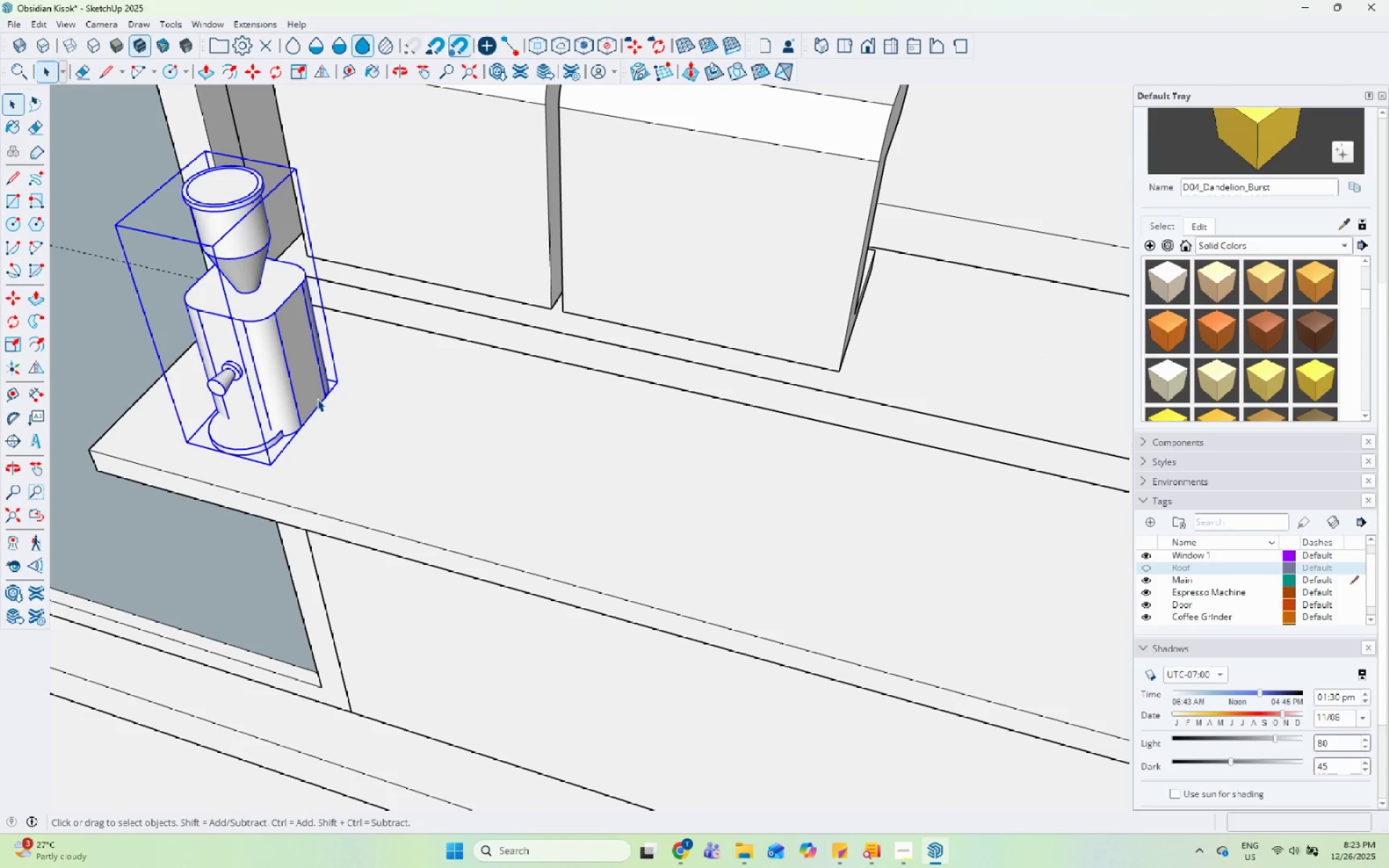 
key(M)
 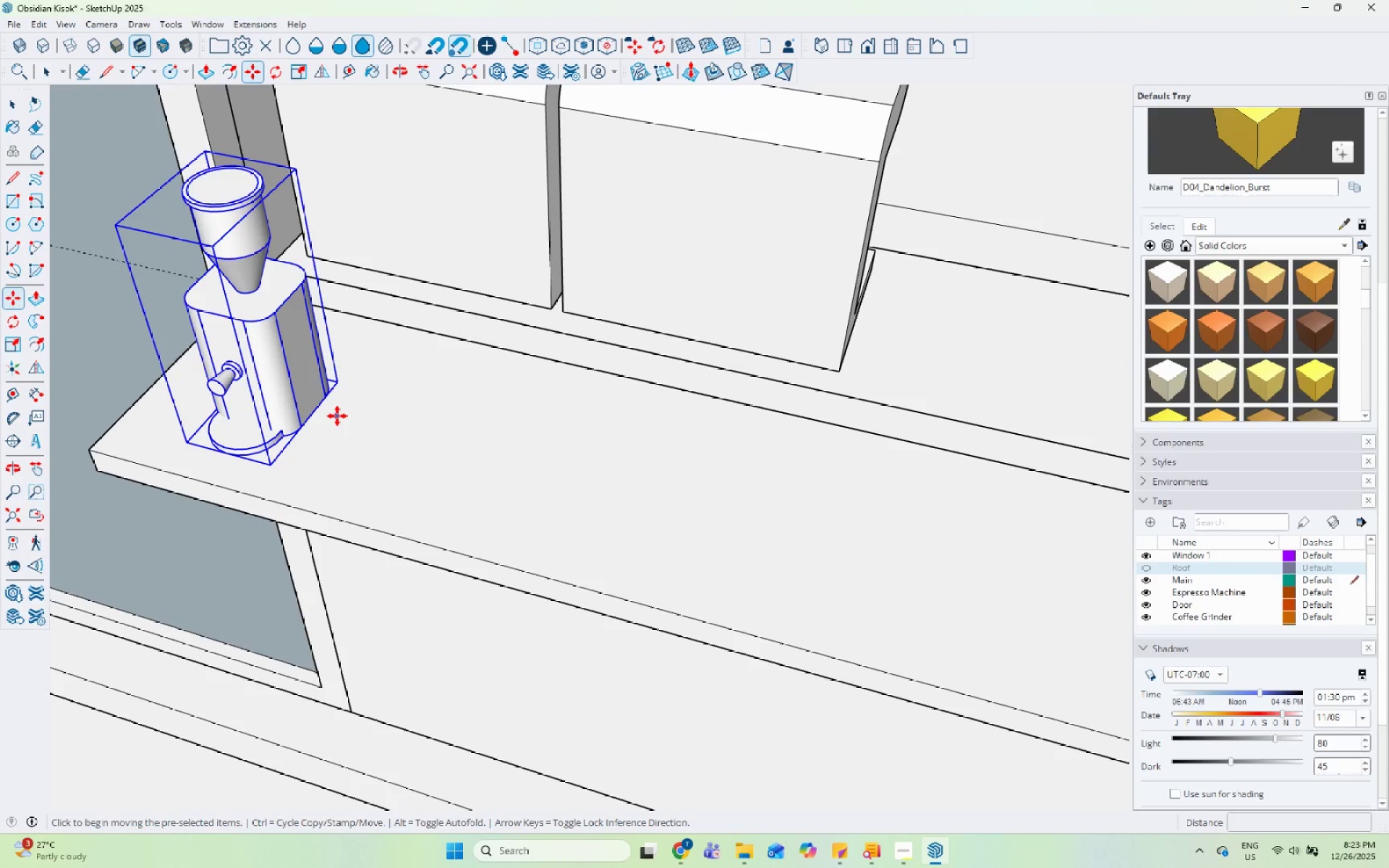 
scroll: coordinate [317, 399], scroll_direction: up, amount: 11.0
 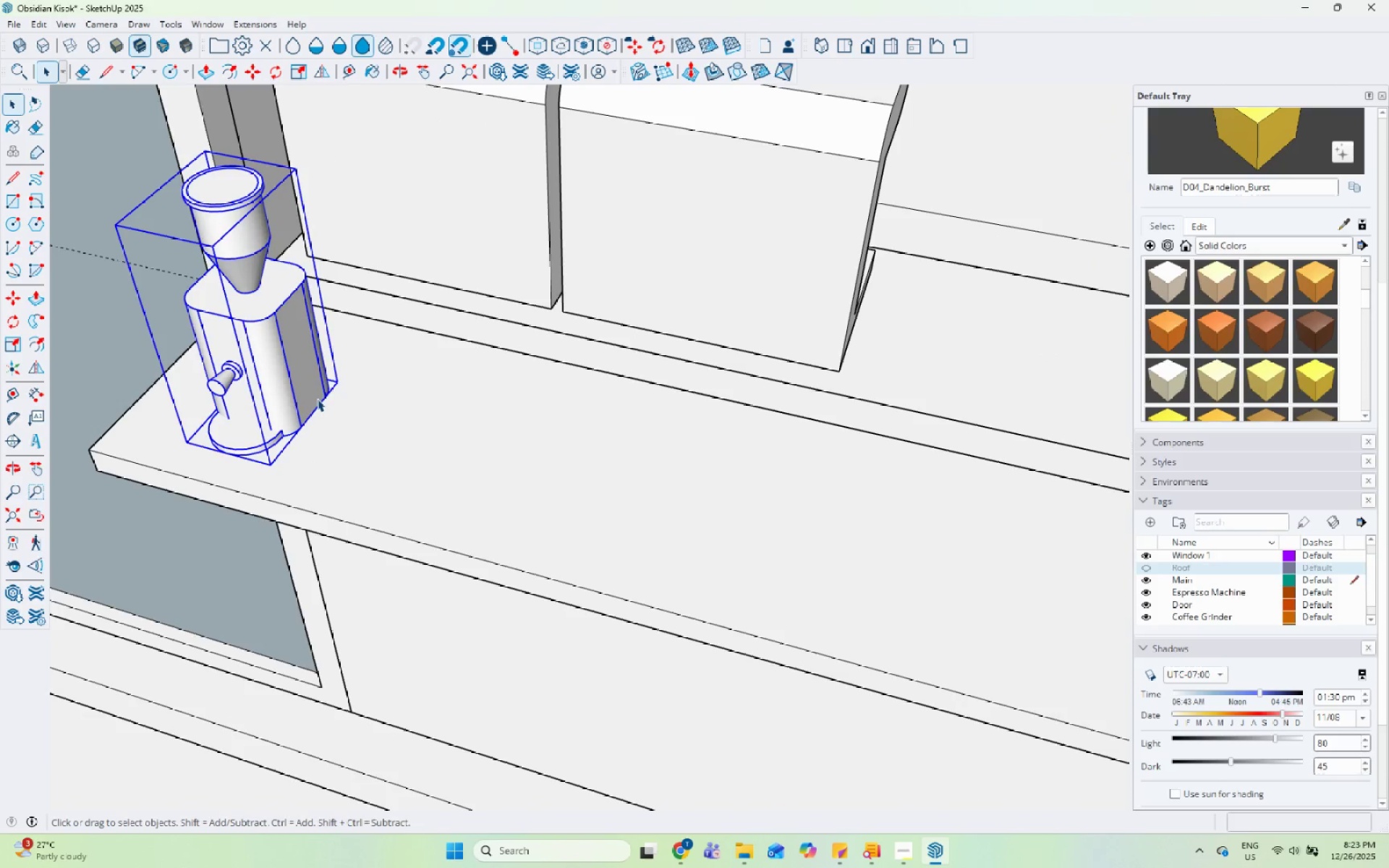 
left_click_drag(start_coordinate=[337, 416], to_coordinate=[390, 438])
 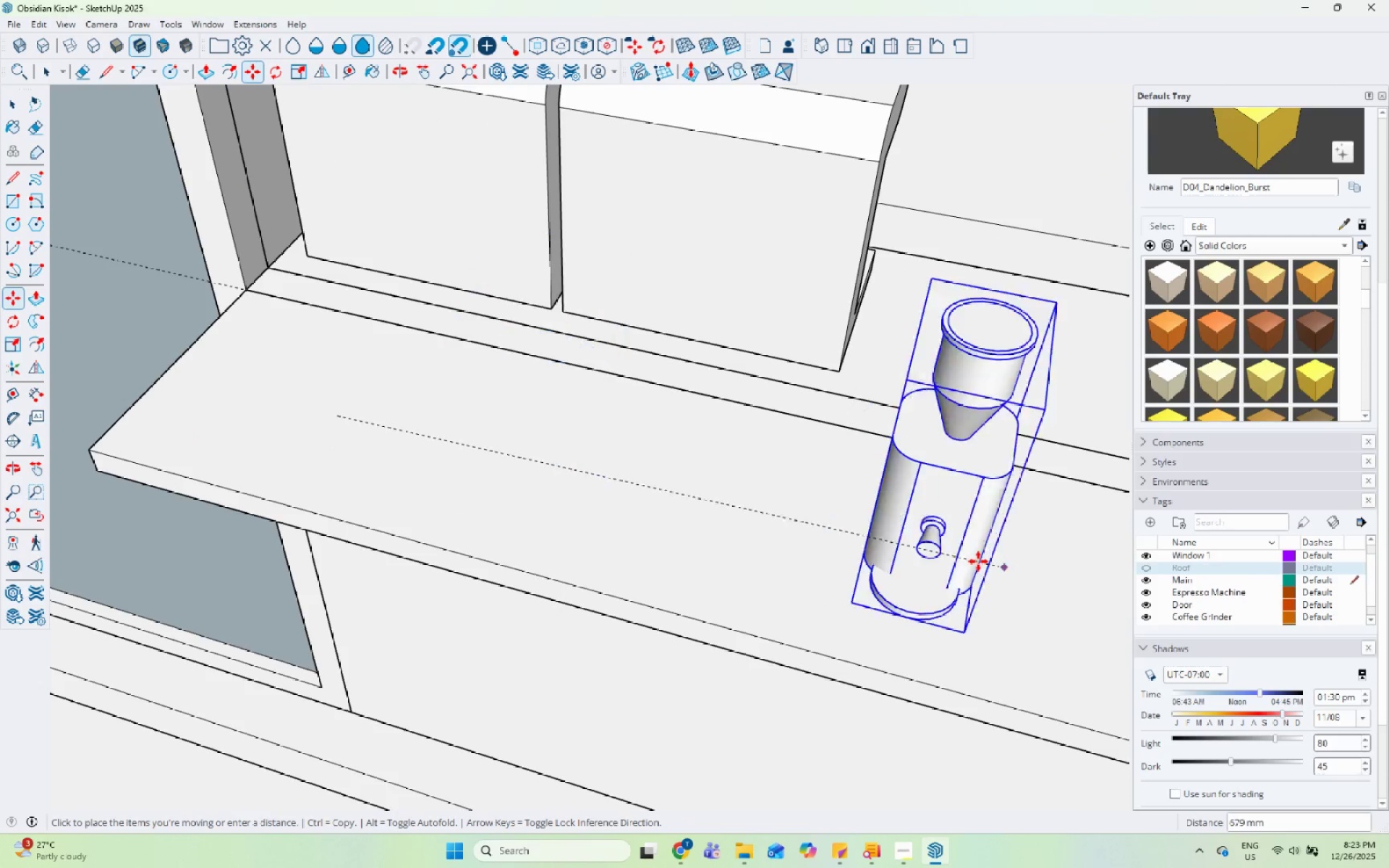 
scroll: coordinate [564, 462], scroll_direction: down, amount: 13.0
 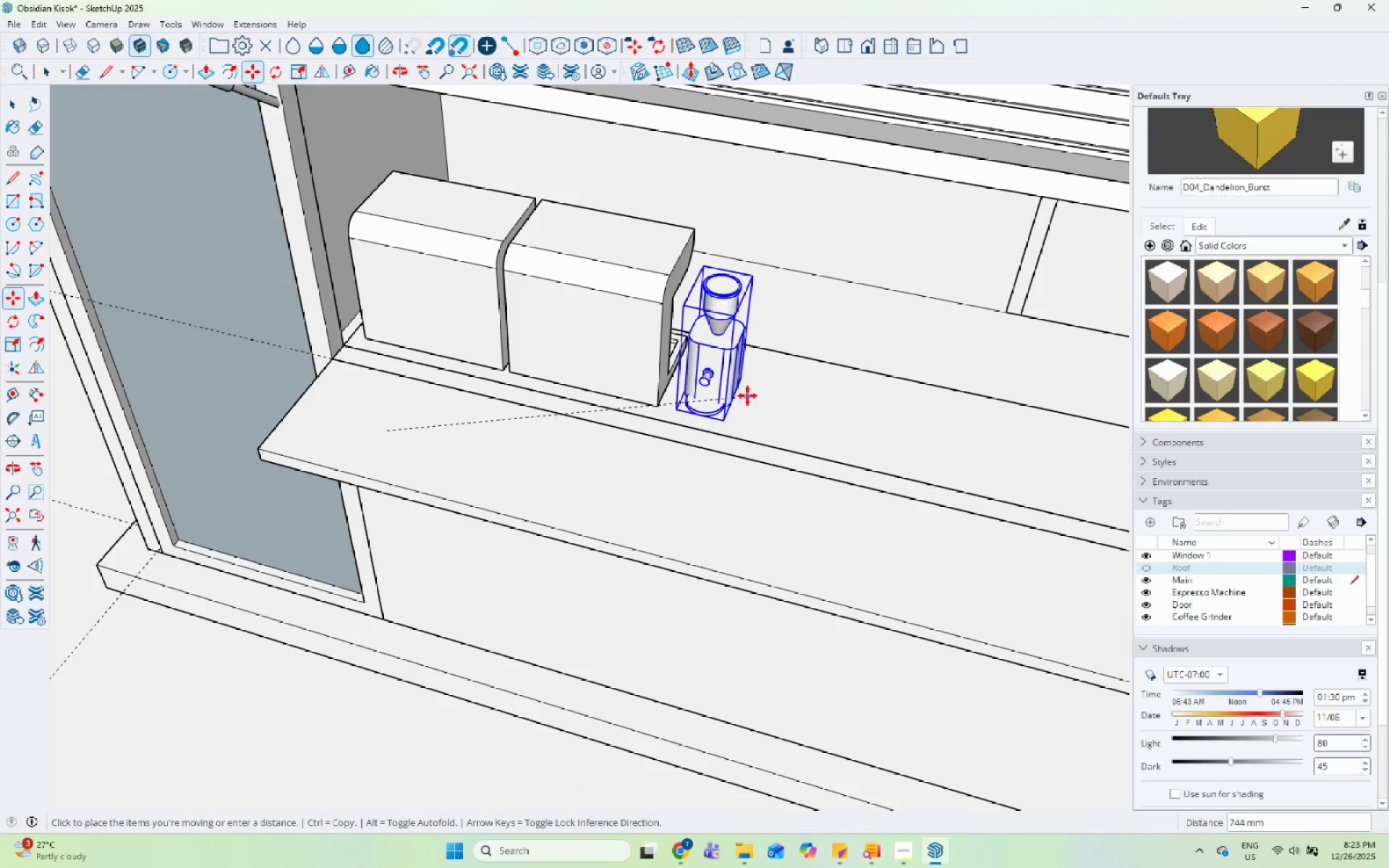 
left_click([747, 392])
 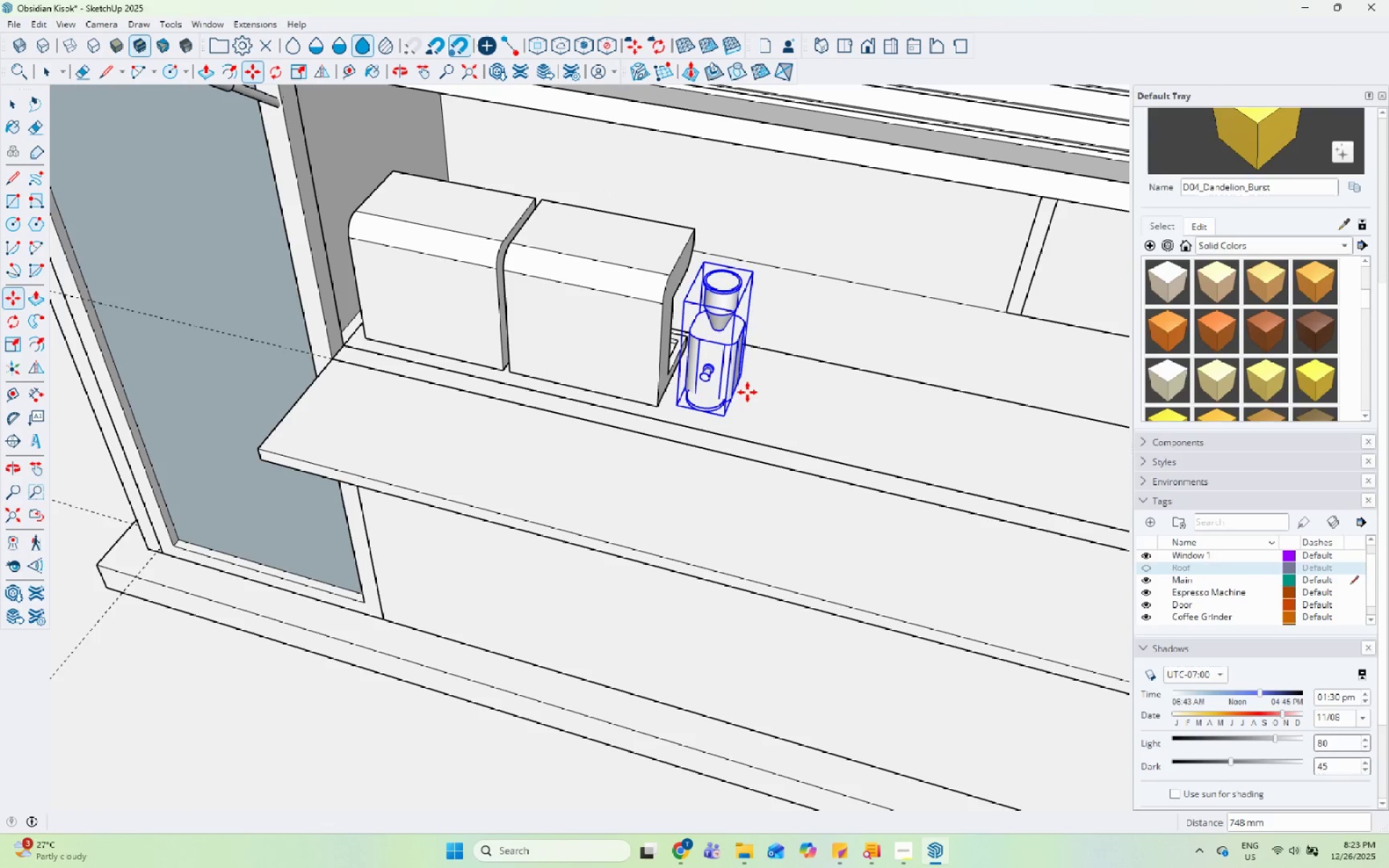 
scroll: coordinate [634, 409], scroll_direction: up, amount: 9.0
 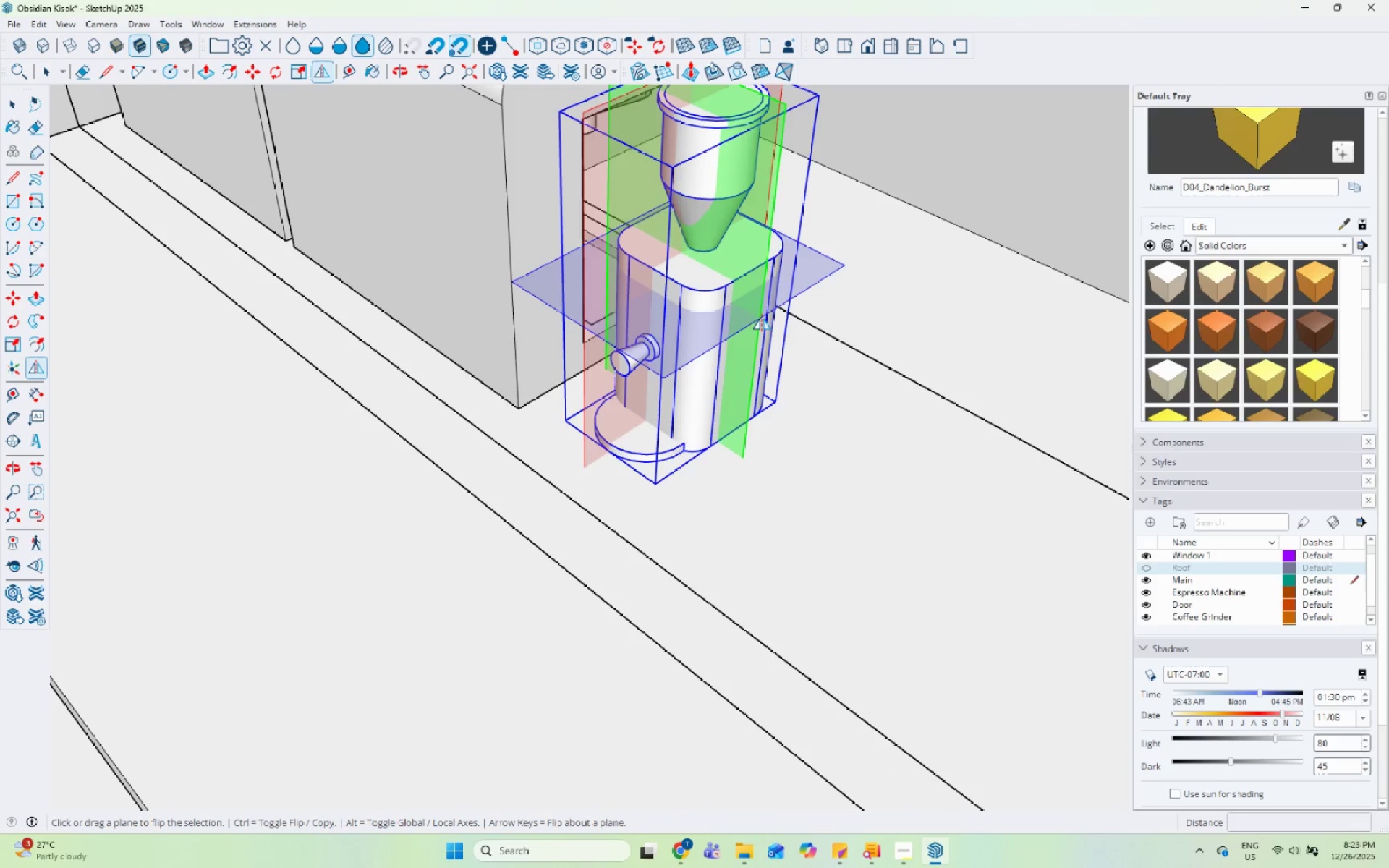 
left_click([585, 282])
 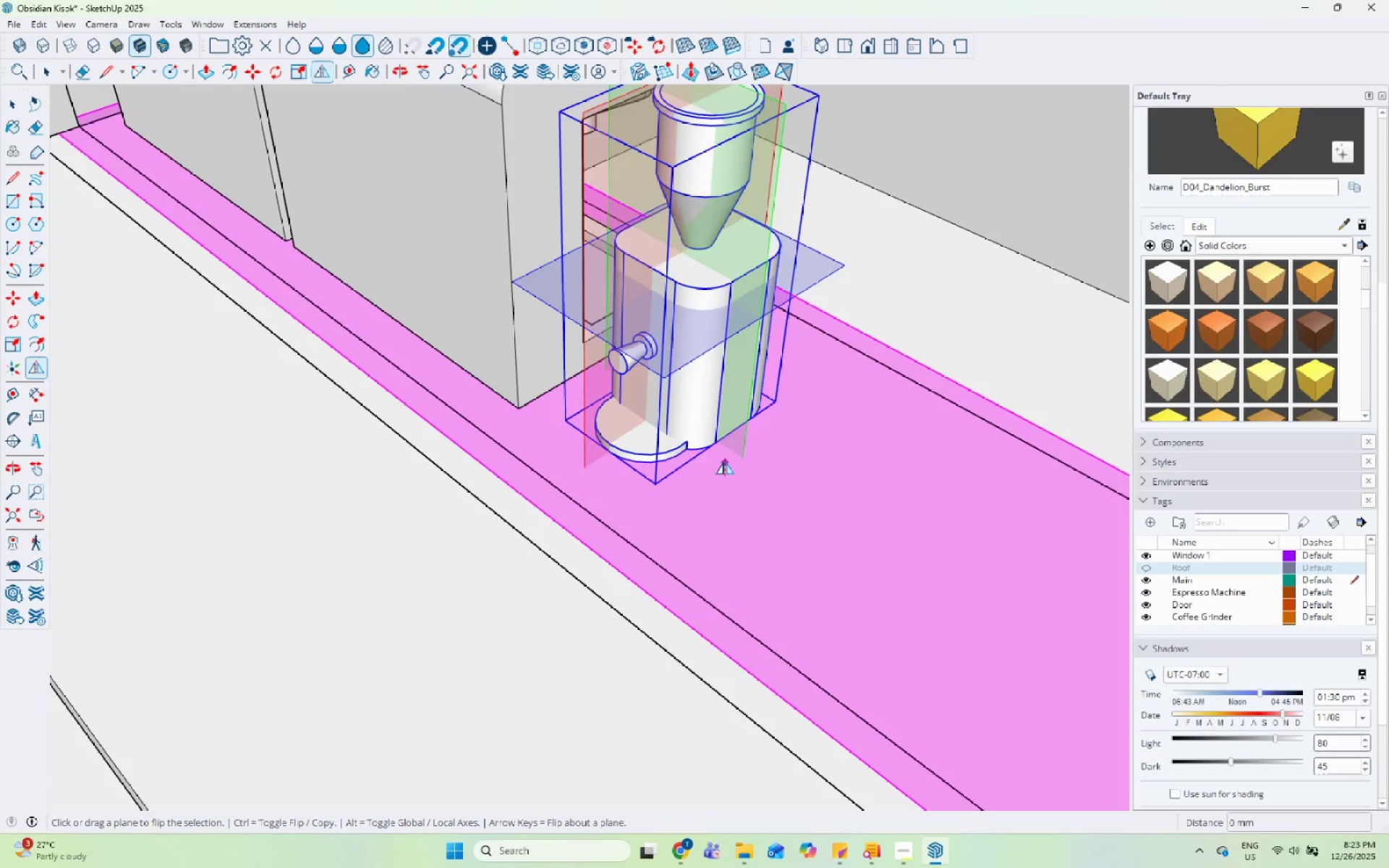 
scroll: coordinate [725, 462], scroll_direction: down, amount: 6.0
 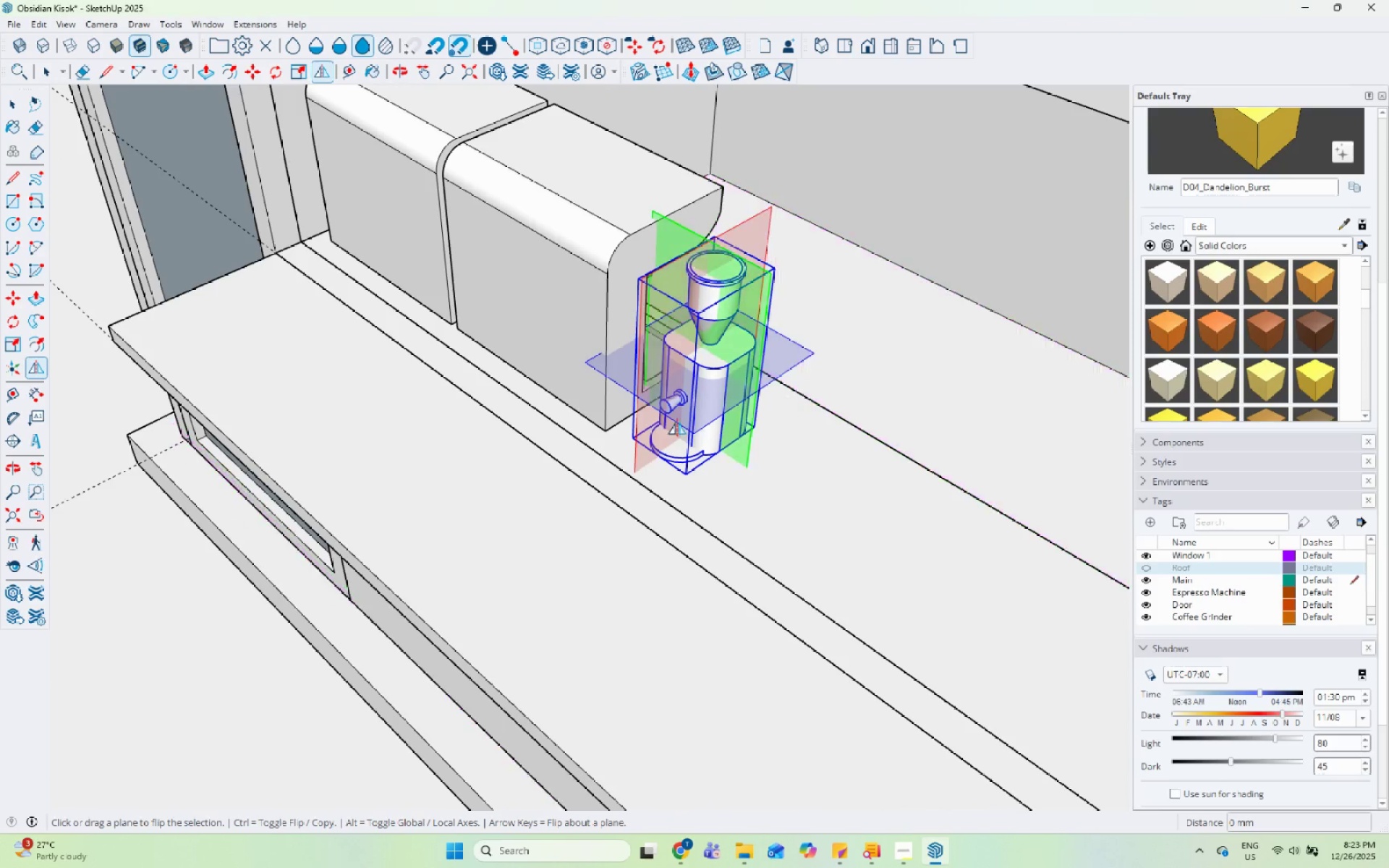 
scroll: coordinate [650, 415], scroll_direction: up, amount: 5.0
 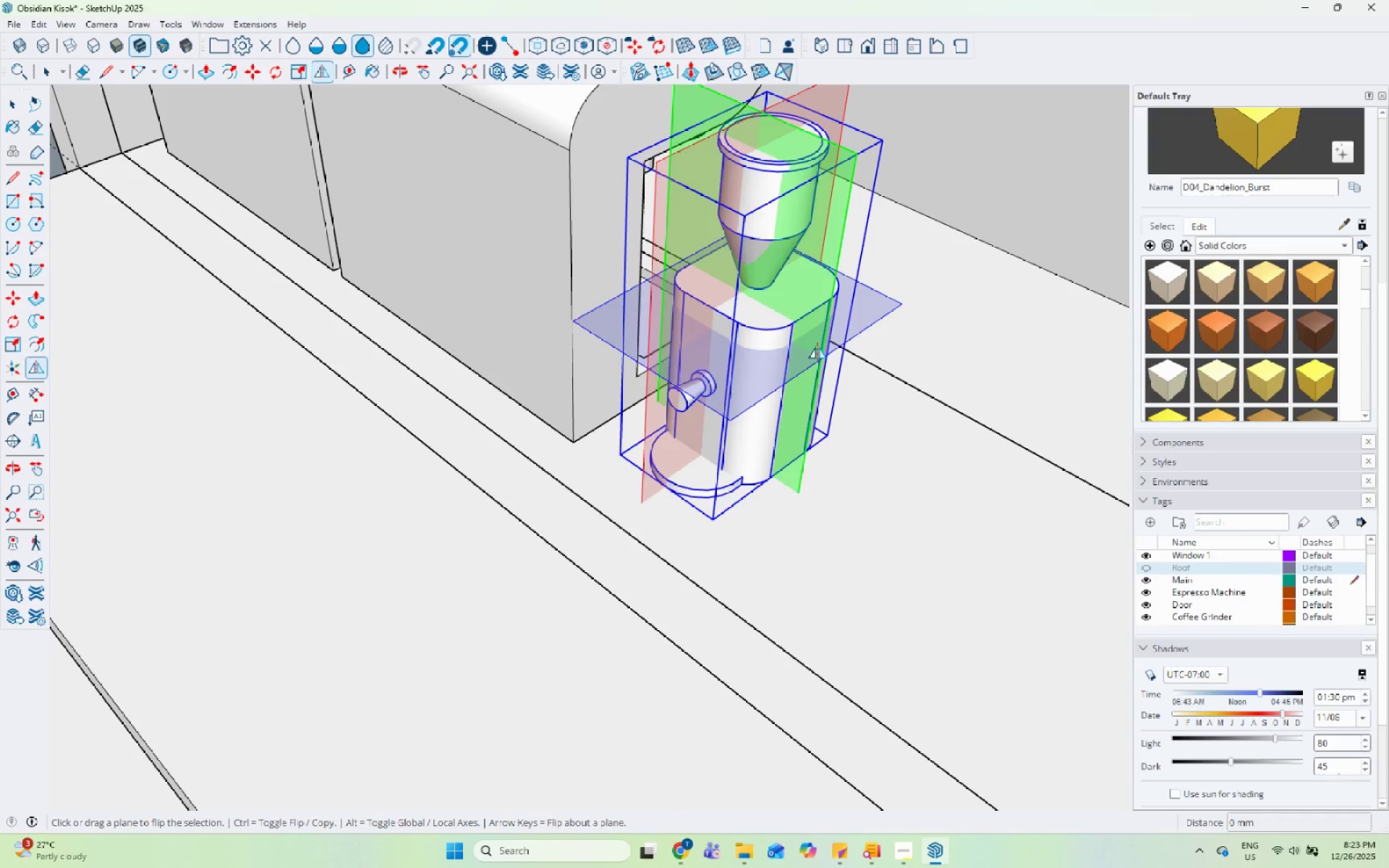 
left_click([815, 344])
 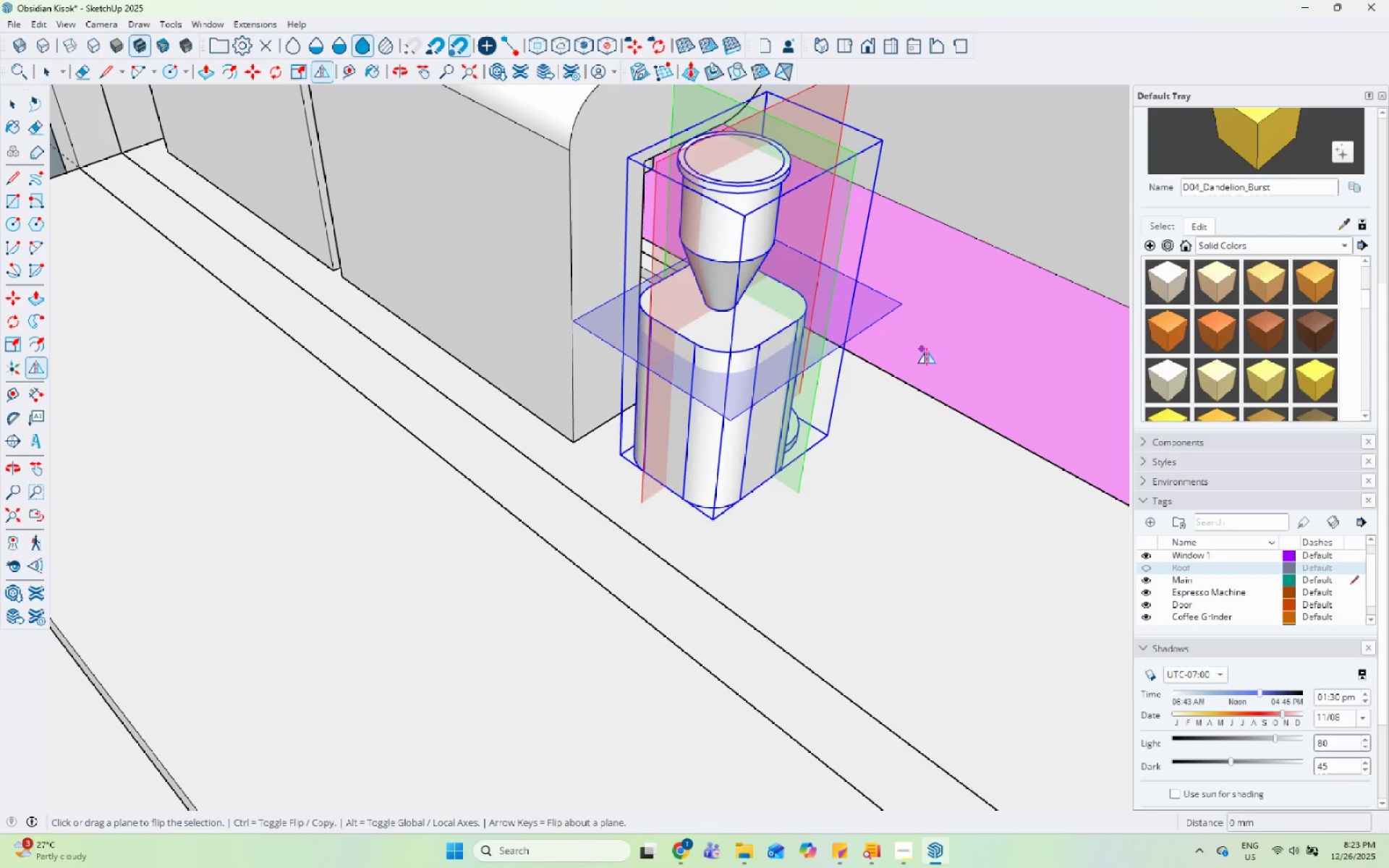 
key(Space)
 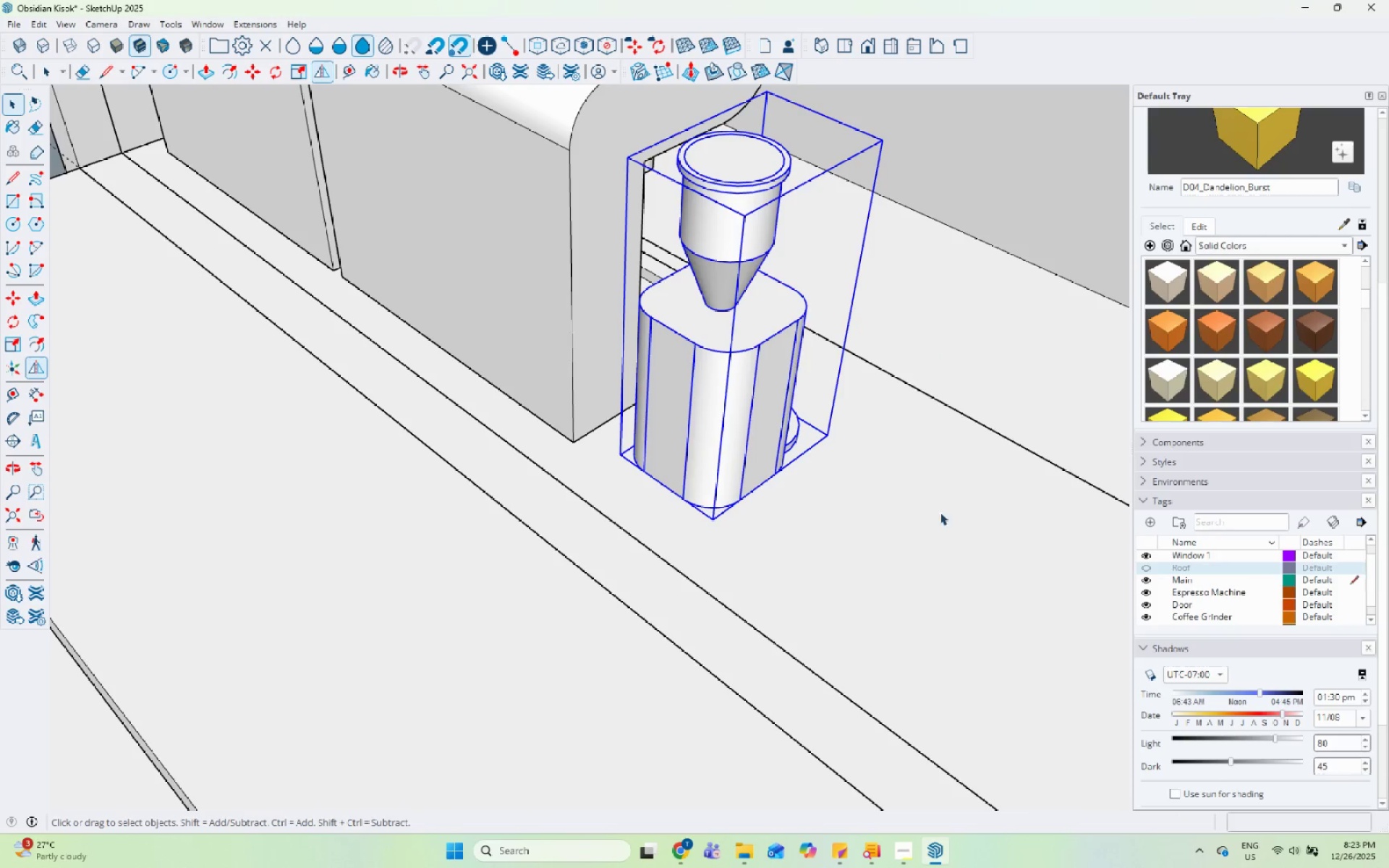 
key(Escape)
 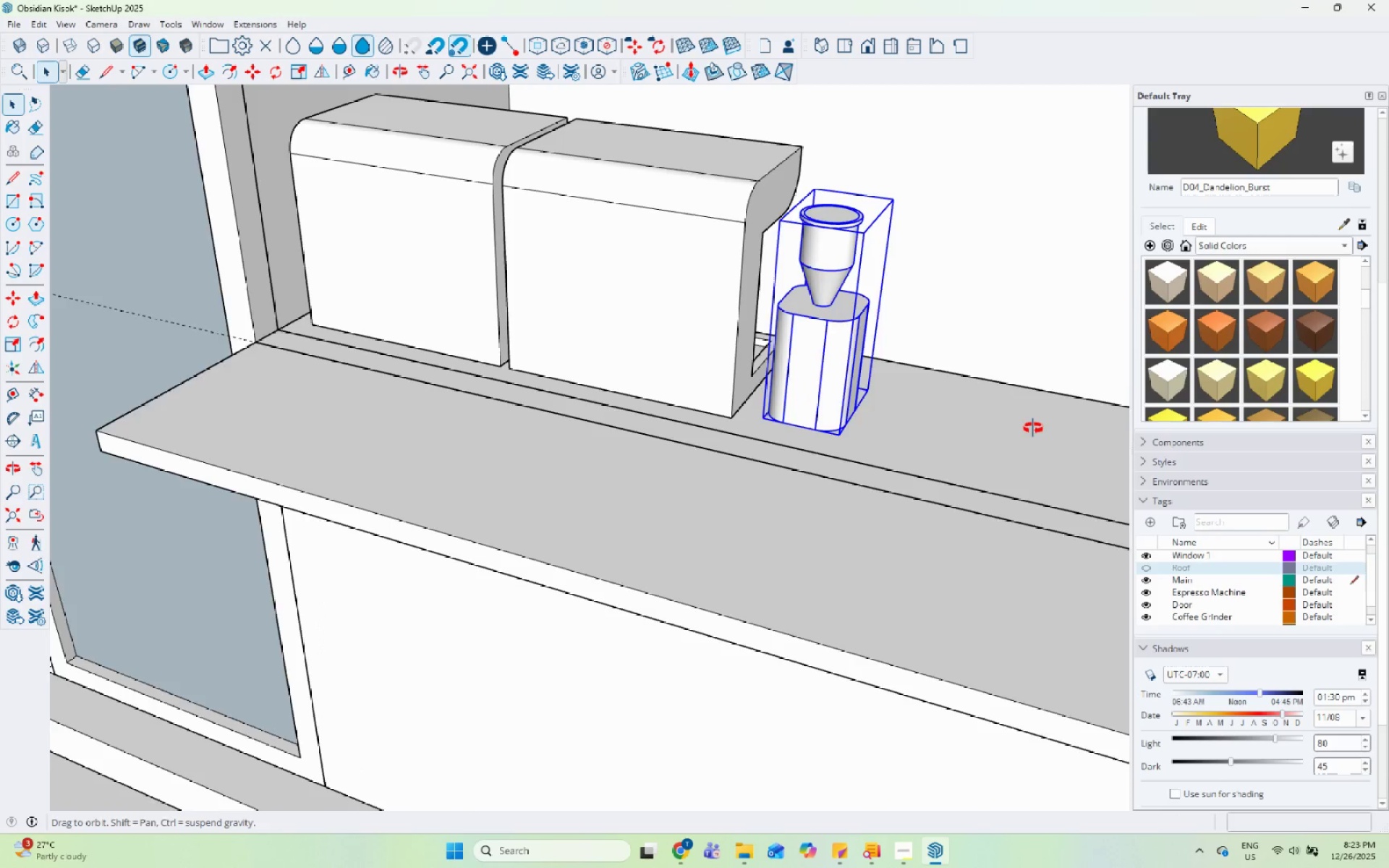 
scroll: coordinate [927, 535], scroll_direction: down, amount: 5.0
 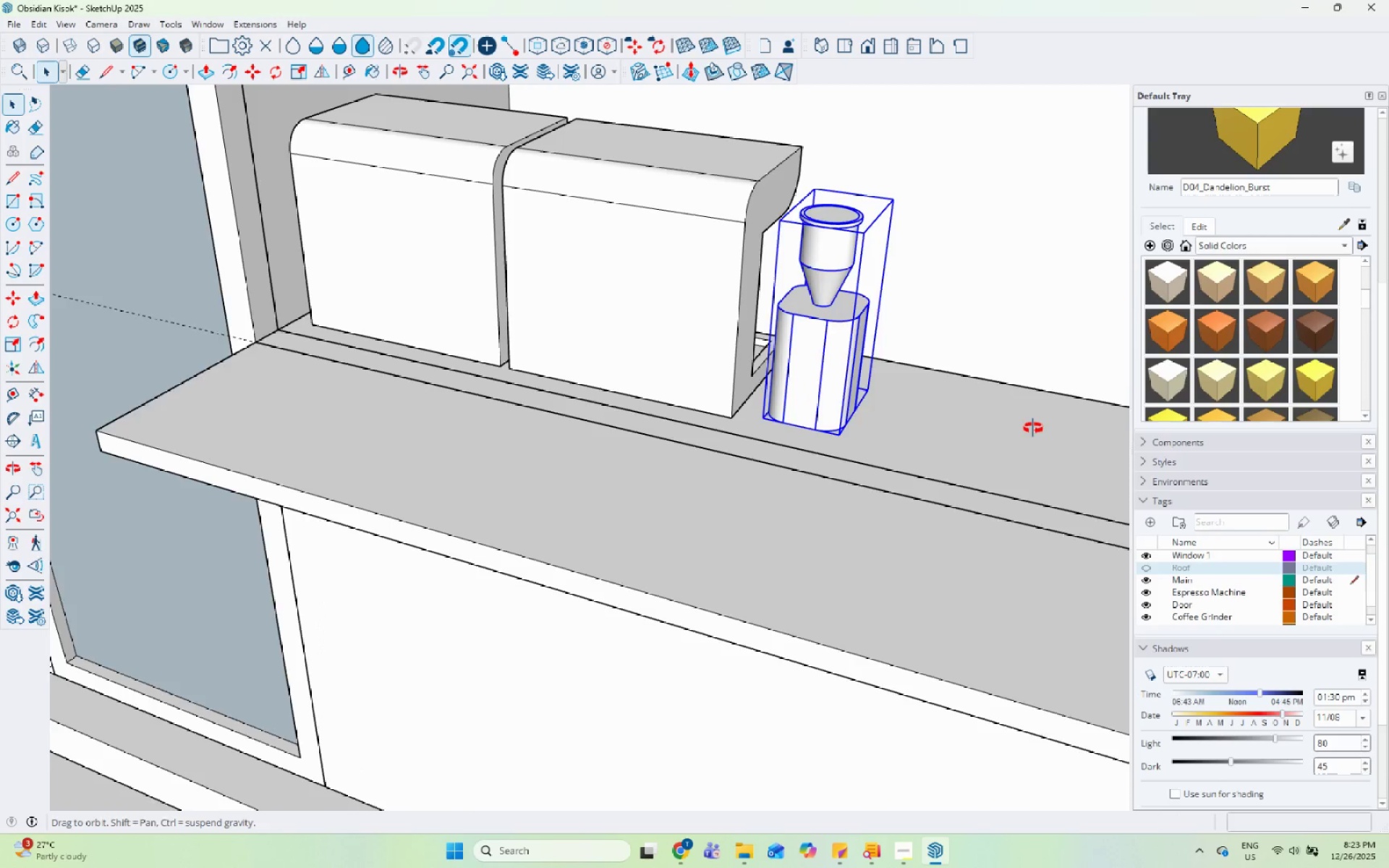 
key(Space)
 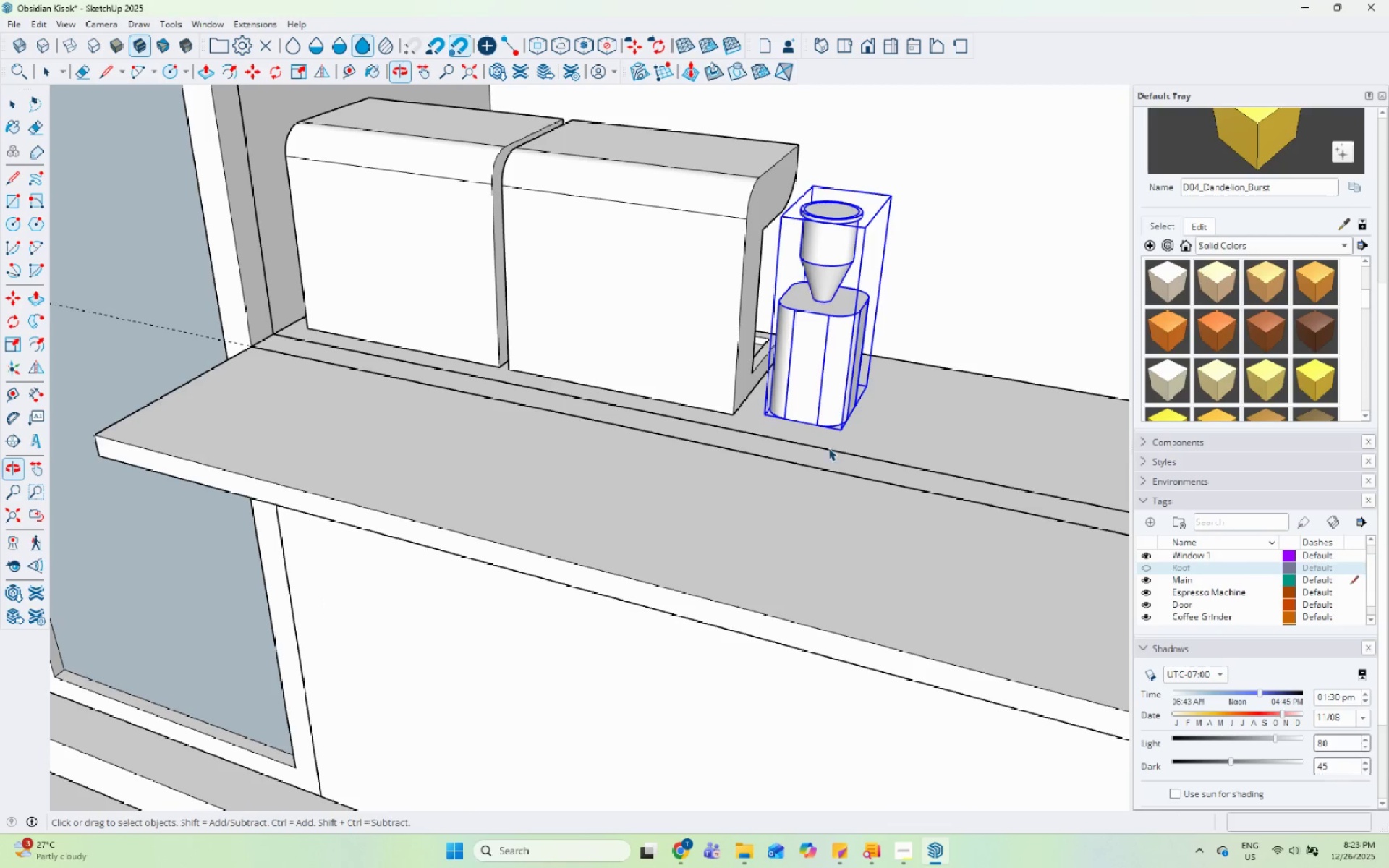 
key(Escape)
 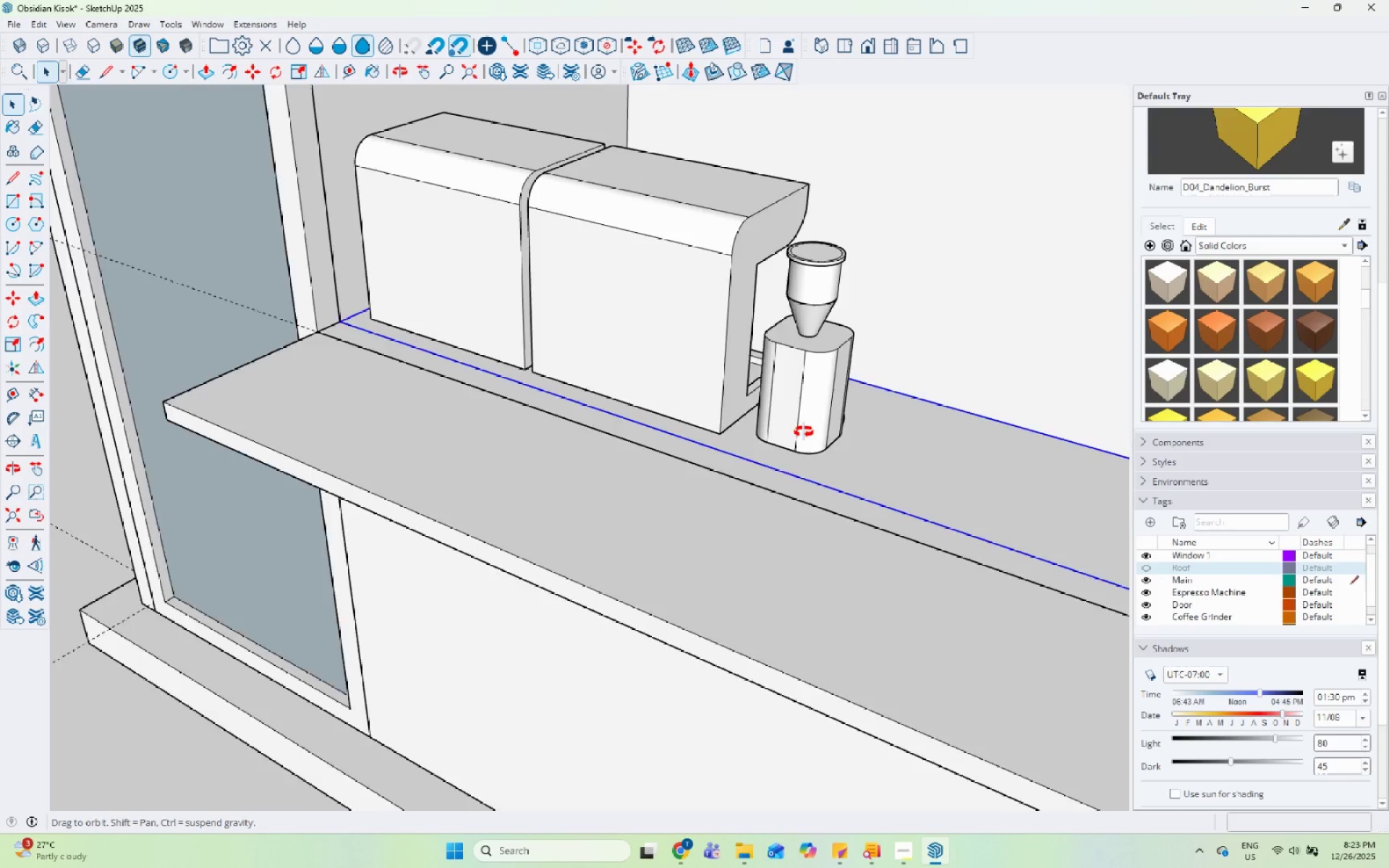 
scroll: coordinate [829, 450], scroll_direction: down, amount: 1.0
 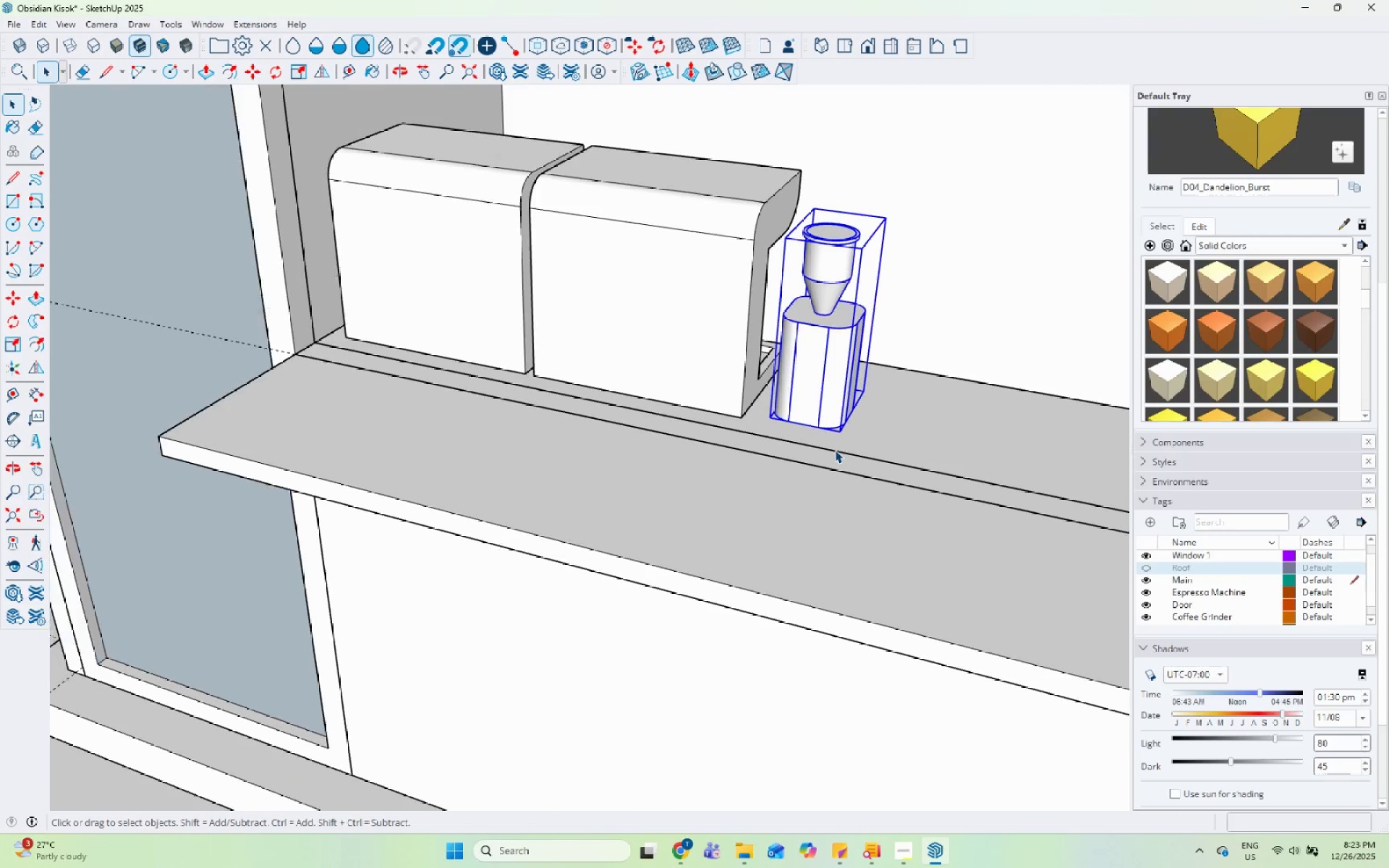 
left_click([757, 443])
 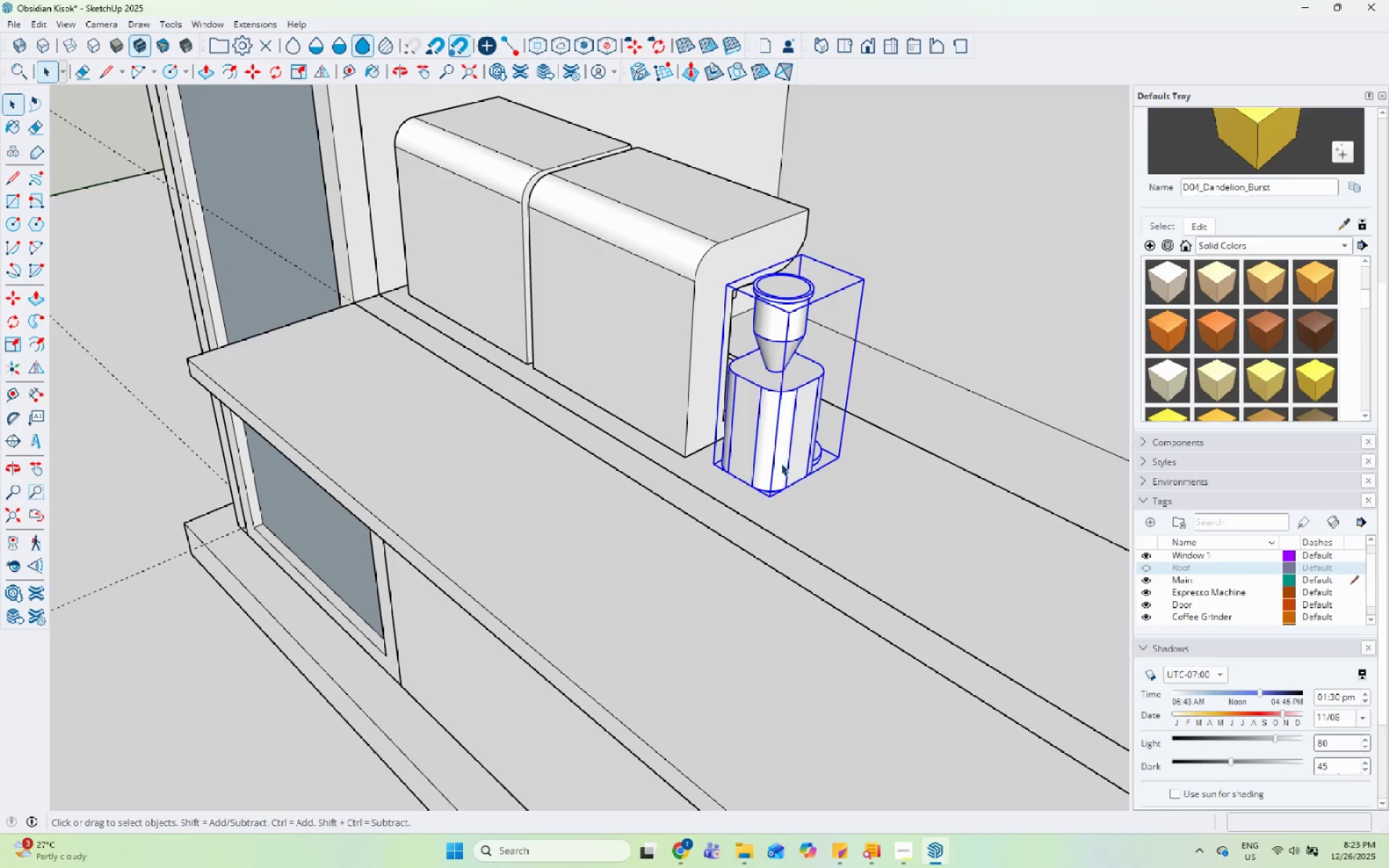 
key(M)
 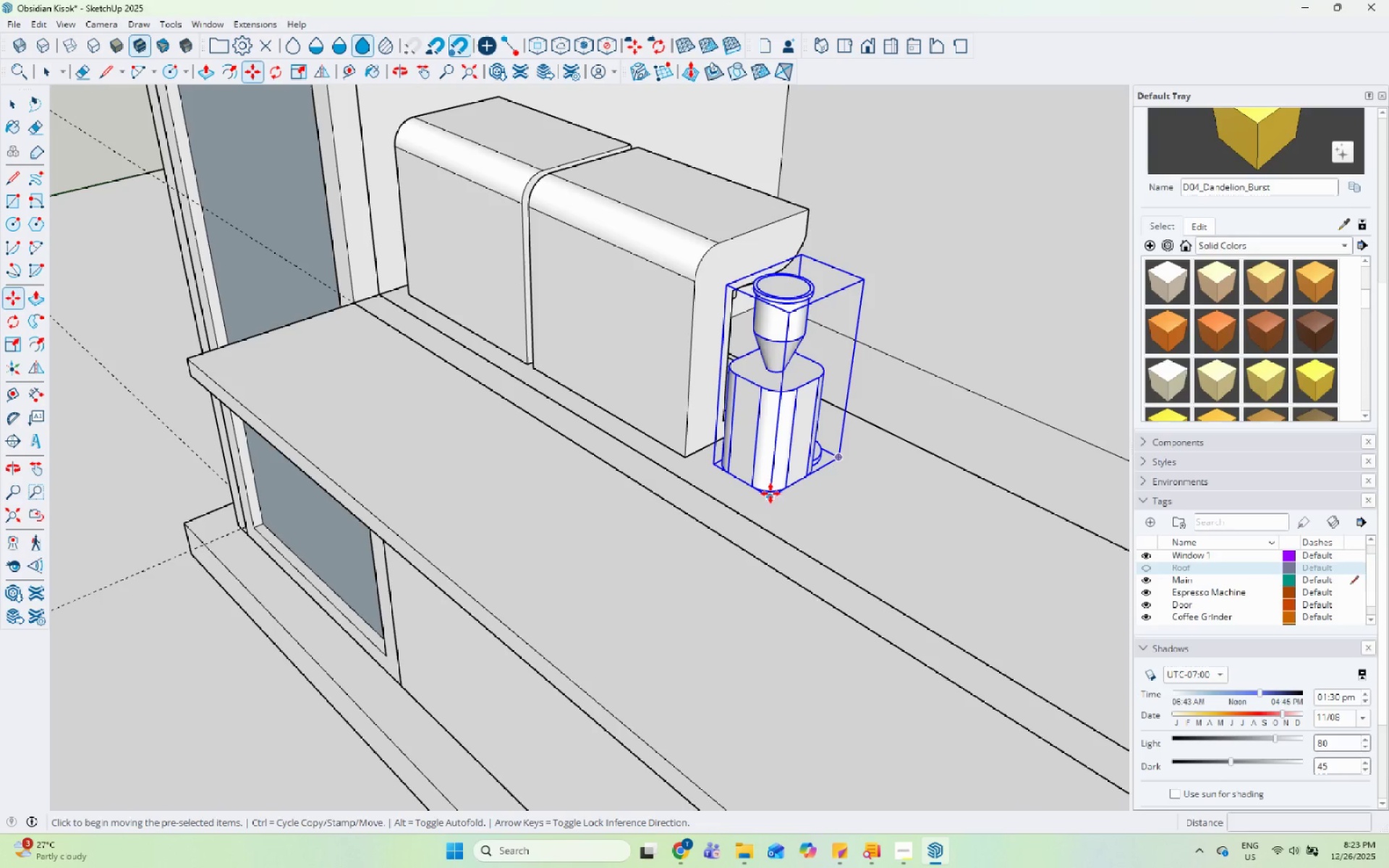 
key(Control+ControlLeft)
 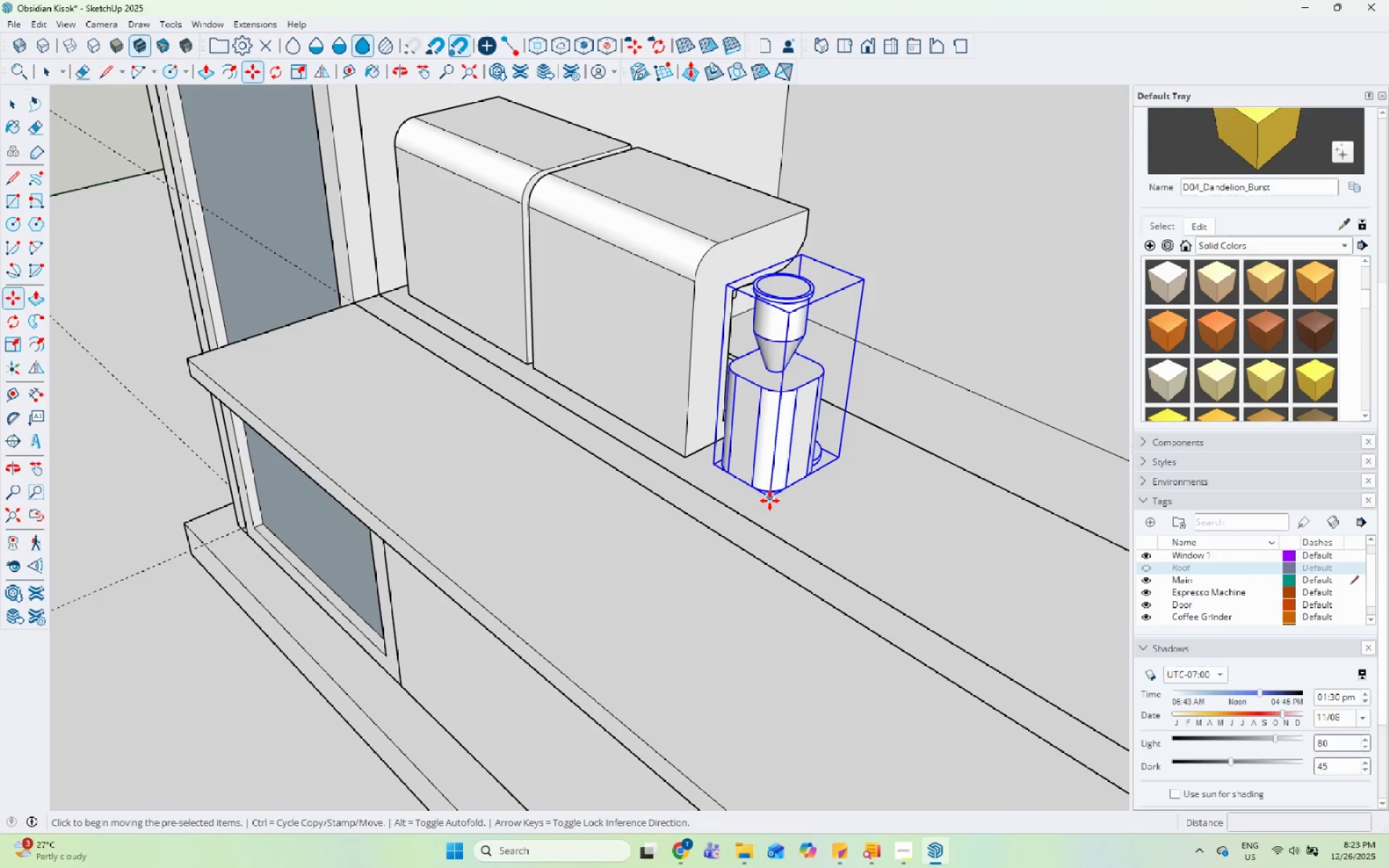 
left_click([770, 501])
 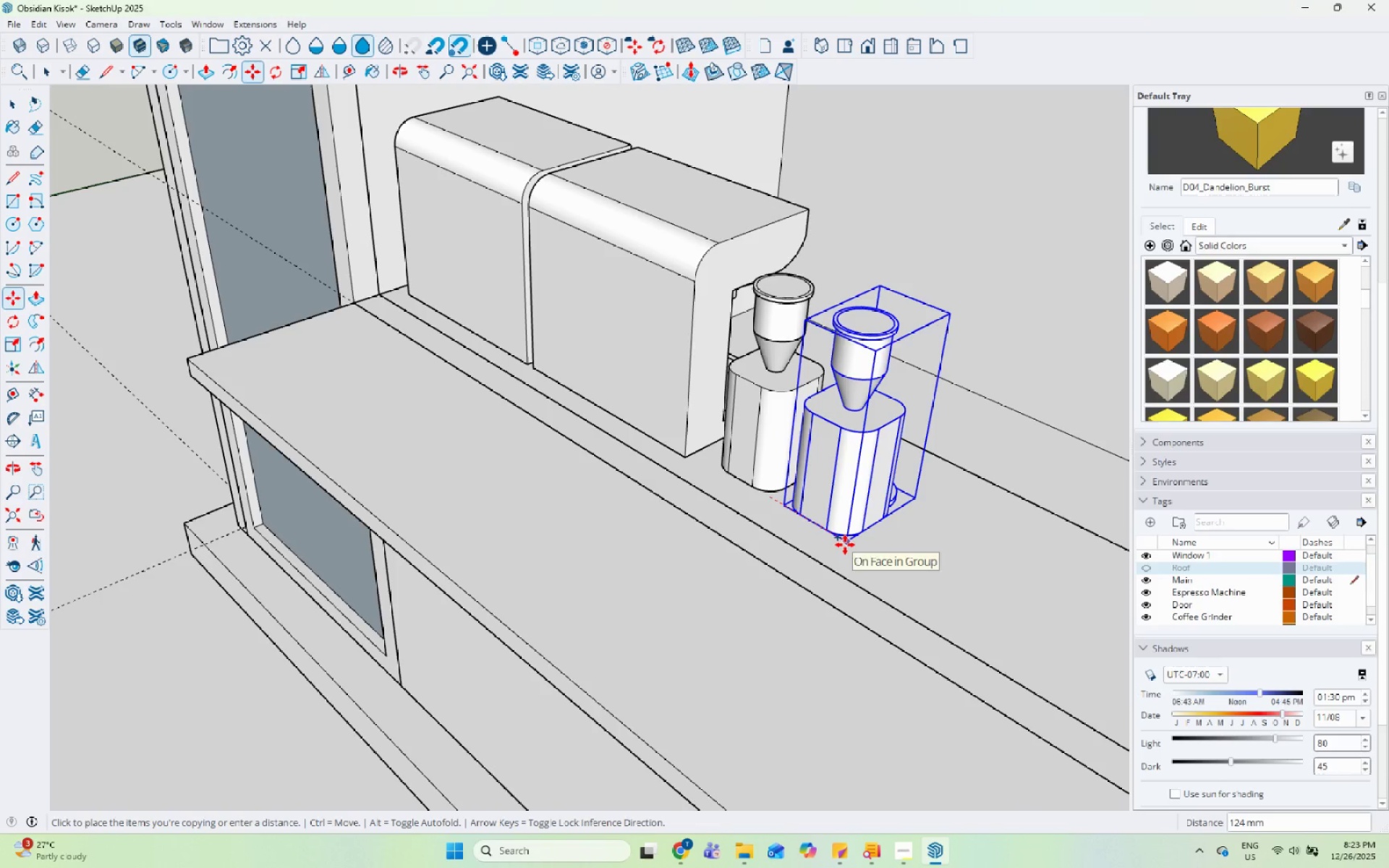 
left_click([847, 549])
 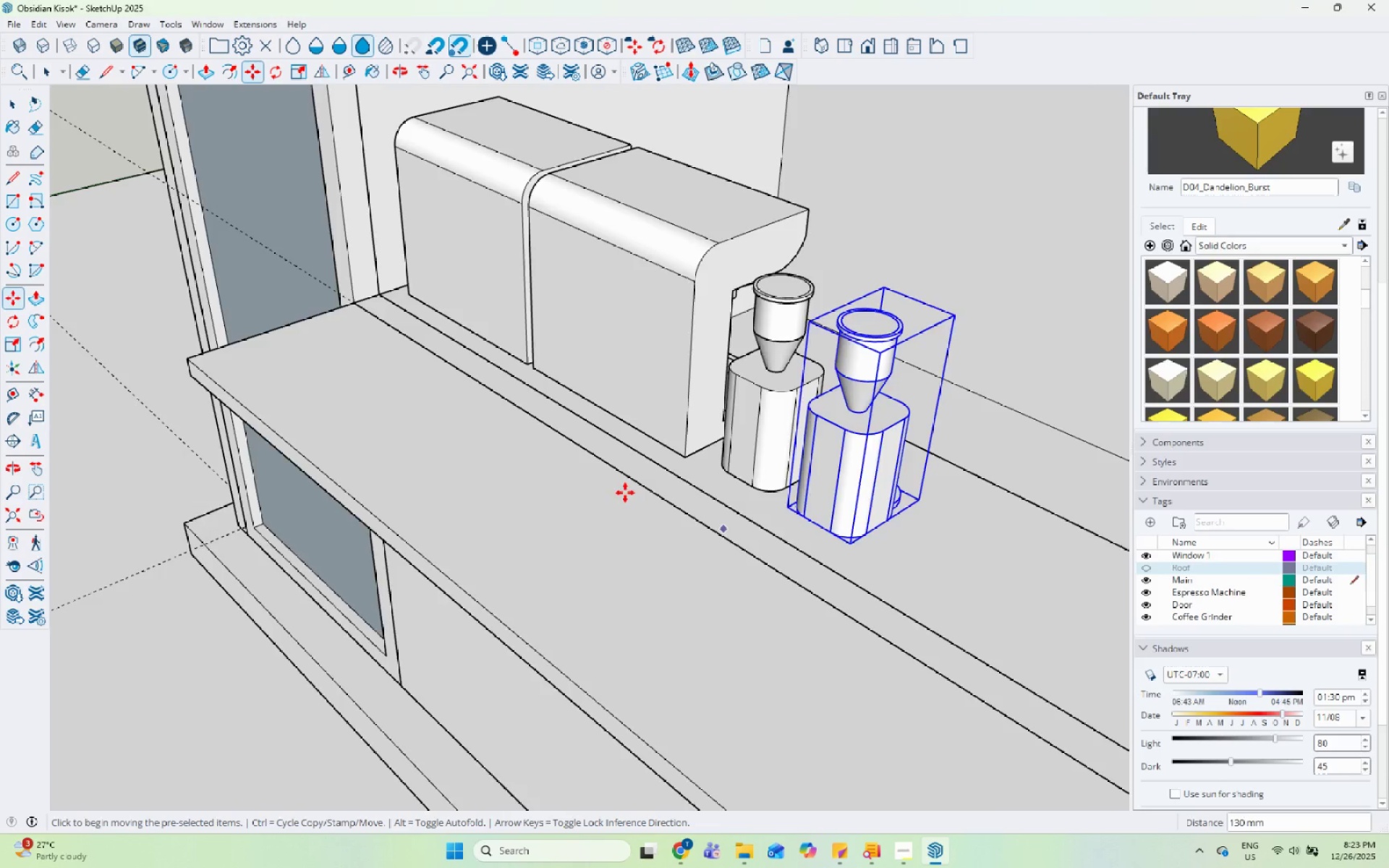 
key(Space)
 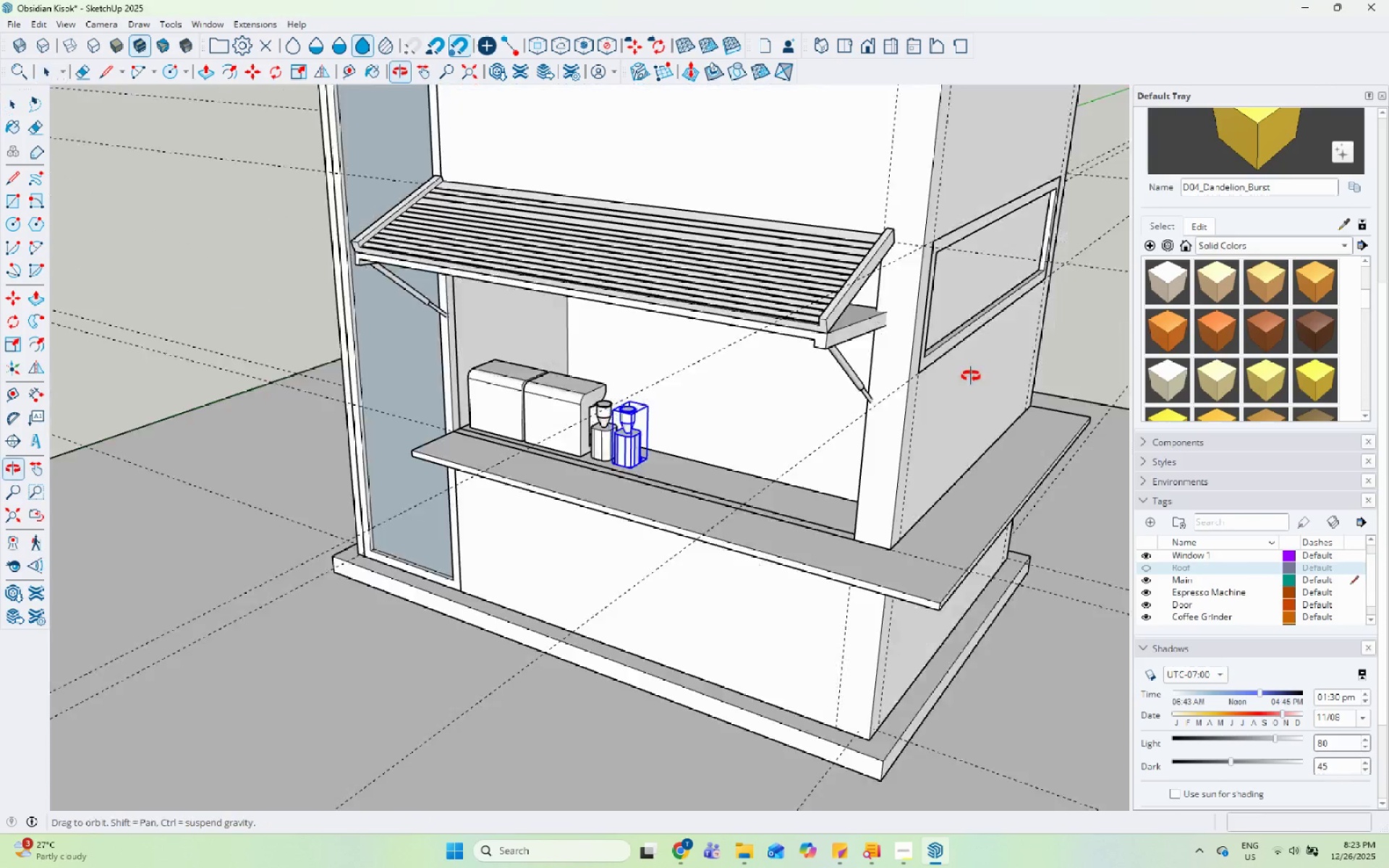 
scroll: coordinate [569, 451], scroll_direction: down, amount: 13.0
 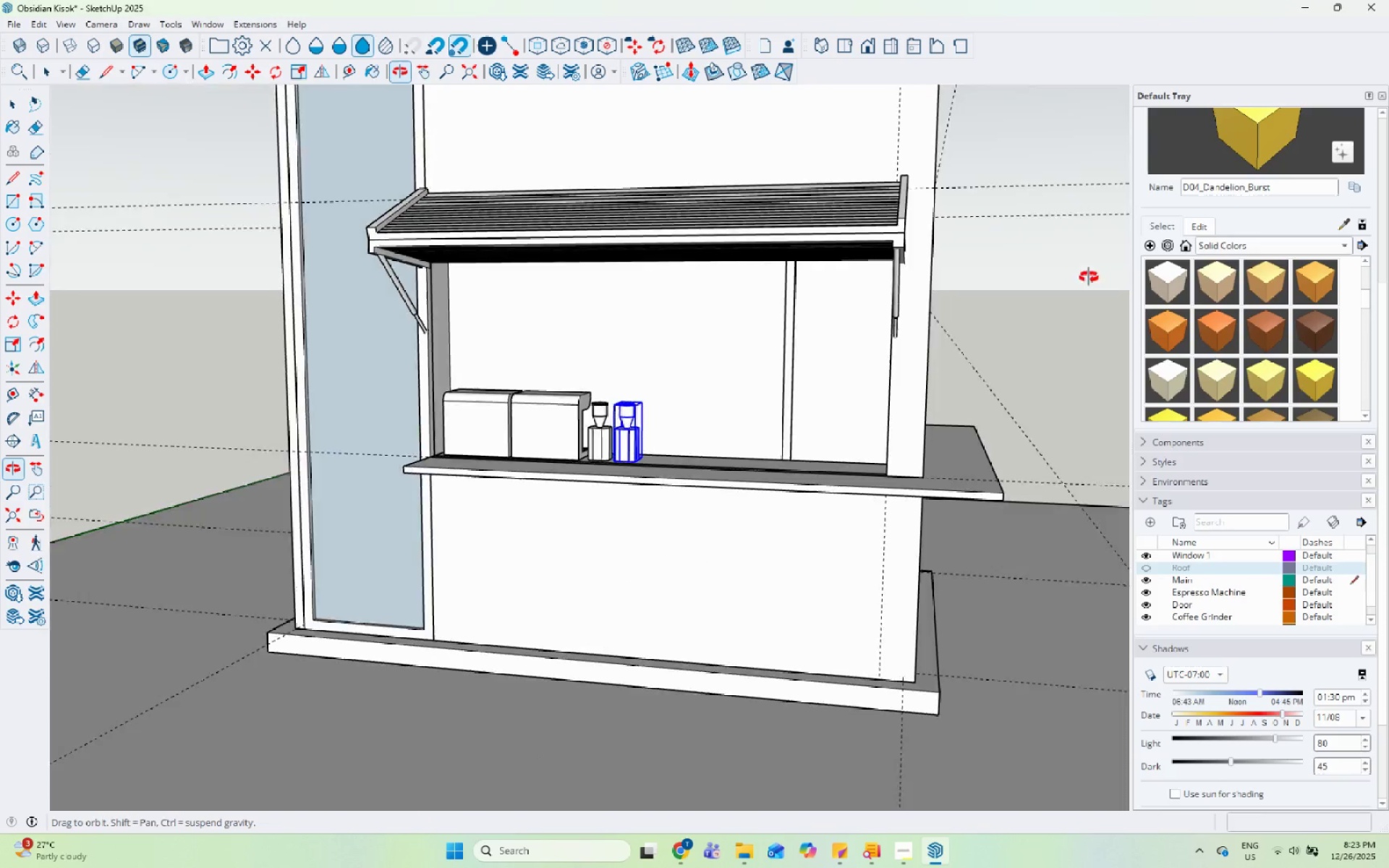 
key(Space)
 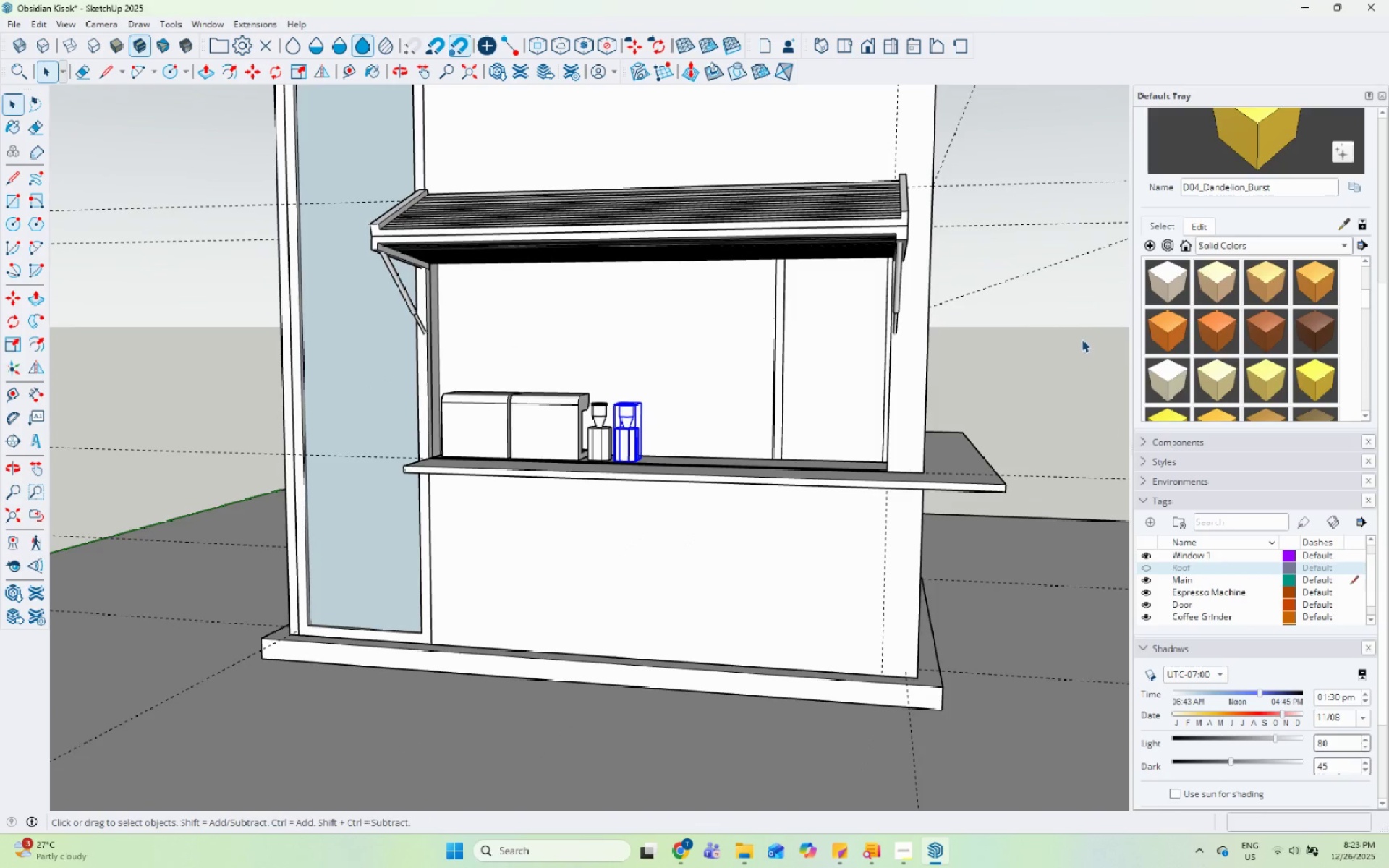 
left_click([1080, 344])
 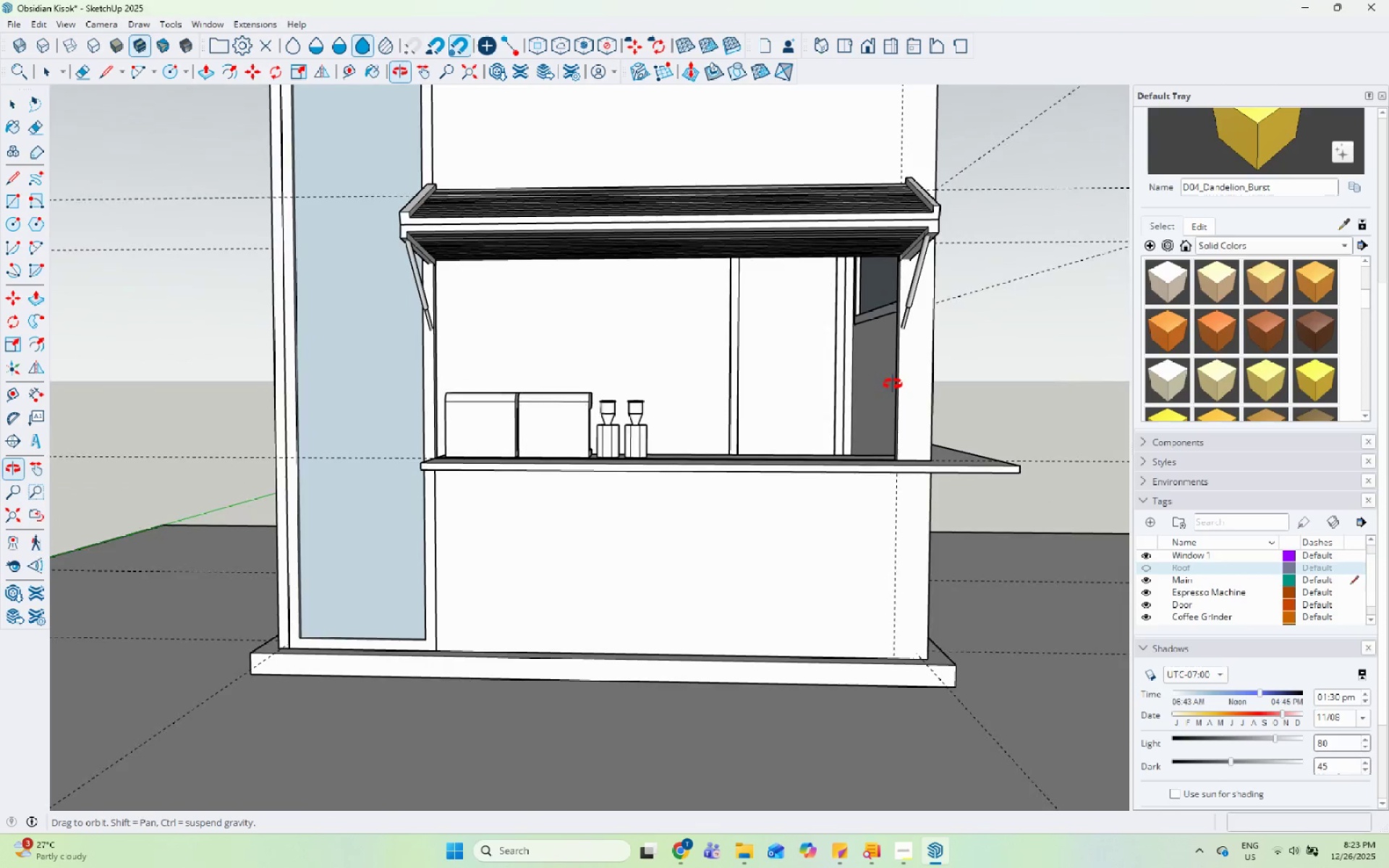 
scroll: coordinate [1123, 487], scroll_direction: up, amount: 7.0
 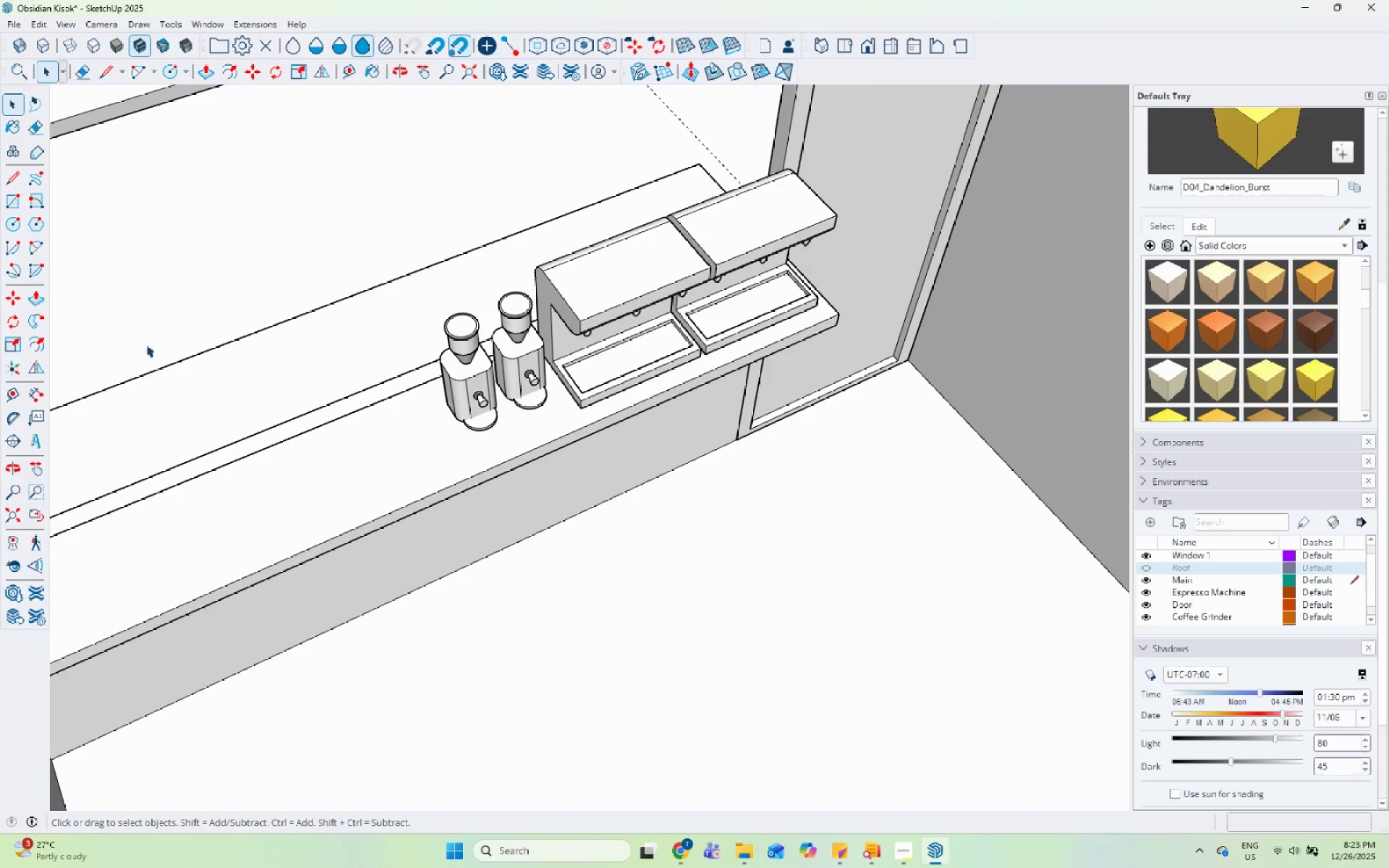 
left_click_drag(start_coordinate=[17, 204], to_coordinate=[21, 204])
 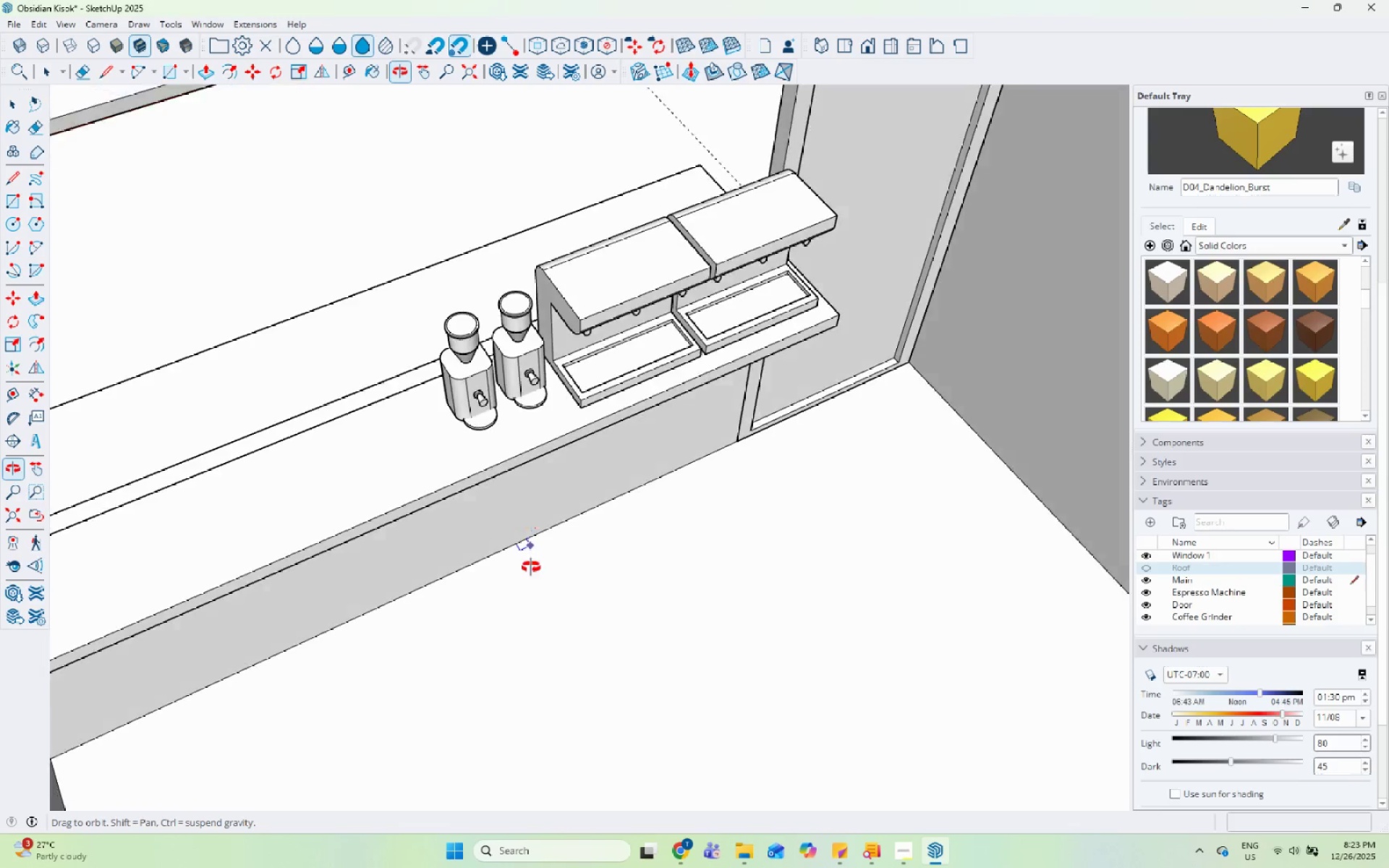 
scroll: coordinate [549, 561], scroll_direction: up, amount: 4.0
 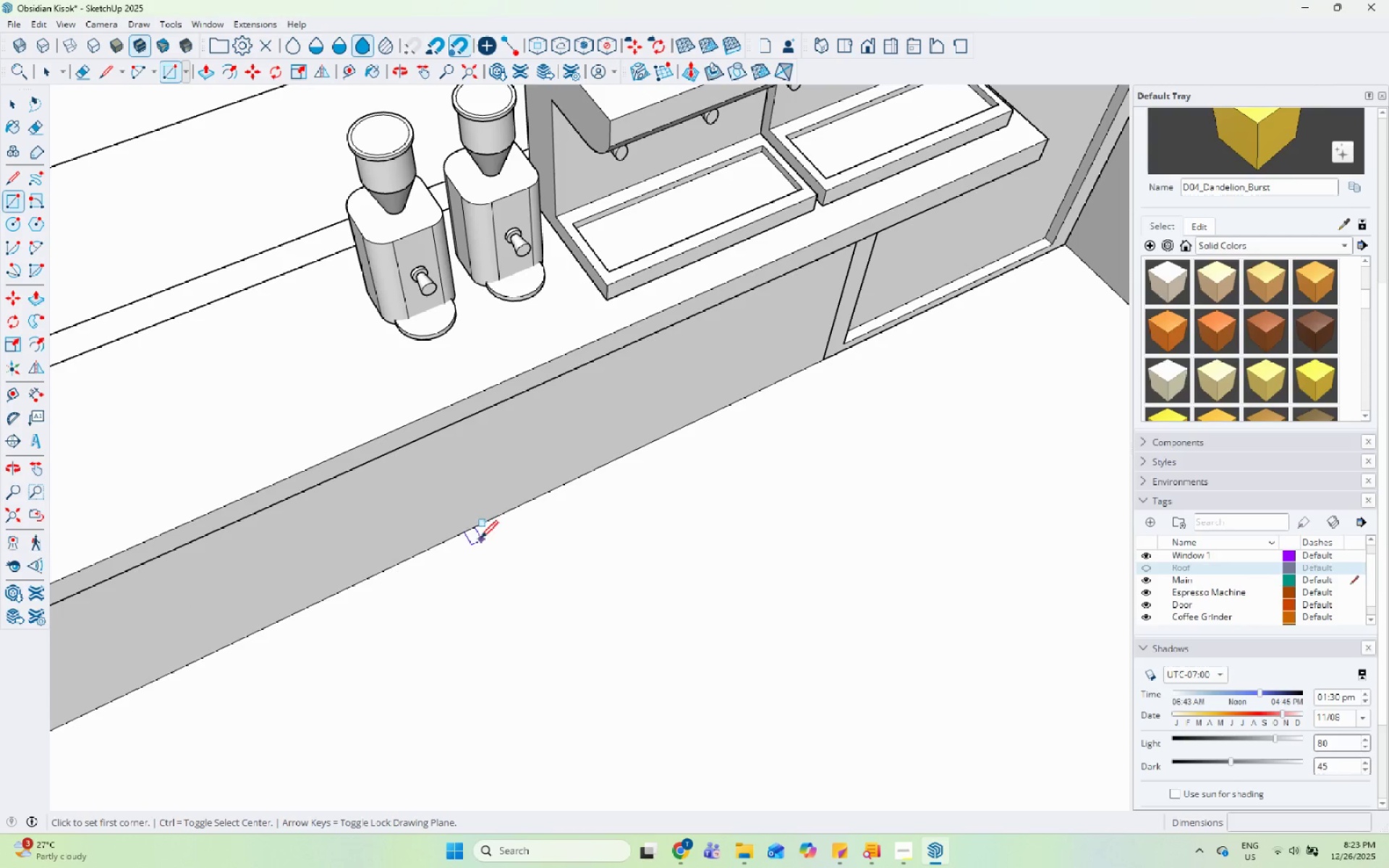 
left_click_drag(start_coordinate=[477, 540], to_coordinate=[481, 540])
 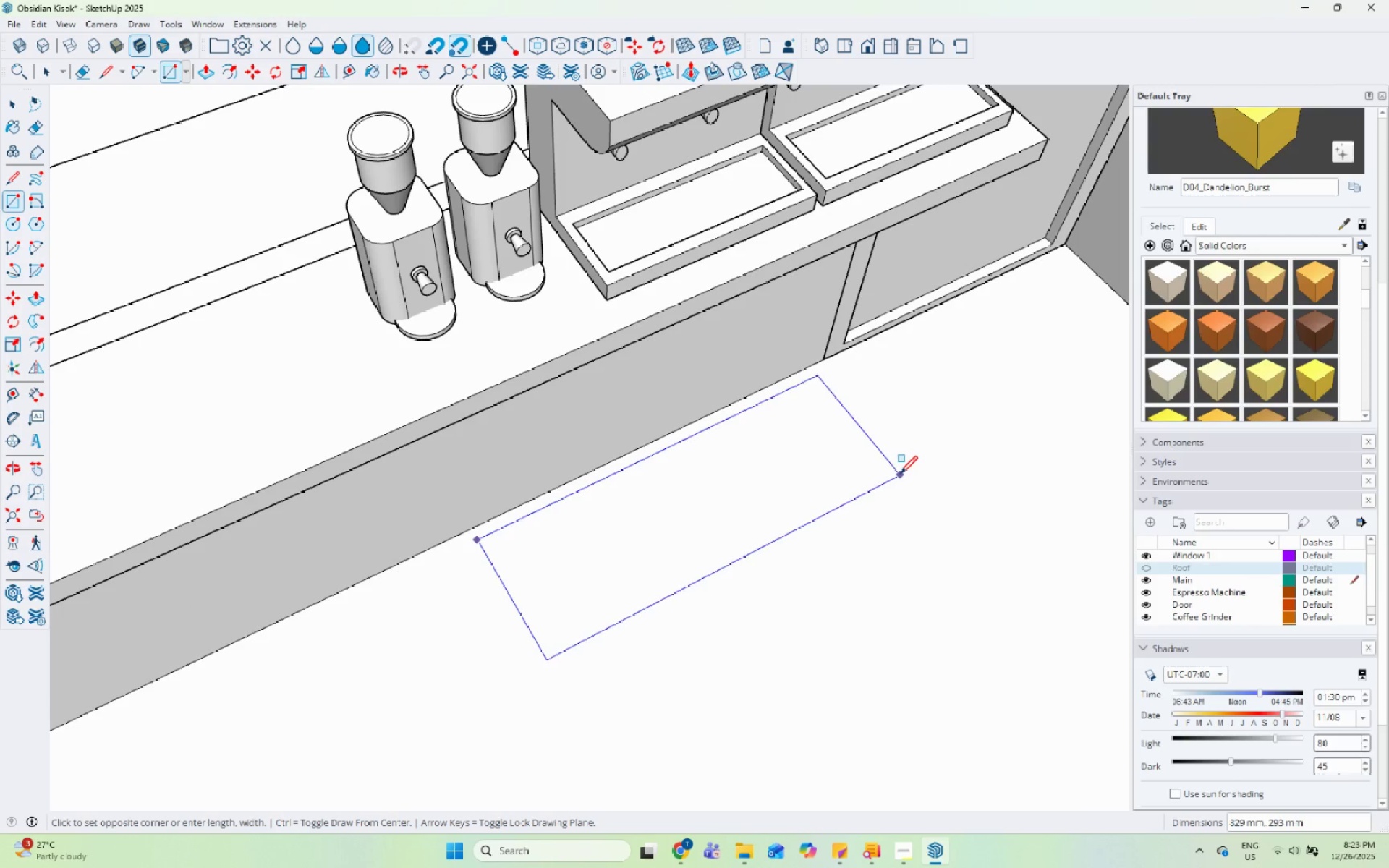 
left_click([906, 469])
 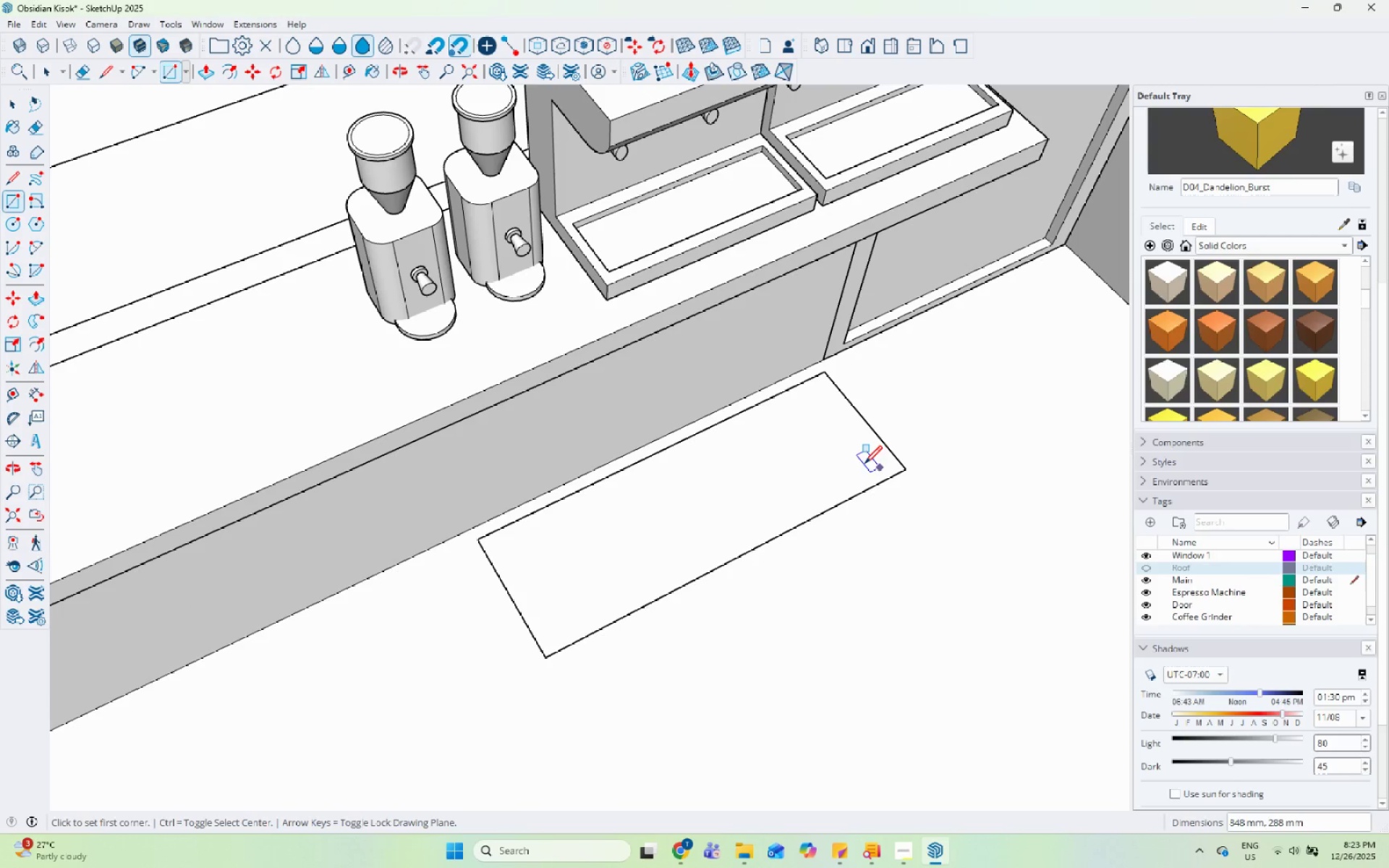 
key(Space)
 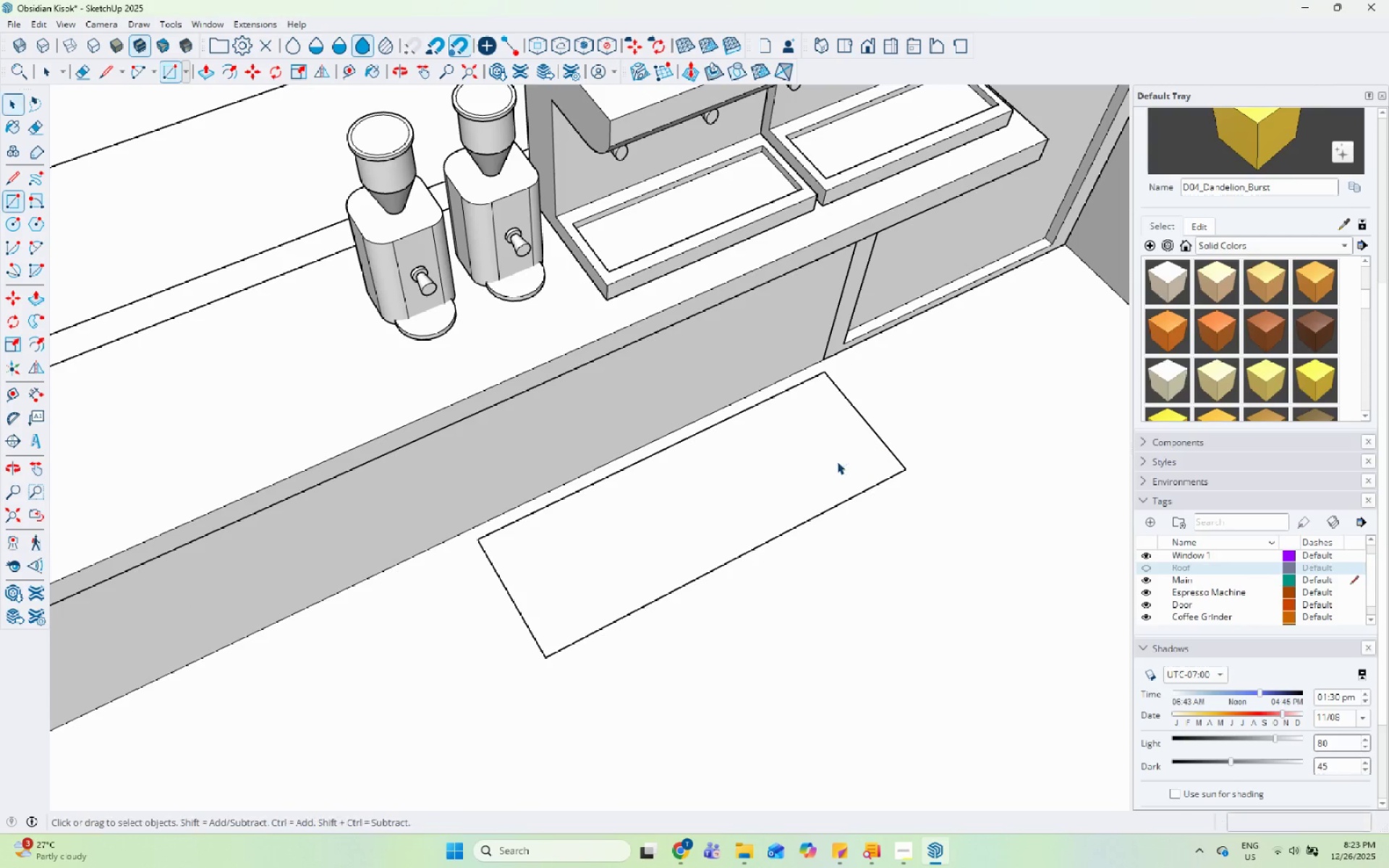 
double_click([837, 461])
 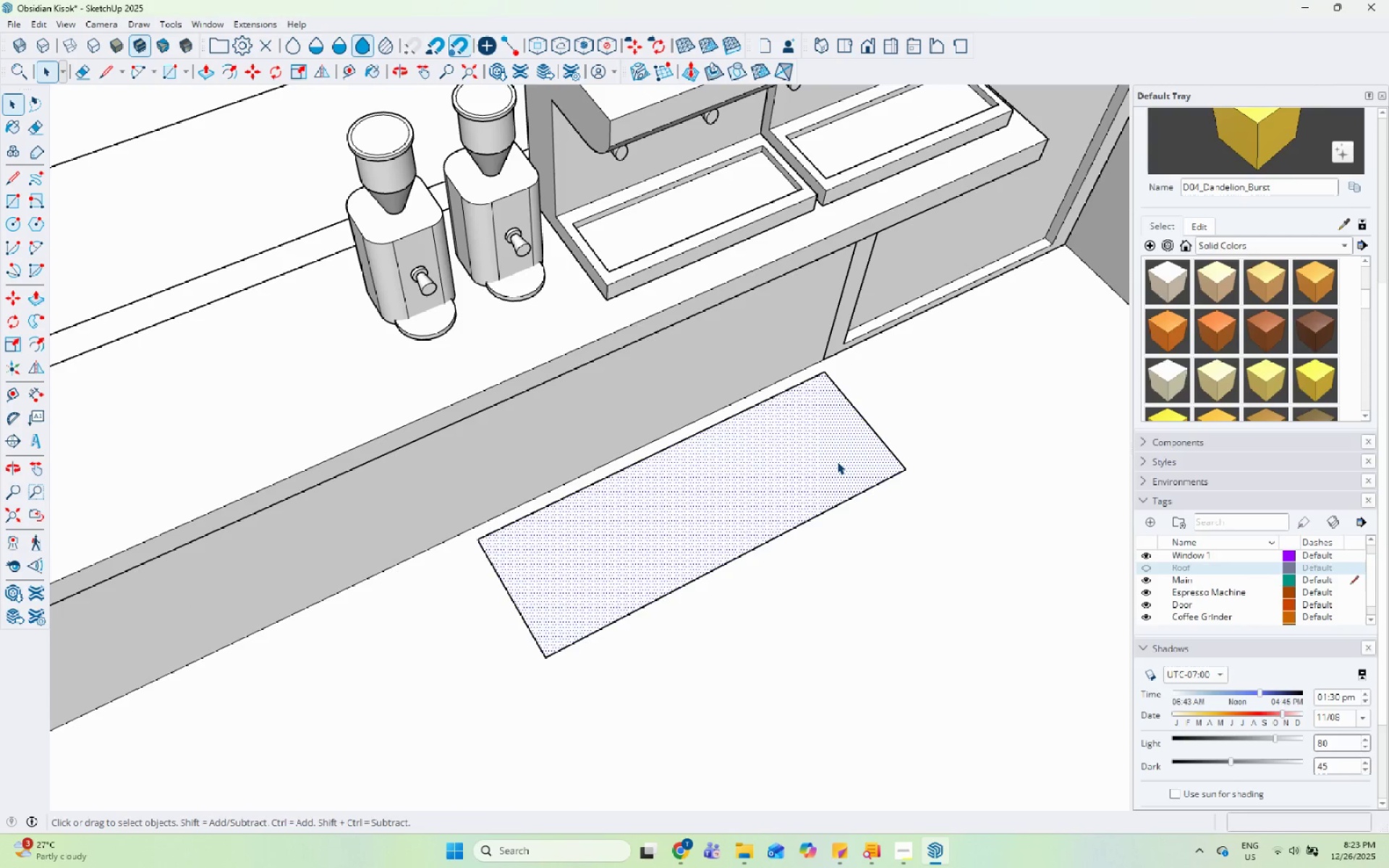 
key(P)
 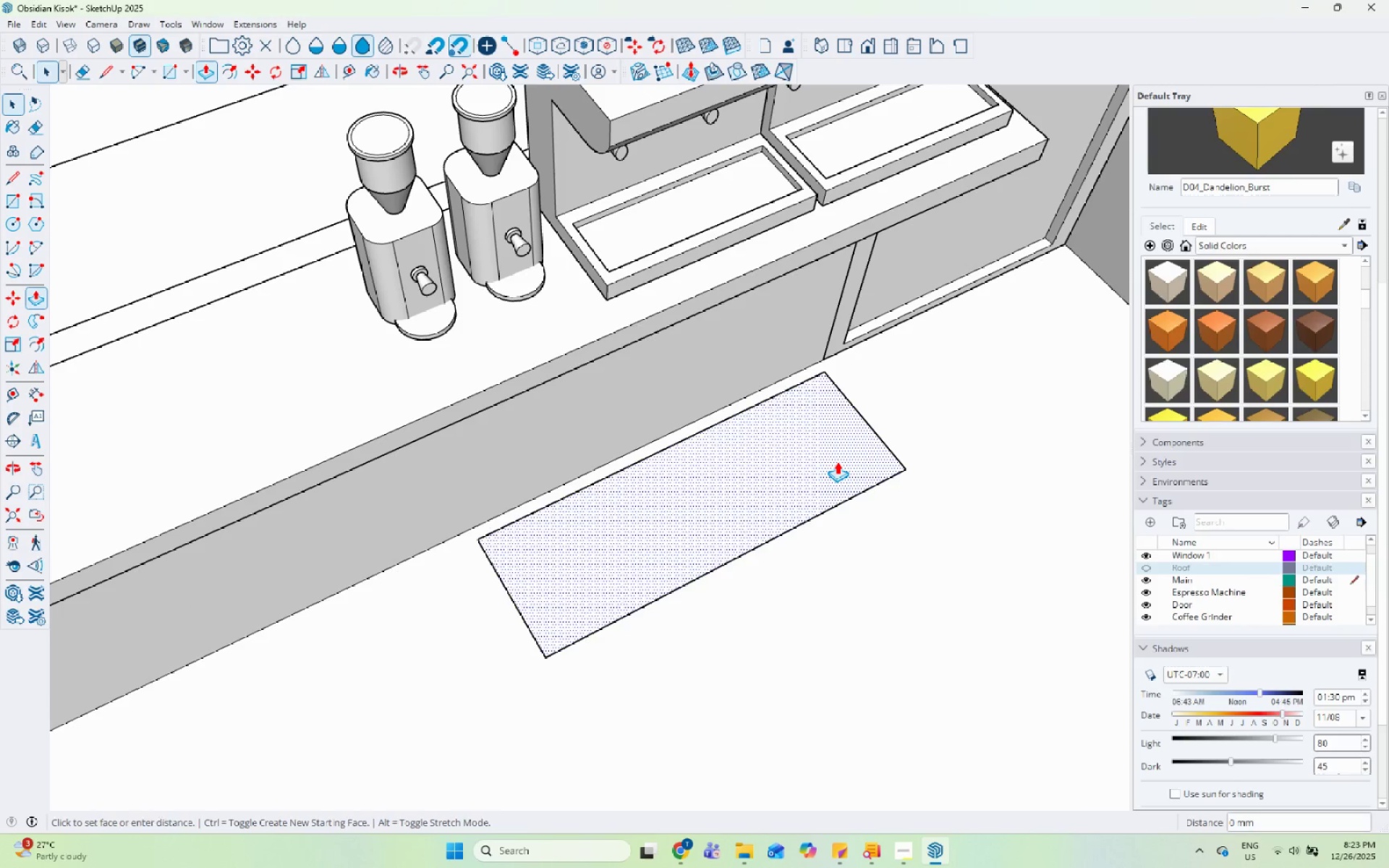 
left_click([837, 461])
 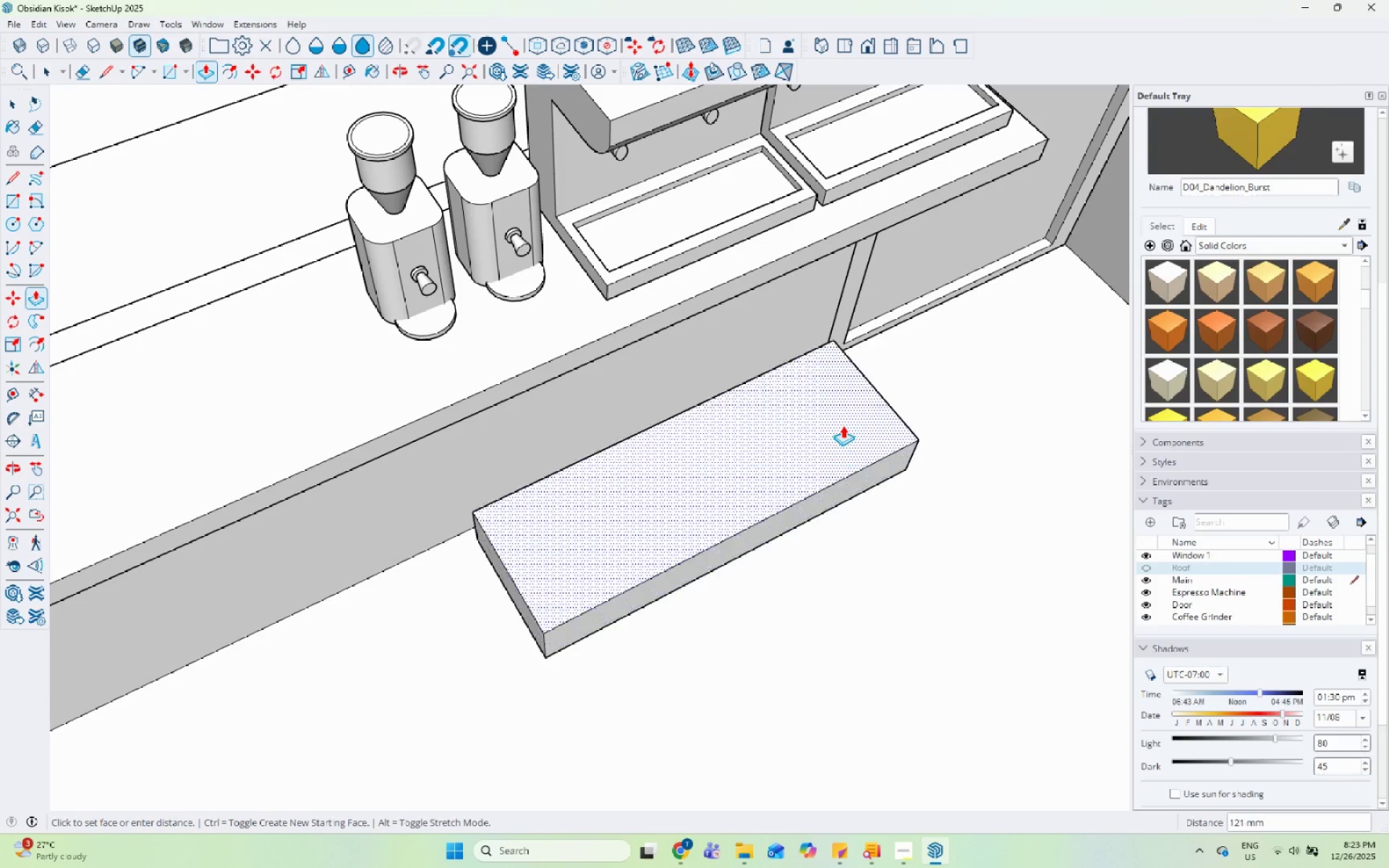 
scroll: coordinate [843, 425], scroll_direction: down, amount: 3.0
 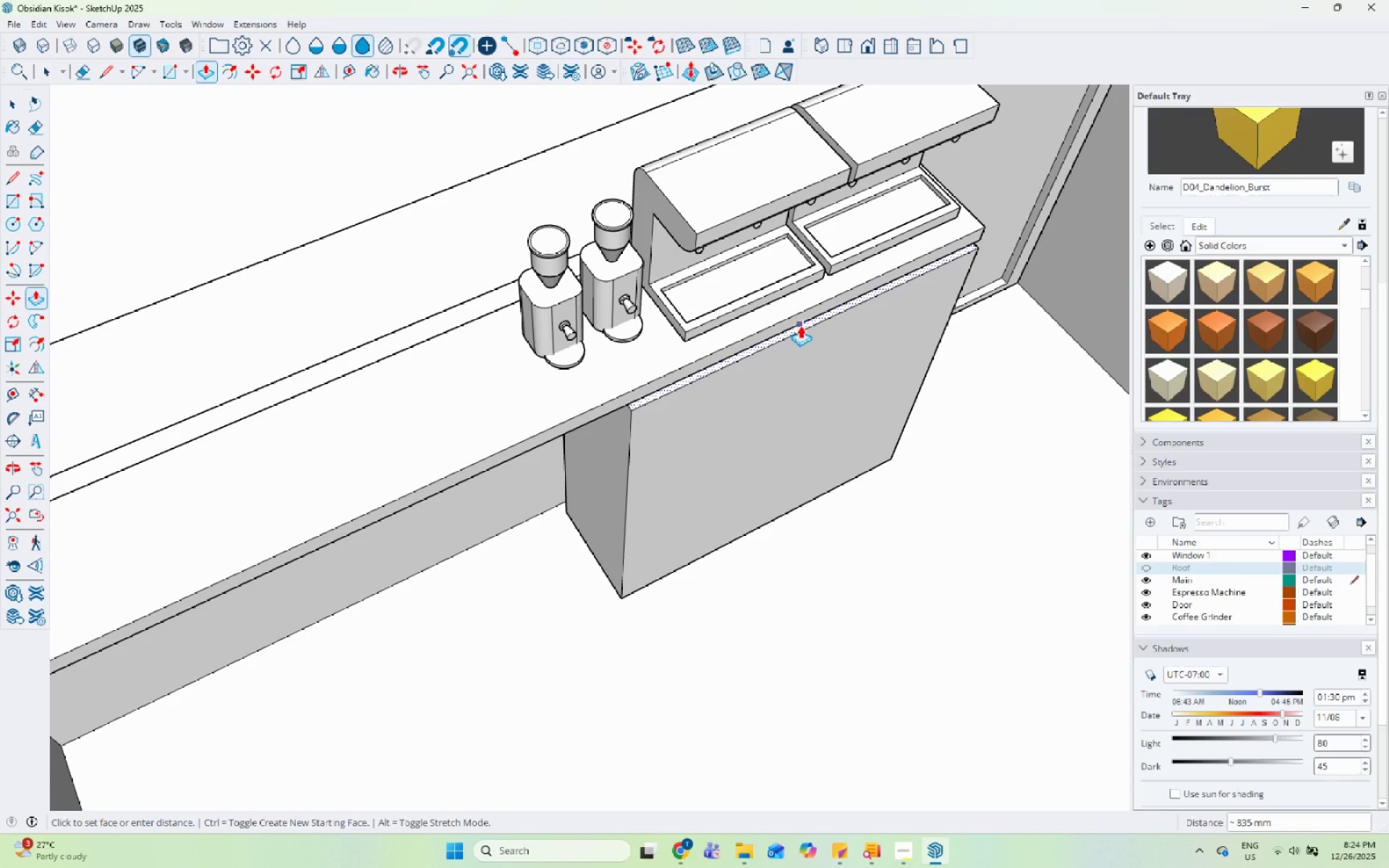 
left_click([790, 336])
 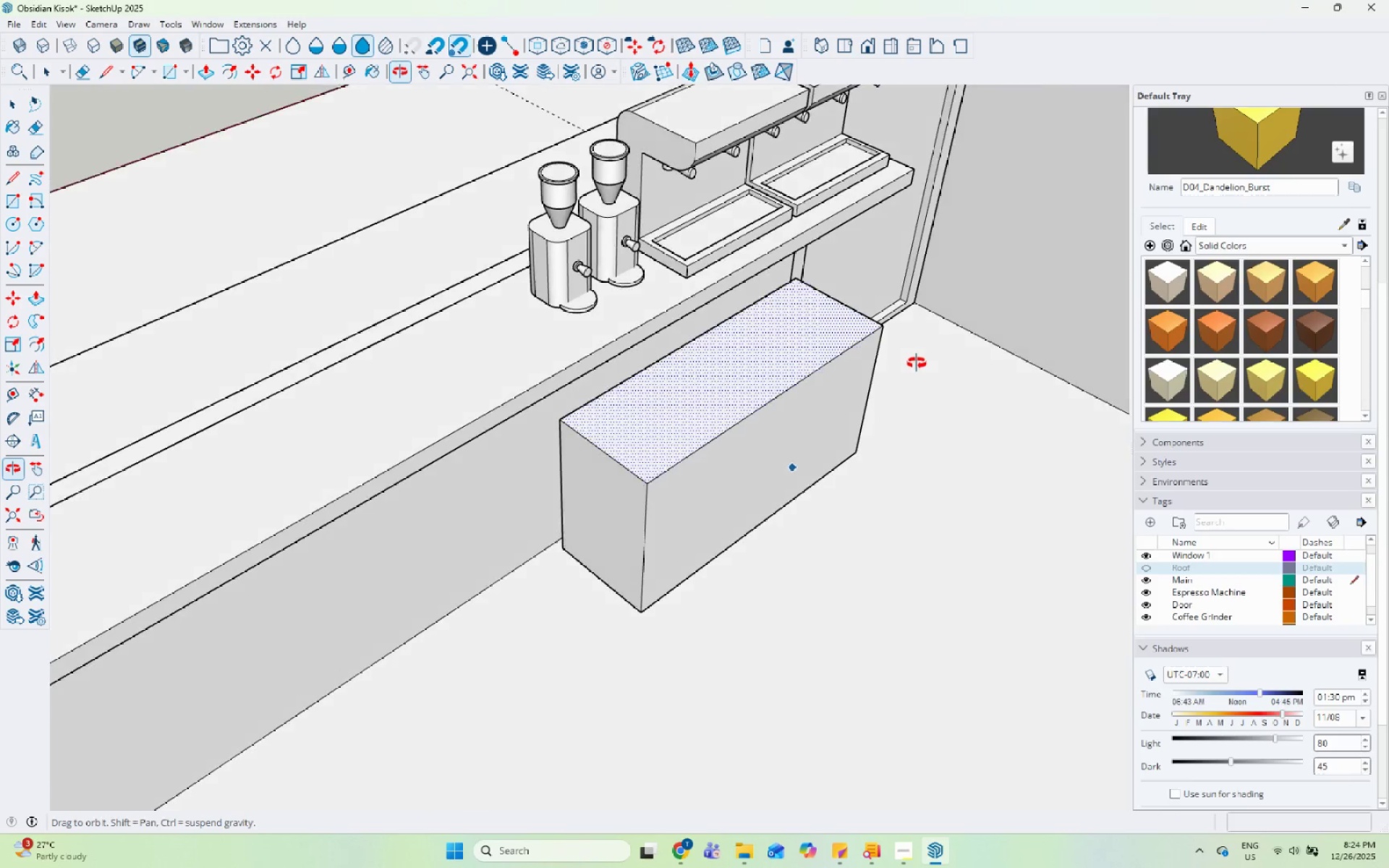 
left_click_drag(start_coordinate=[652, 454], to_coordinate=[654, 448])
 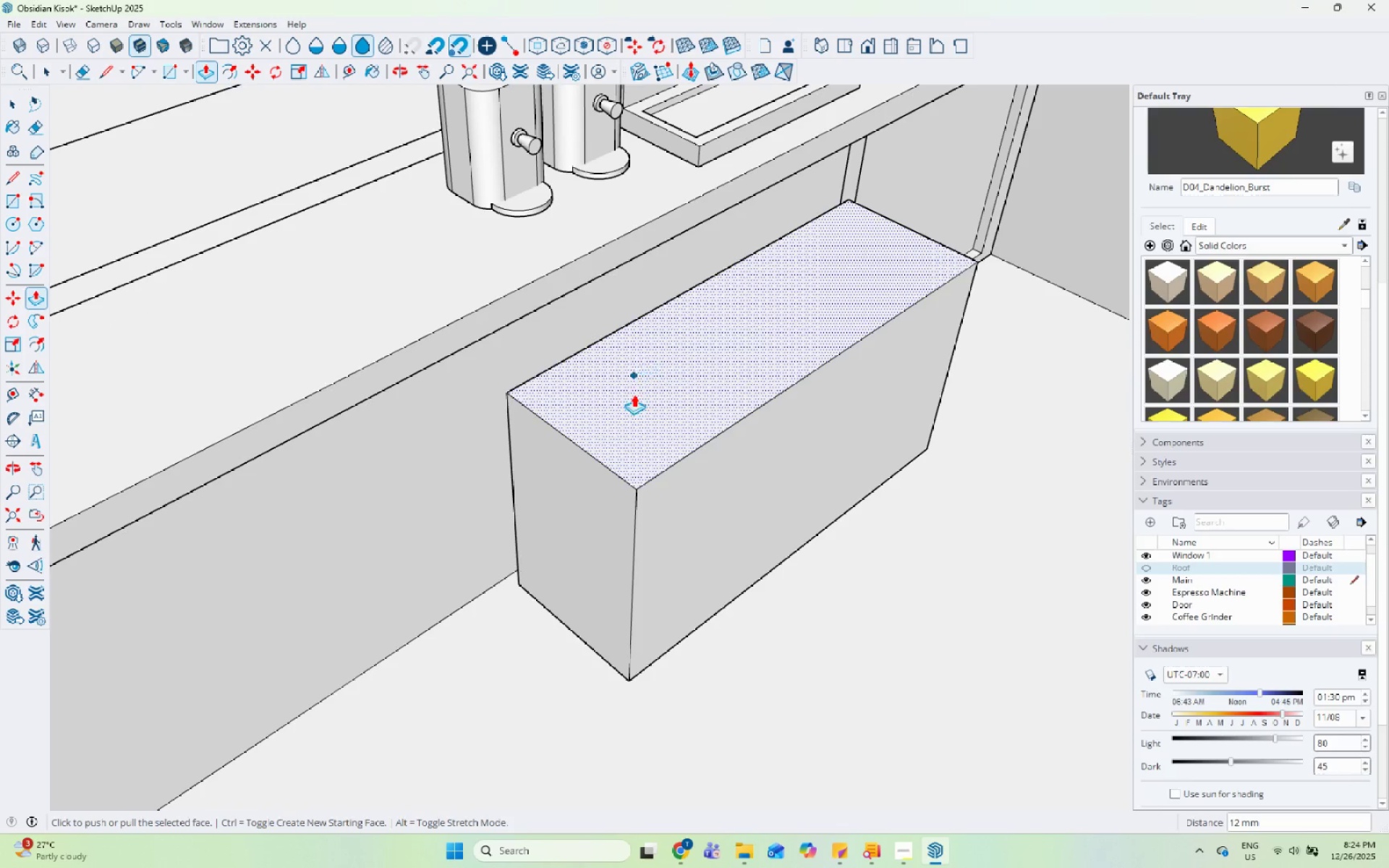 
scroll: coordinate [665, 464], scroll_direction: up, amount: 4.0
 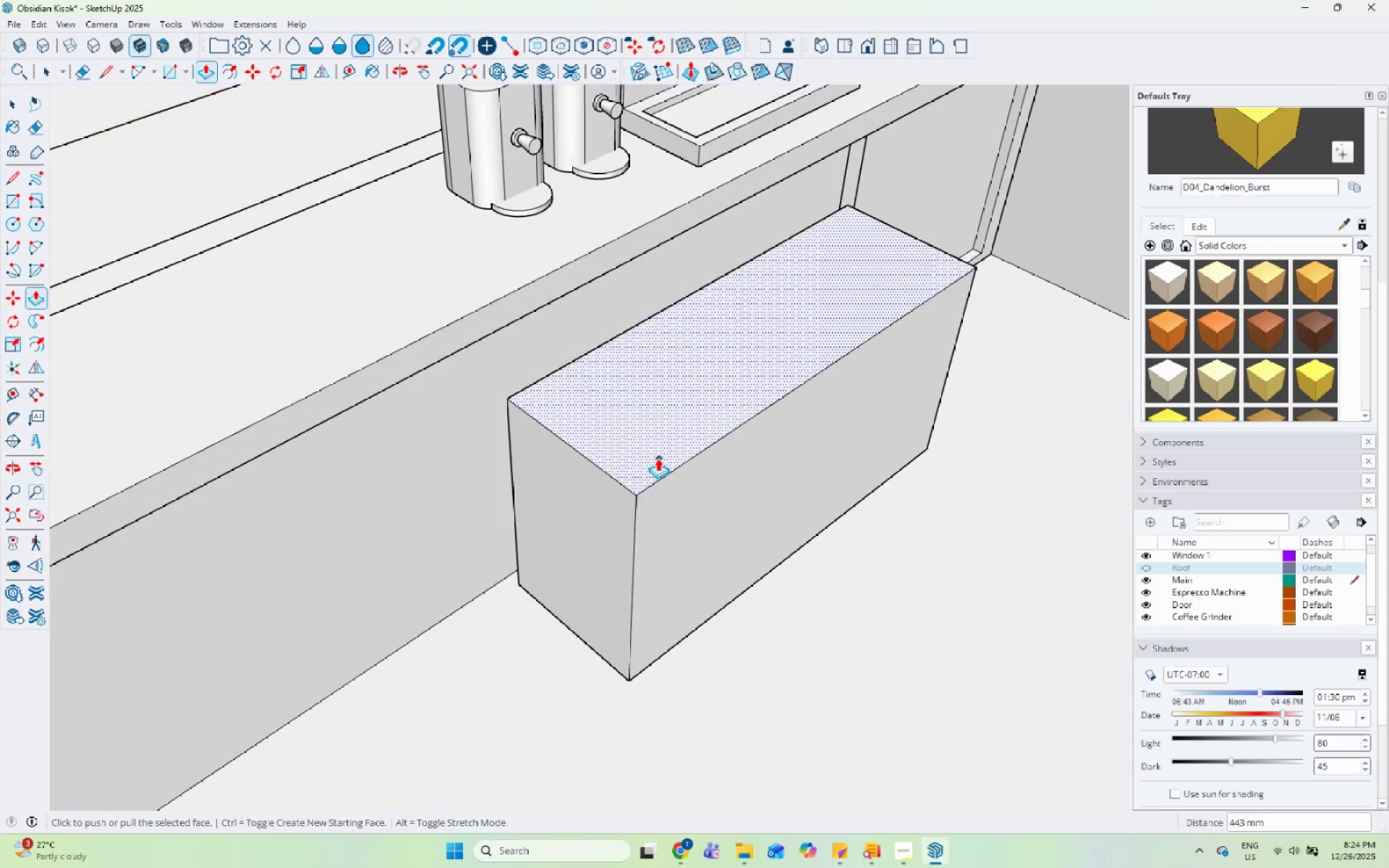 
left_click_drag(start_coordinate=[645, 449], to_coordinate=[646, 446])
 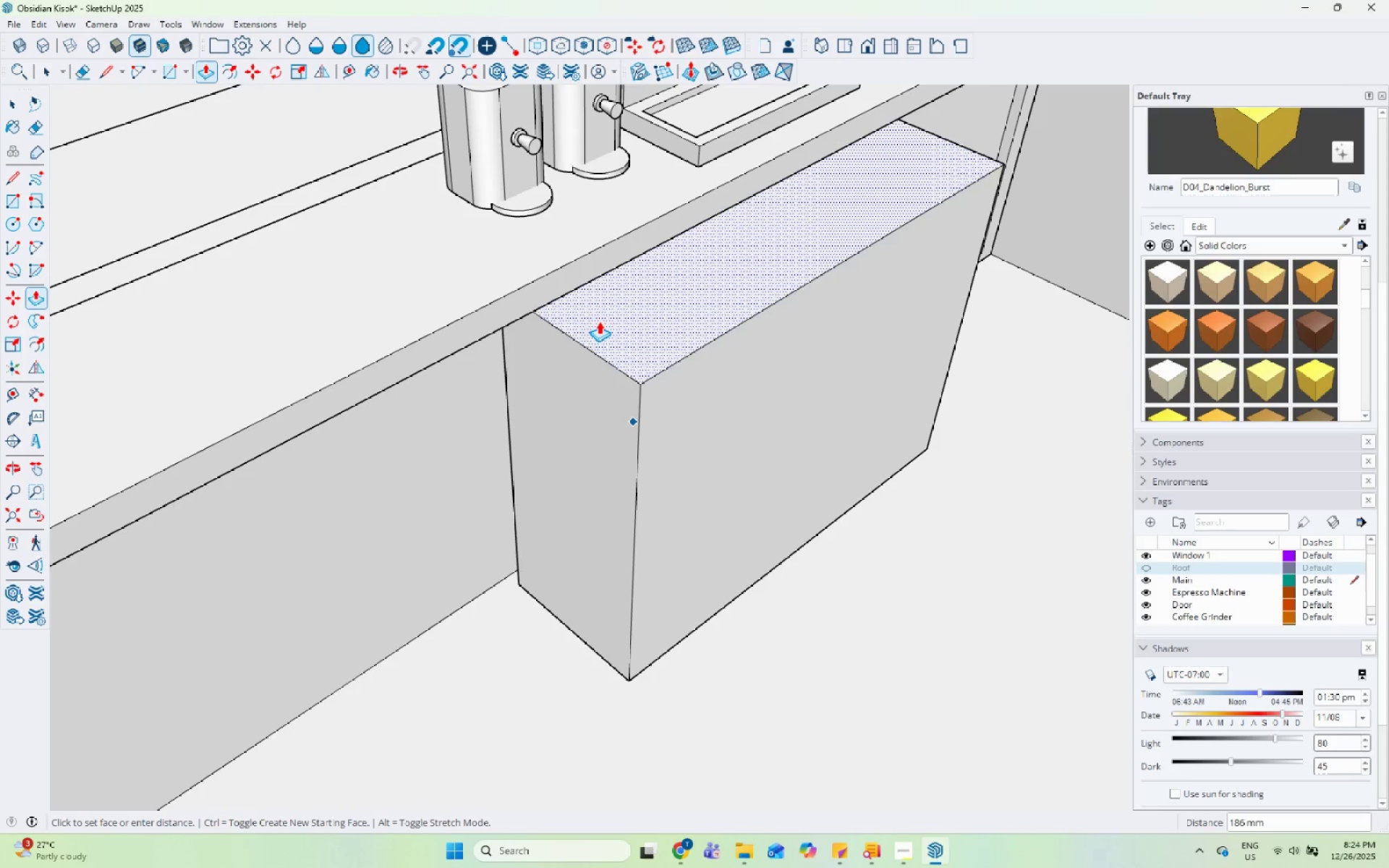 
left_click([598, 307])
 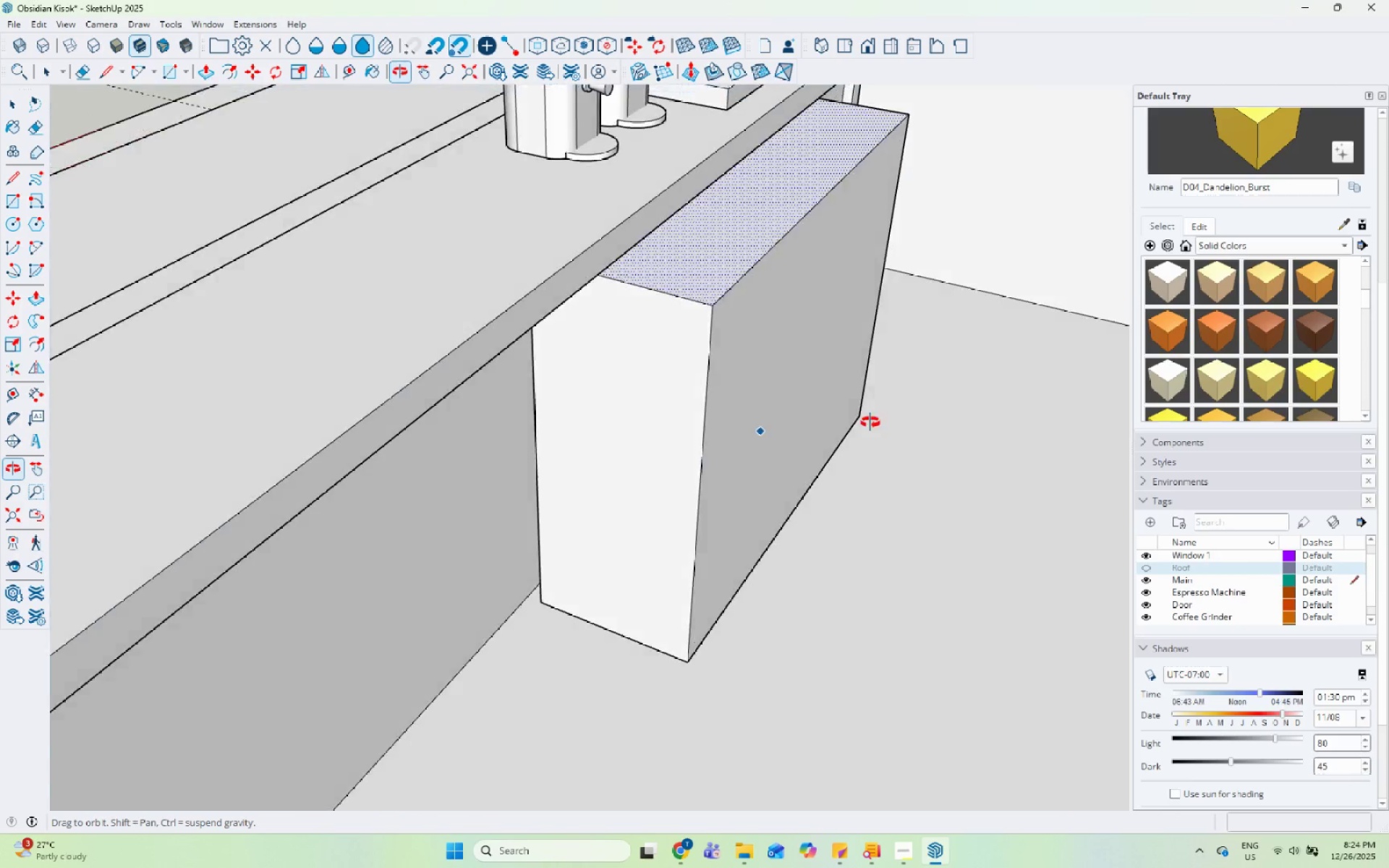 
key(Space)
 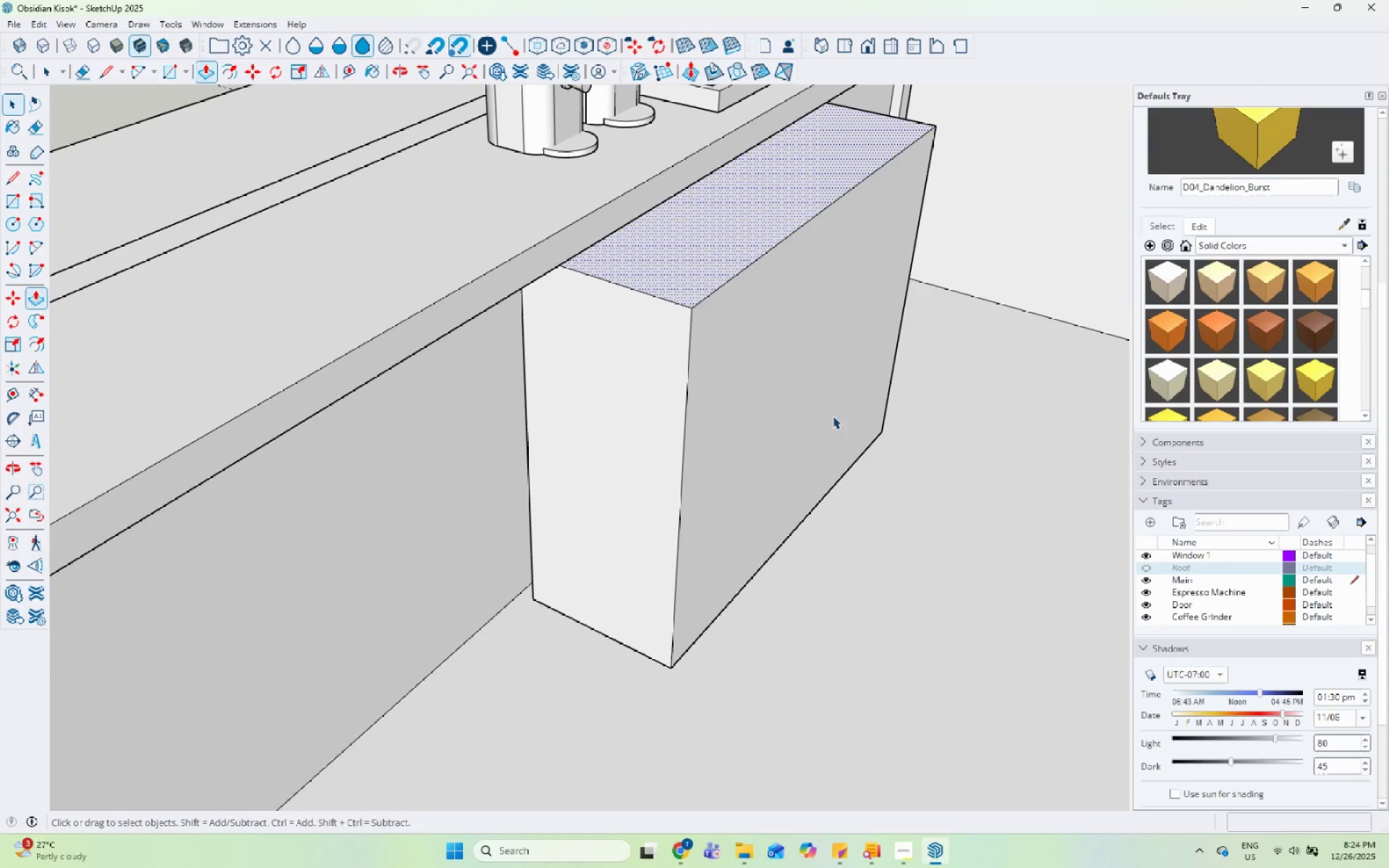 
left_click([808, 416])
 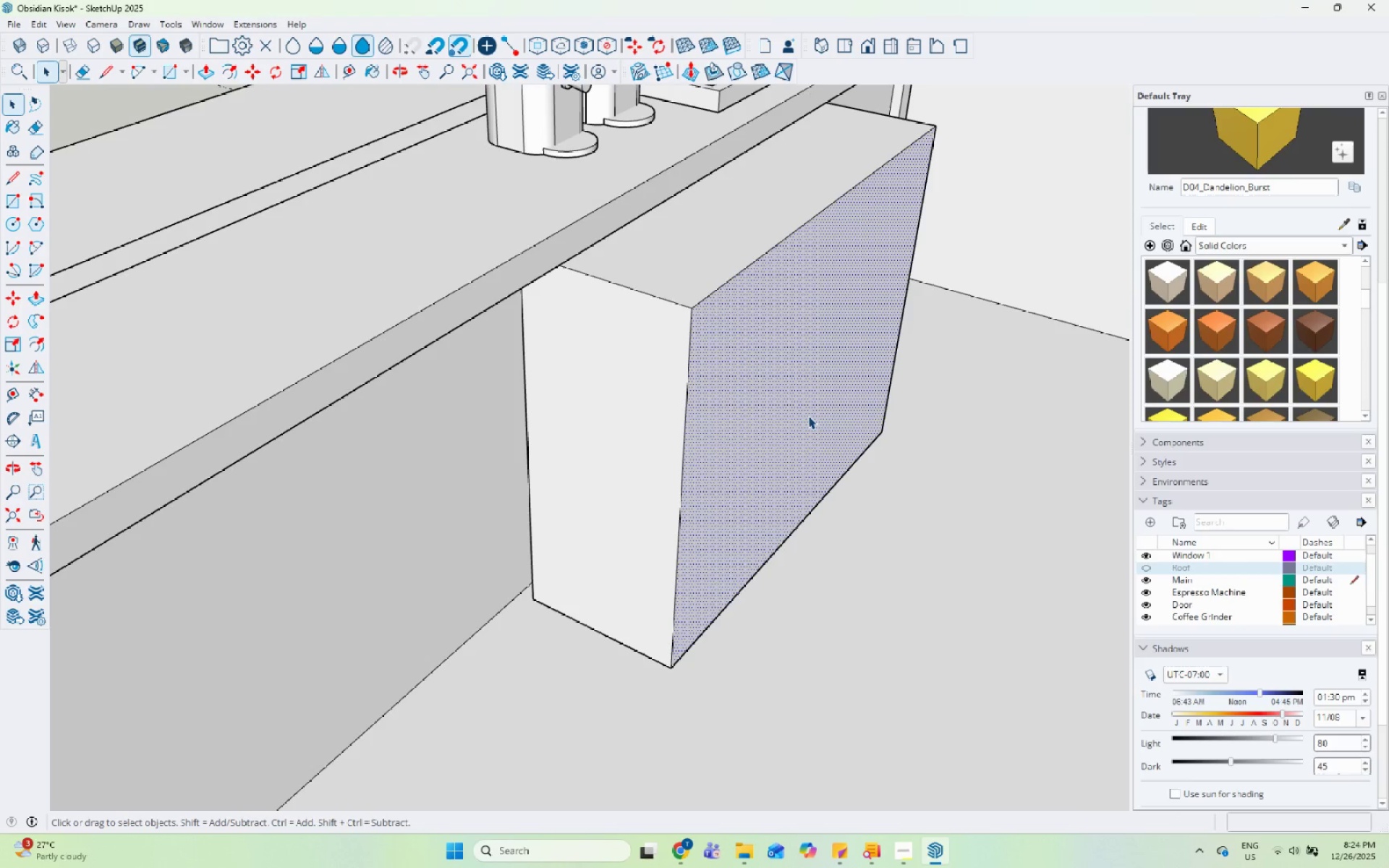 
key(P)
 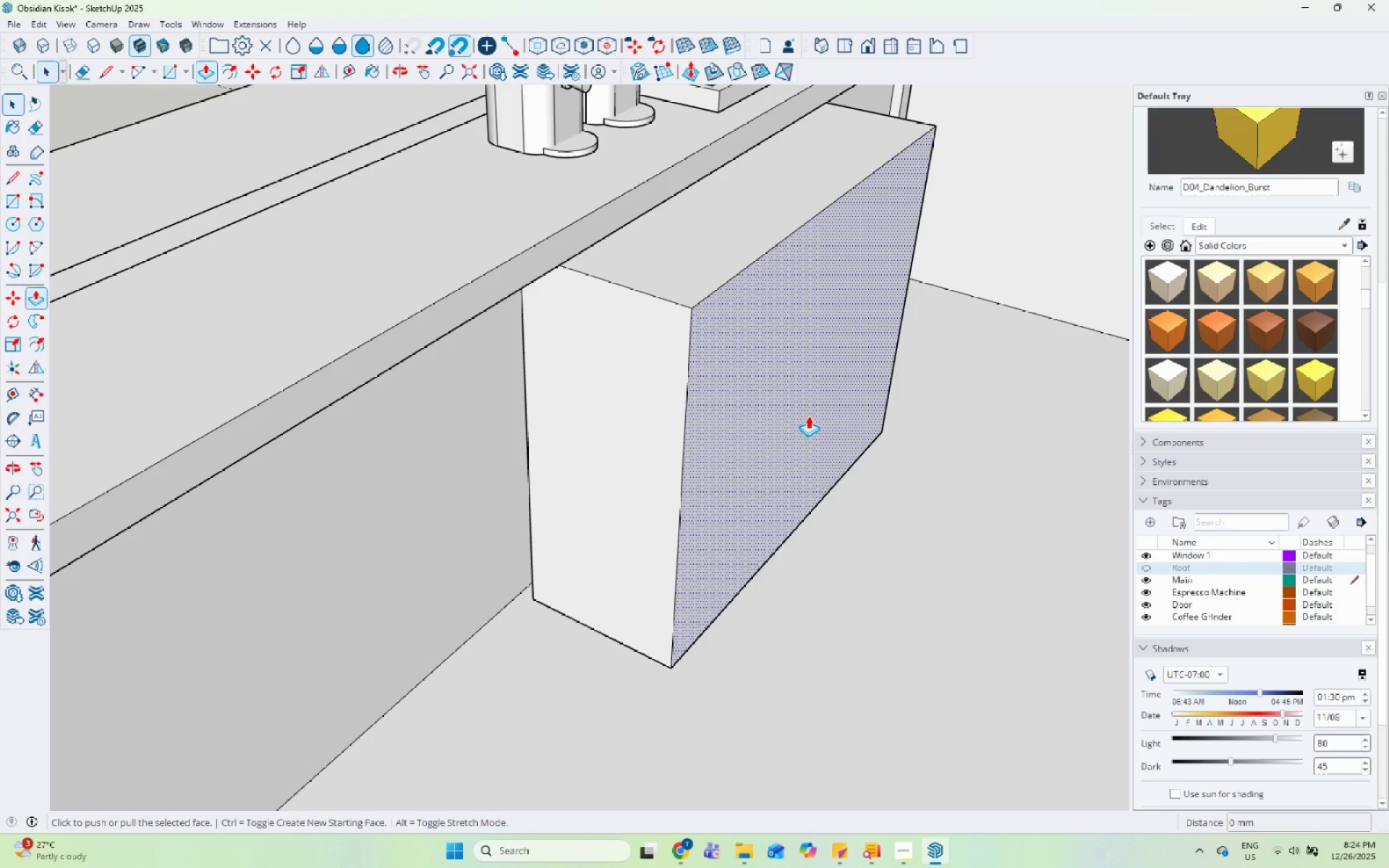 
left_click([808, 416])
 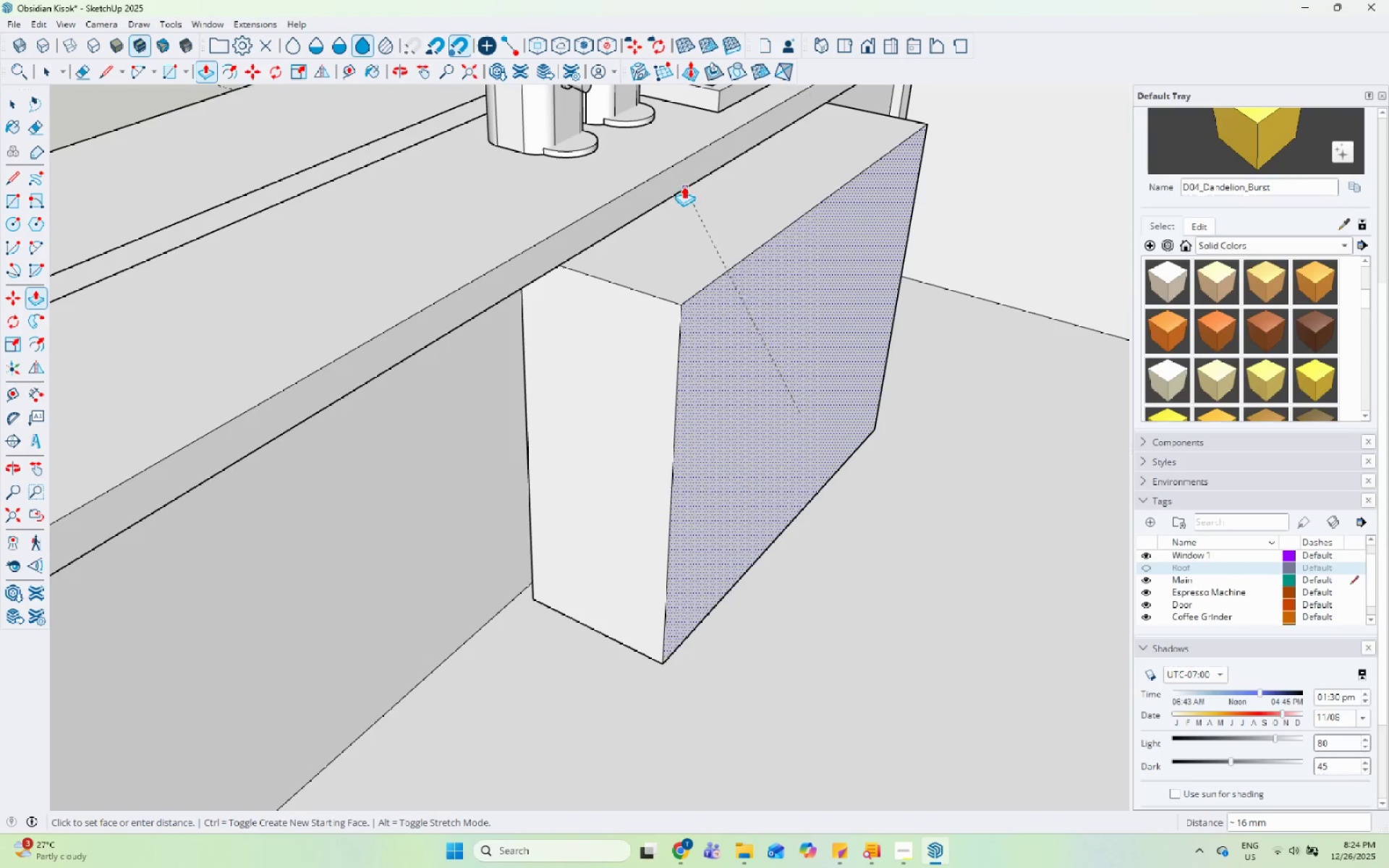 
key(Space)
 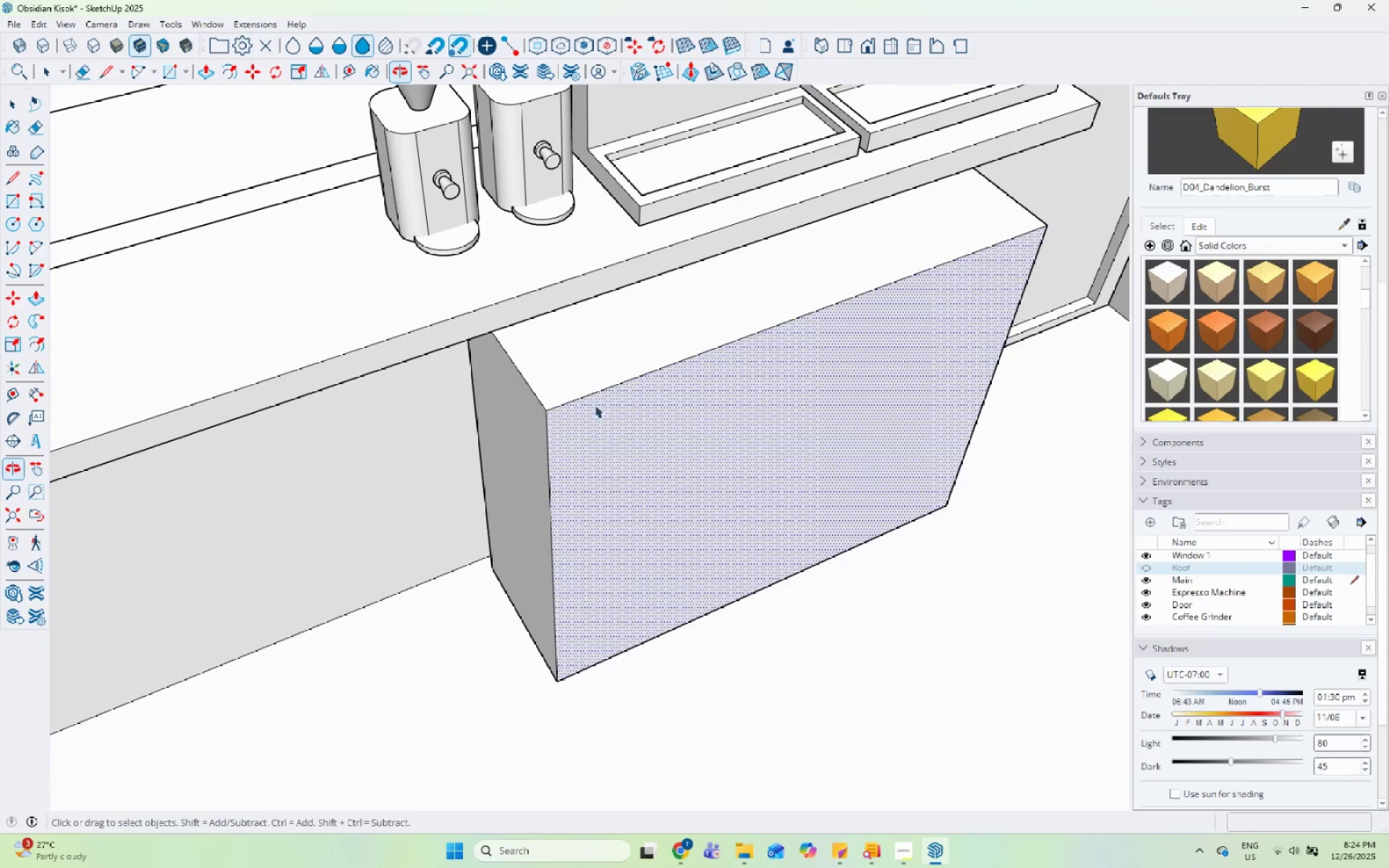 
double_click([600, 409])
 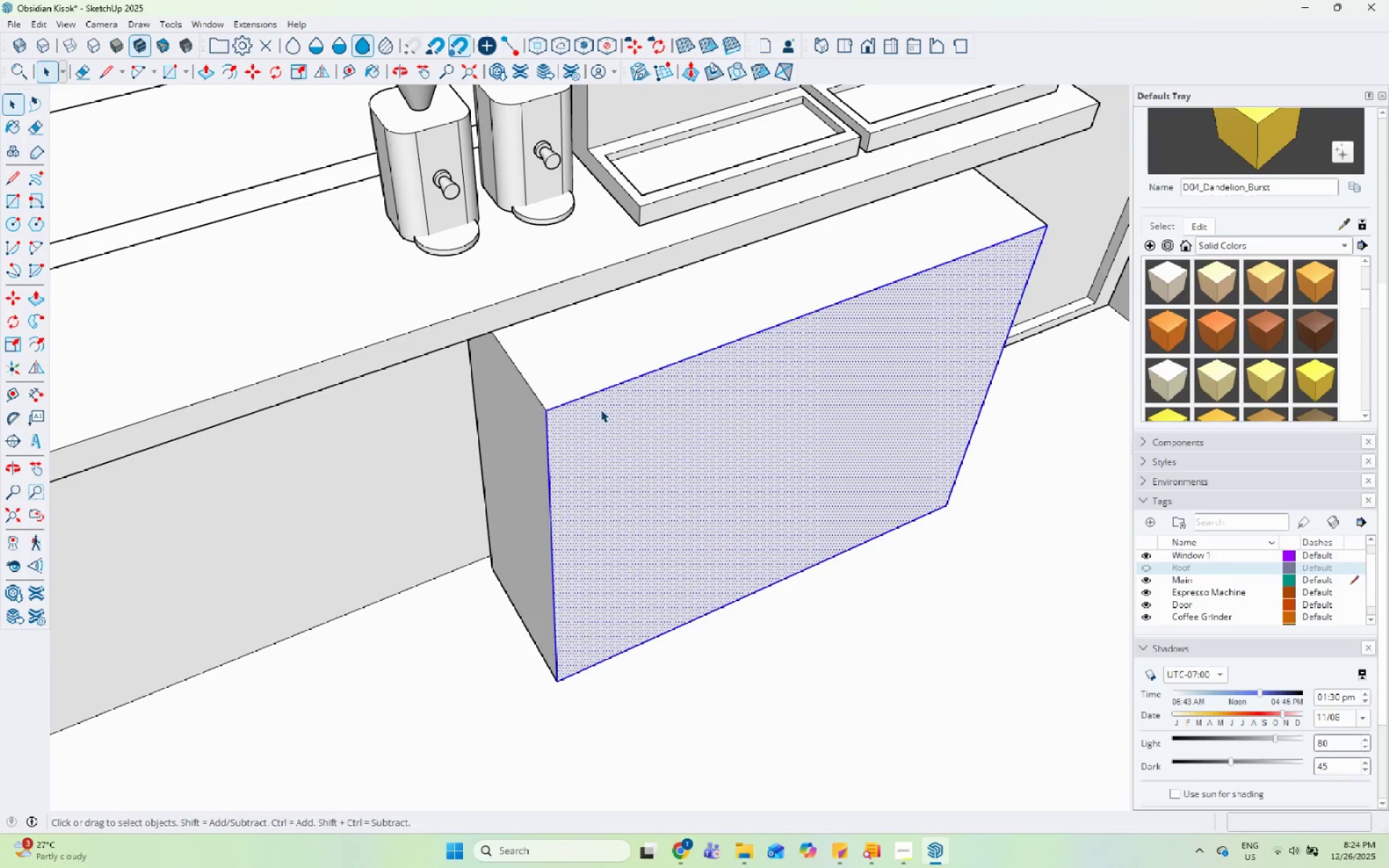 
triple_click([600, 409])
 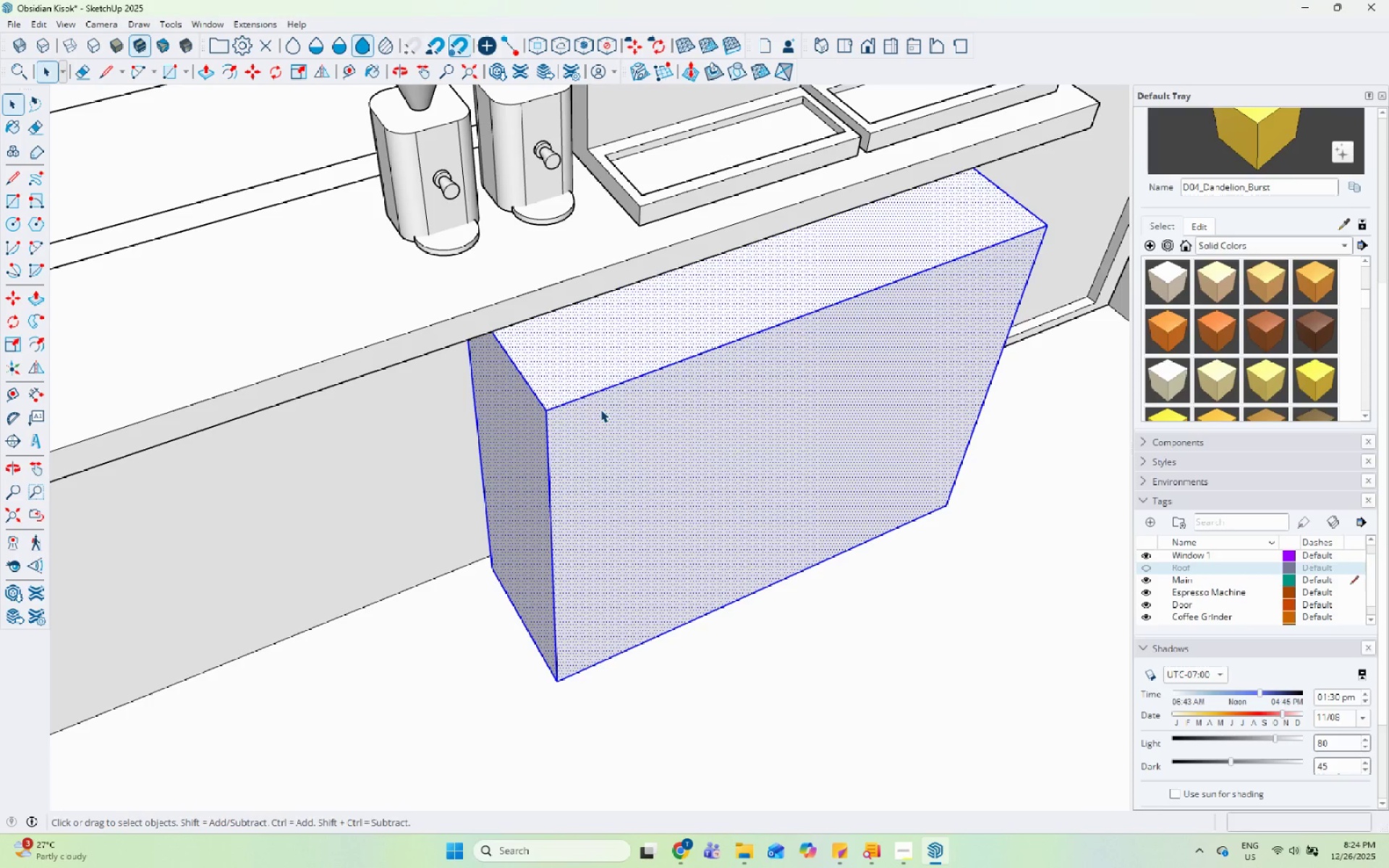 
scroll: coordinate [637, 515], scroll_direction: down, amount: 3.0
 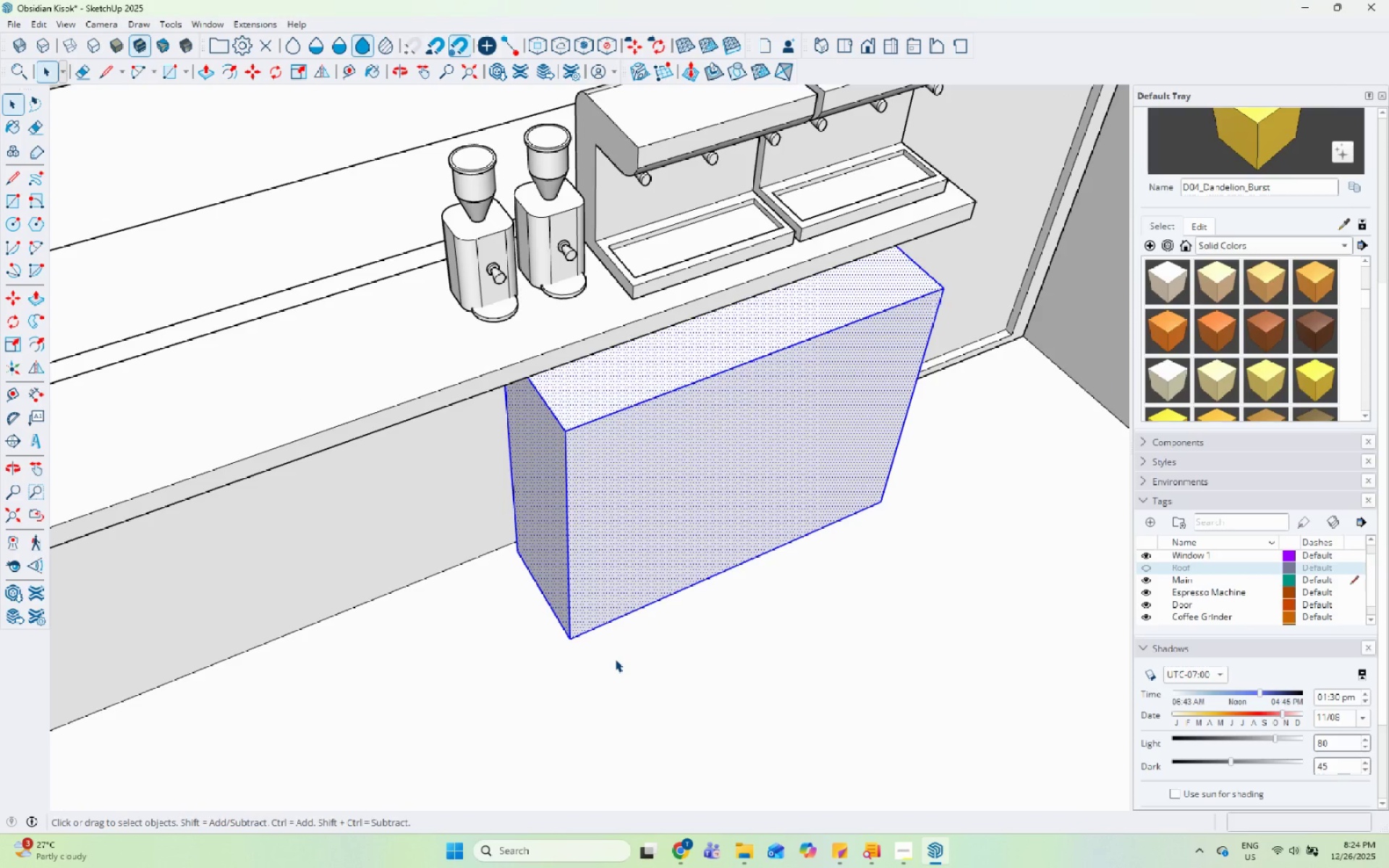 
key(S)
 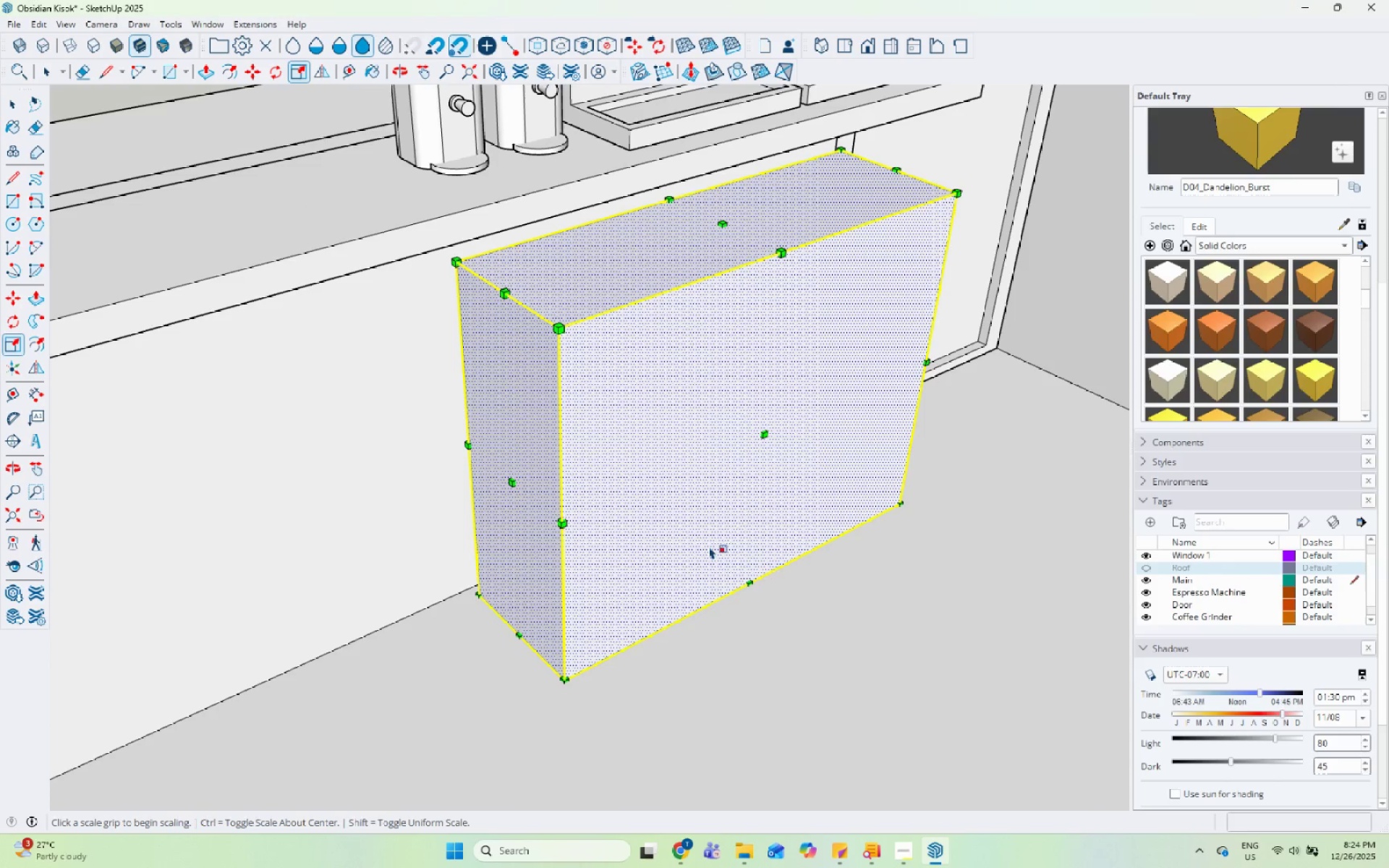 
scroll: coordinate [655, 610], scroll_direction: up, amount: 2.0
 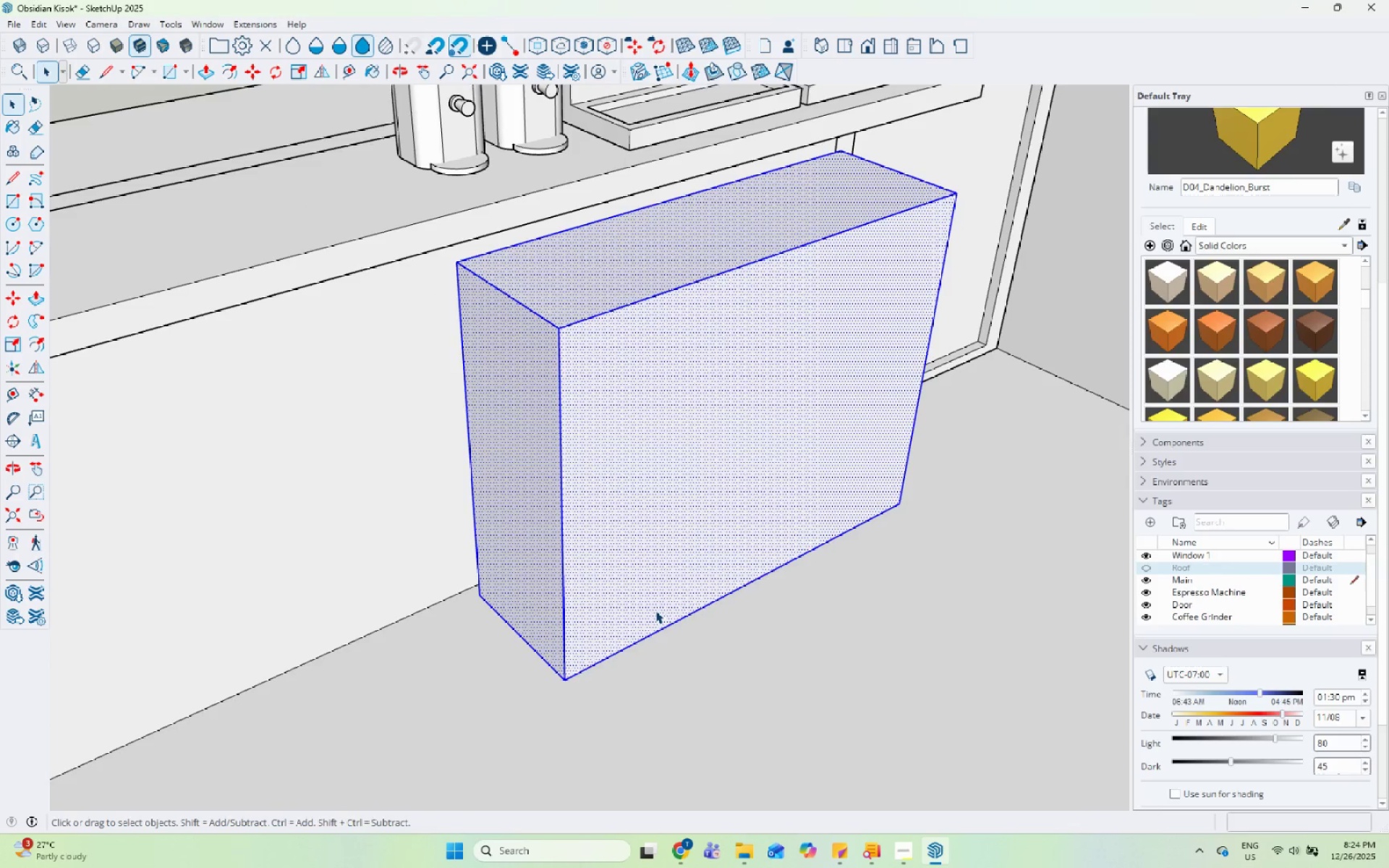 
left_click([697, 551])
 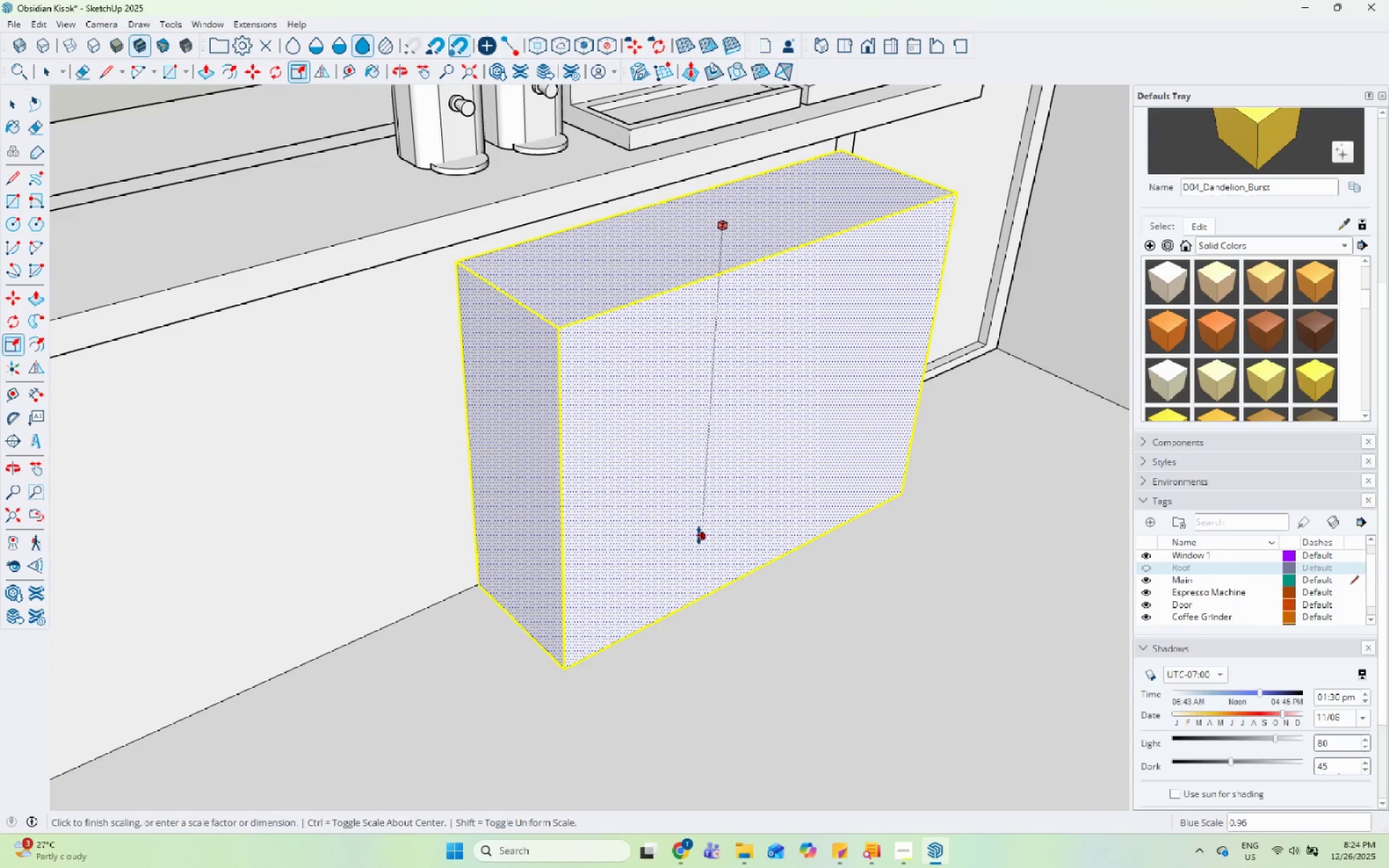 
left_click([699, 534])
 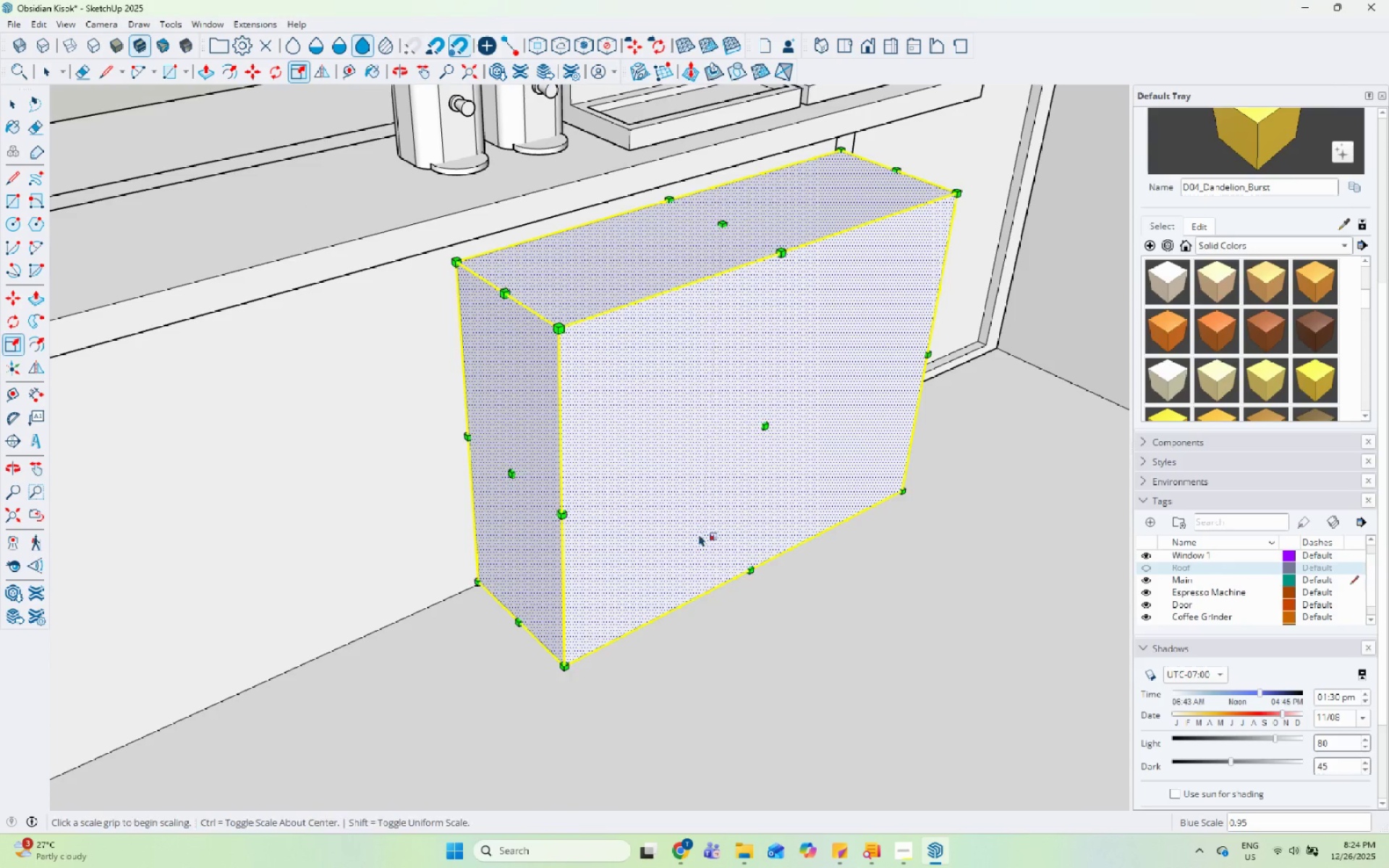 
key(Space)
 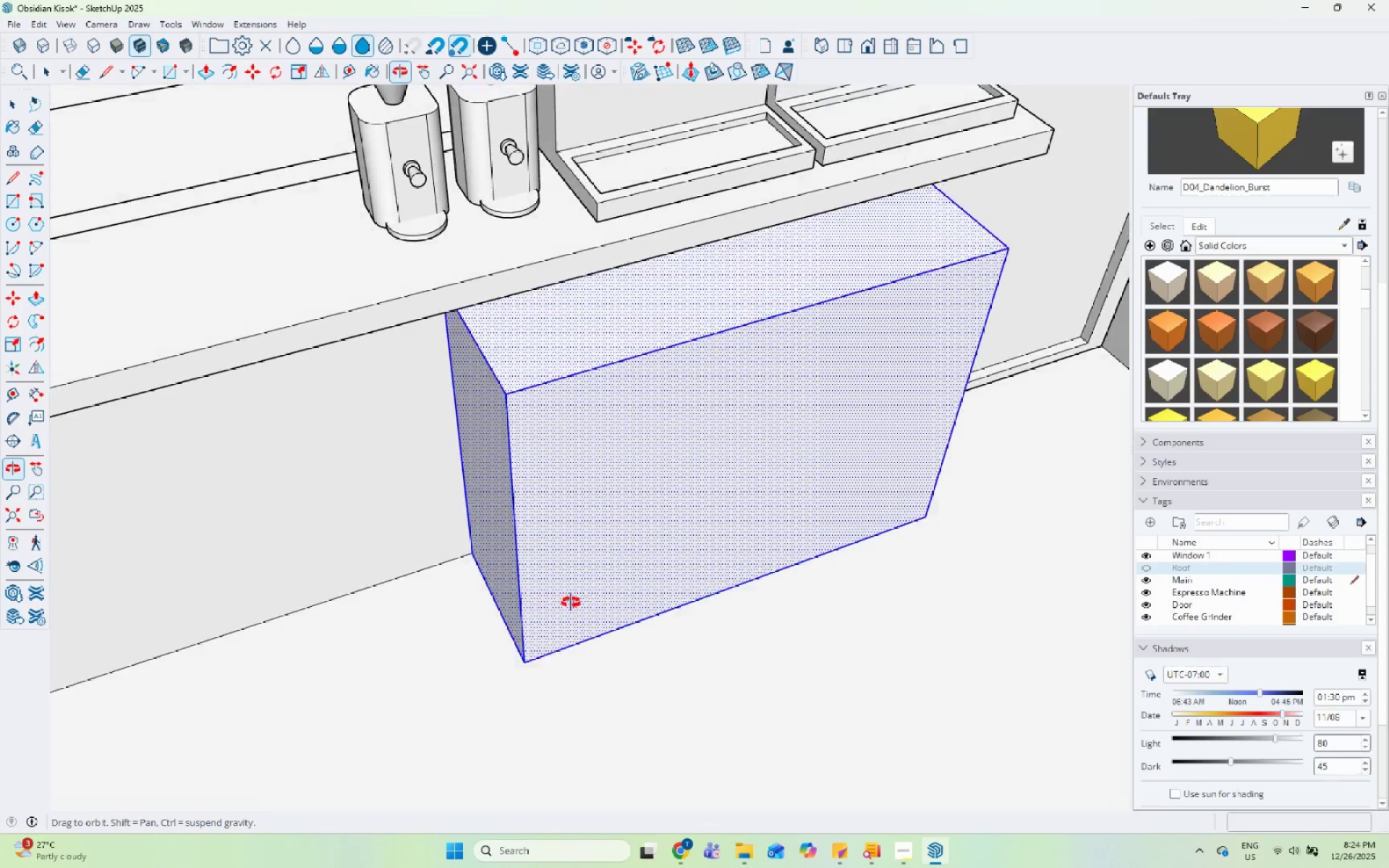 
scroll: coordinate [667, 563], scroll_direction: down, amount: 77.0
 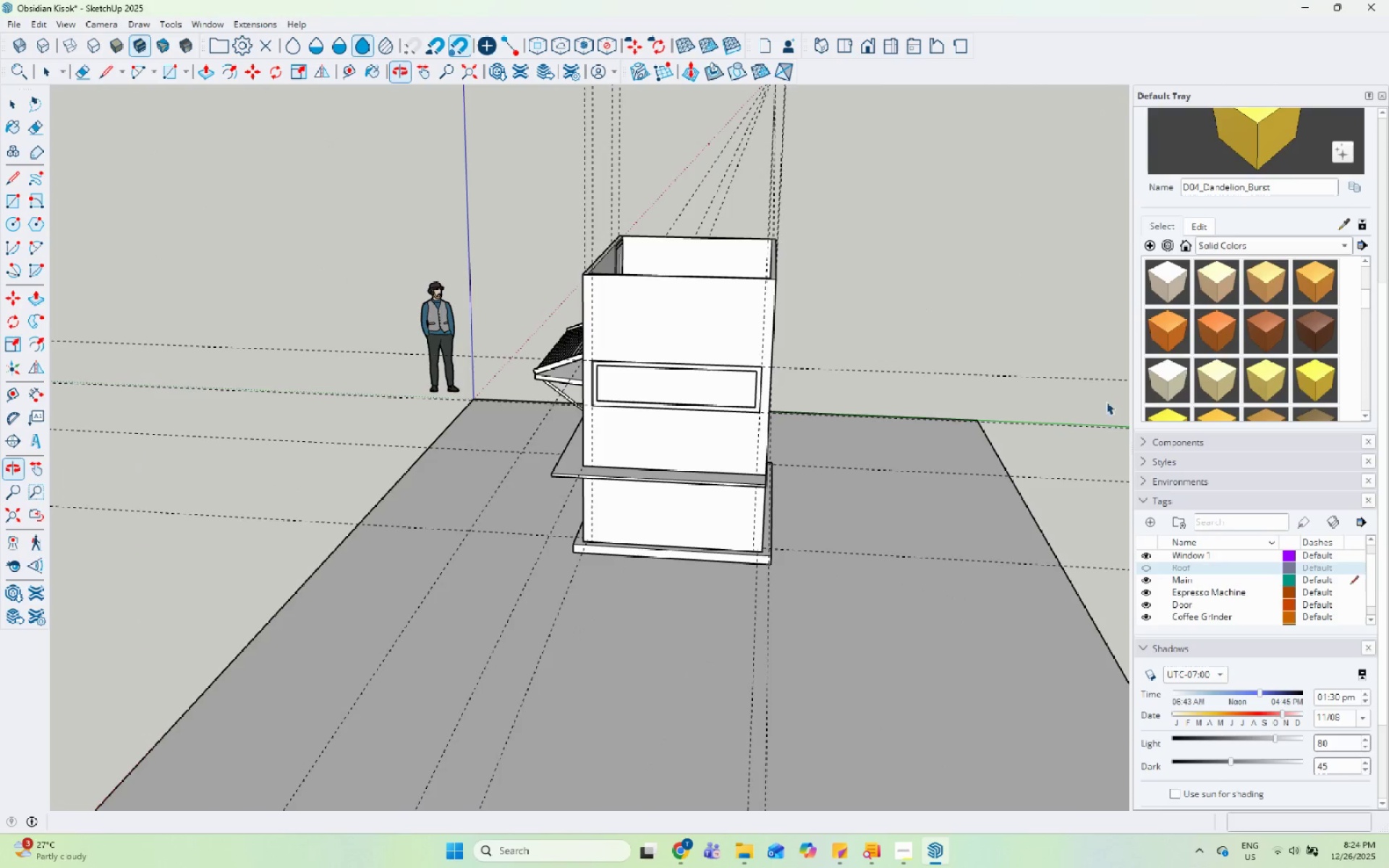 
scroll: coordinate [652, 424], scroll_direction: up, amount: 12.0
 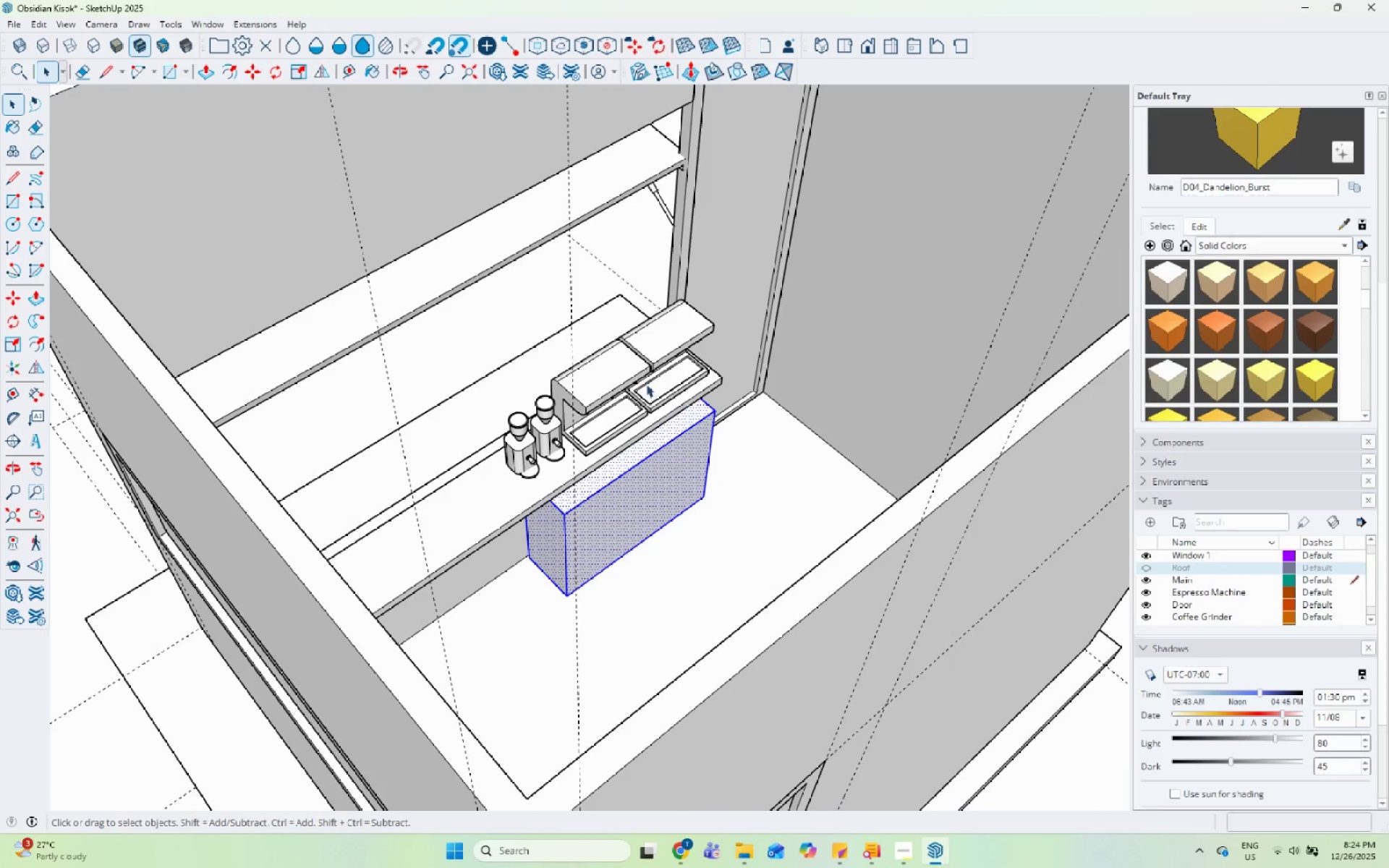 
left_click([607, 335])
 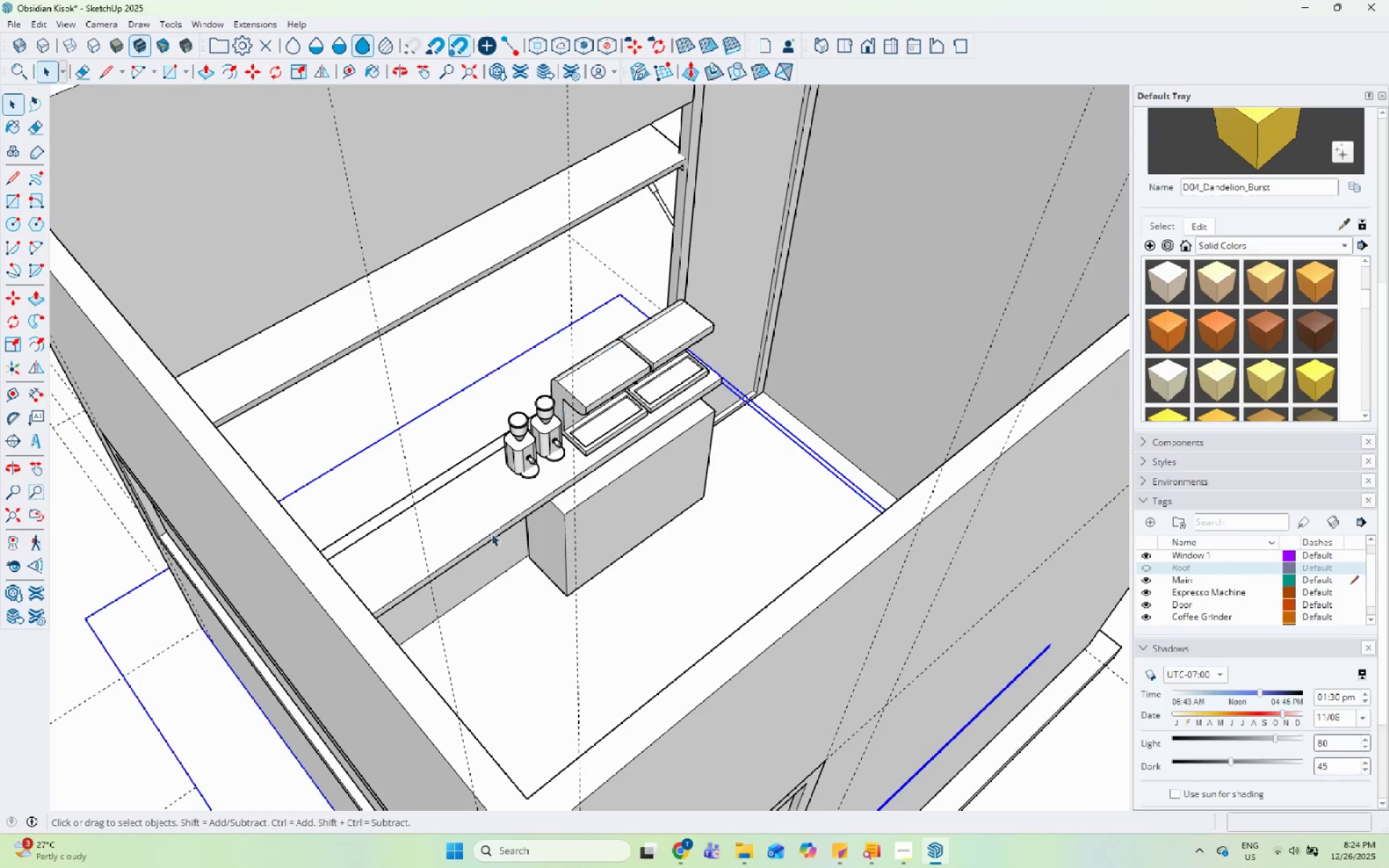 
scroll: coordinate [1335, 387], scroll_direction: down, amount: 11.0
 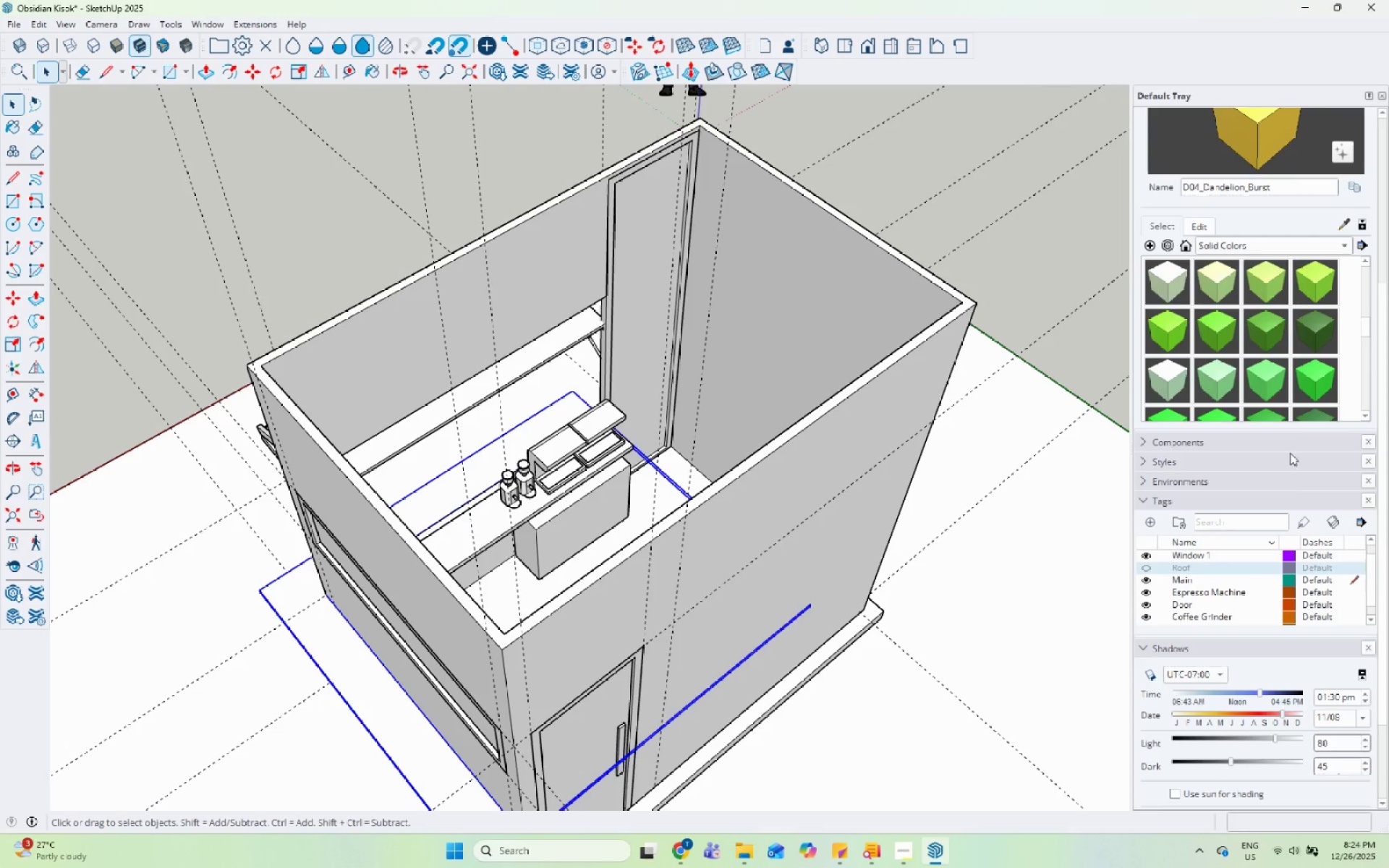 
scroll: coordinate [1306, 150], scroll_direction: up, amount: 8.0
 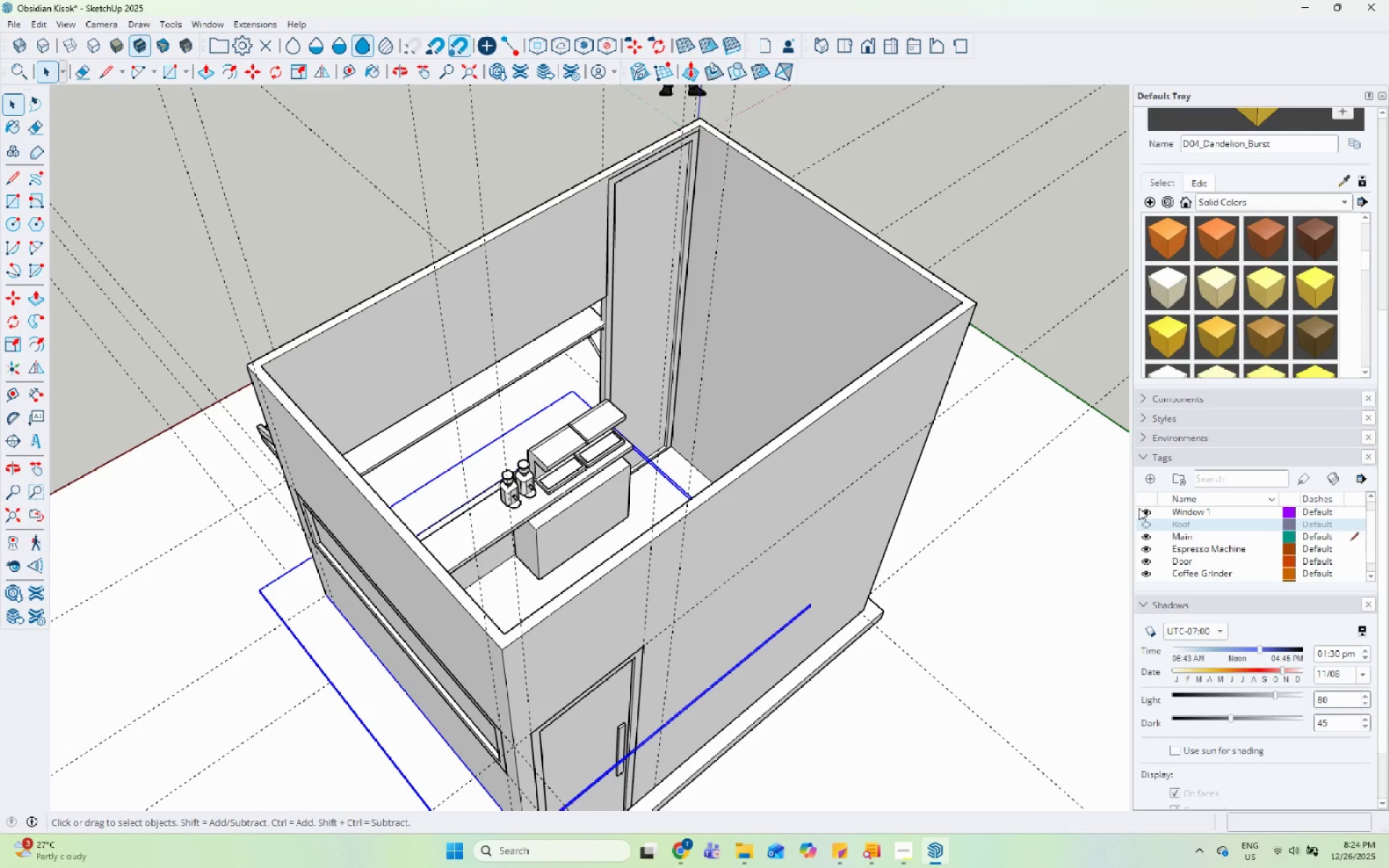 
left_click([1149, 482])
 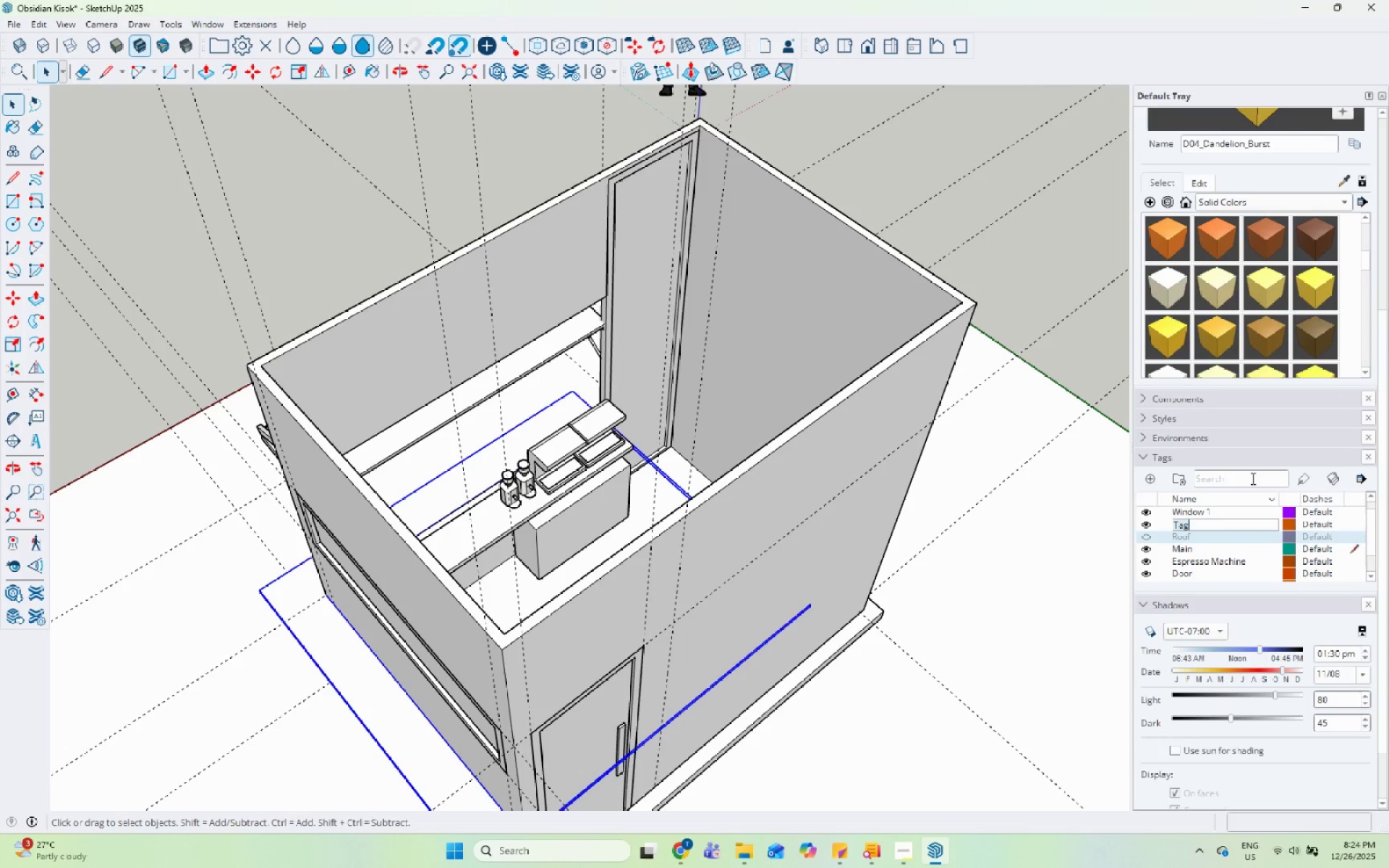 
type(Ledge)
 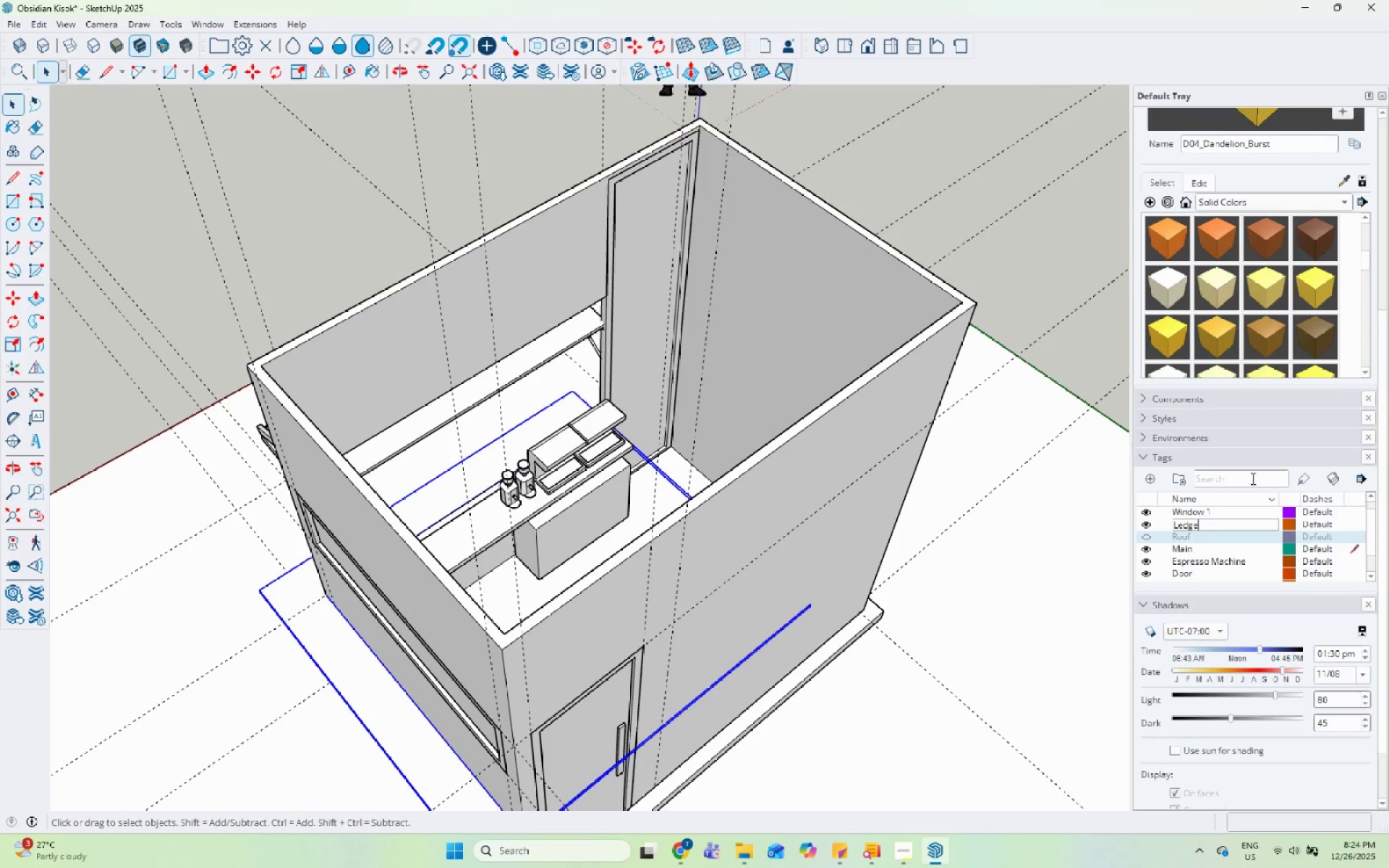 
key(Enter)
 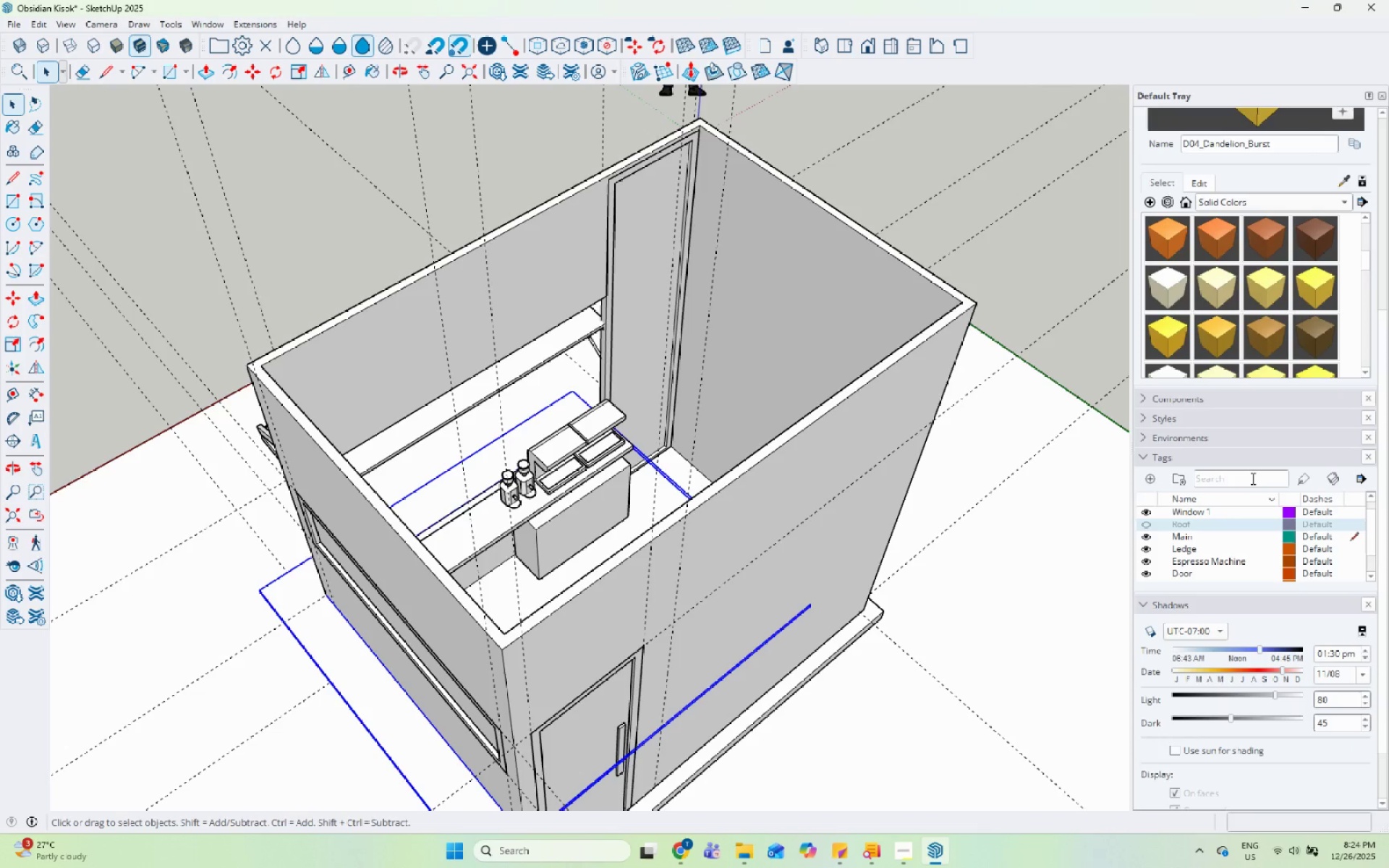 
scroll: coordinate [1246, 477], scroll_direction: up, amount: 13.0
 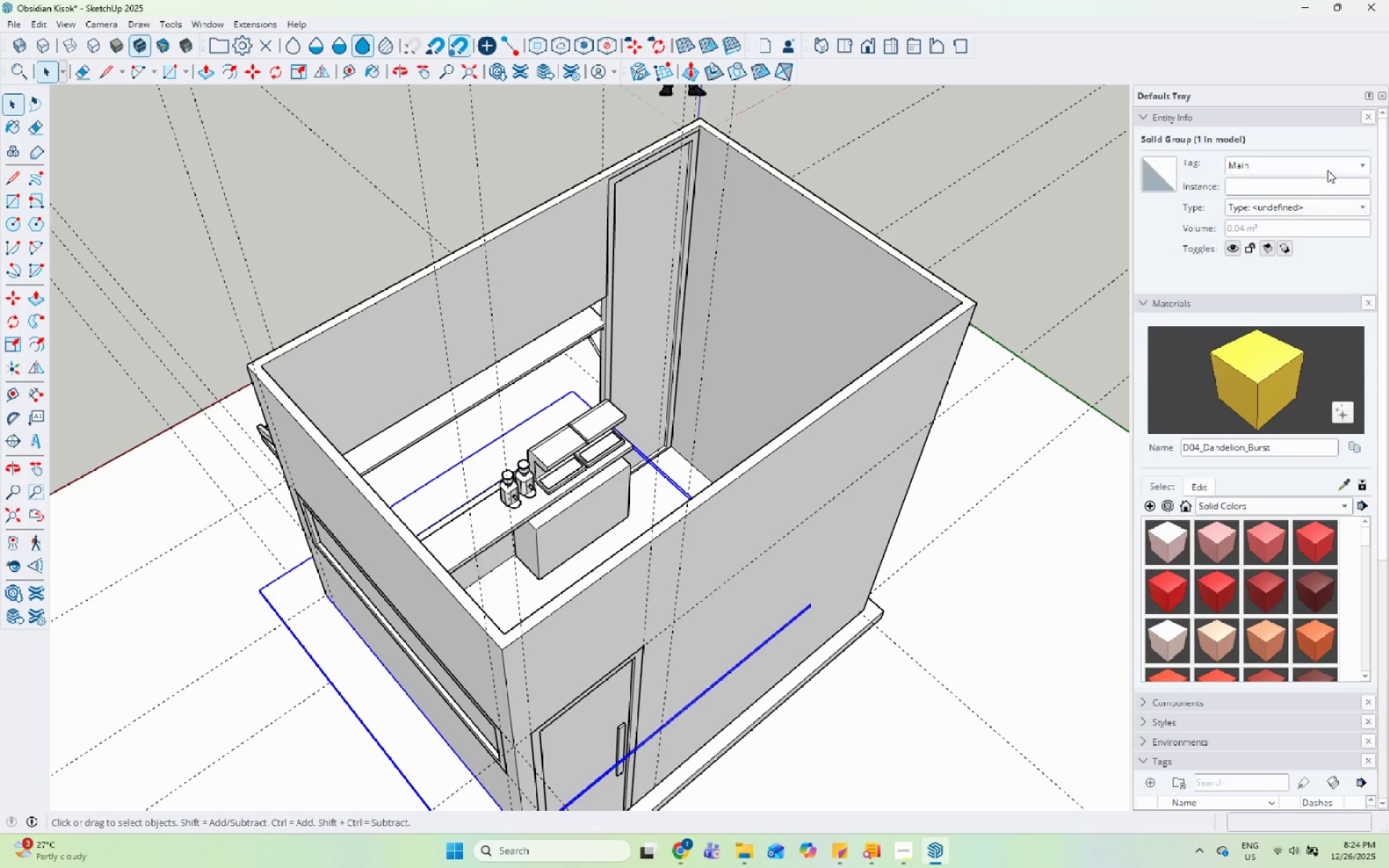 
left_click([1328, 168])
 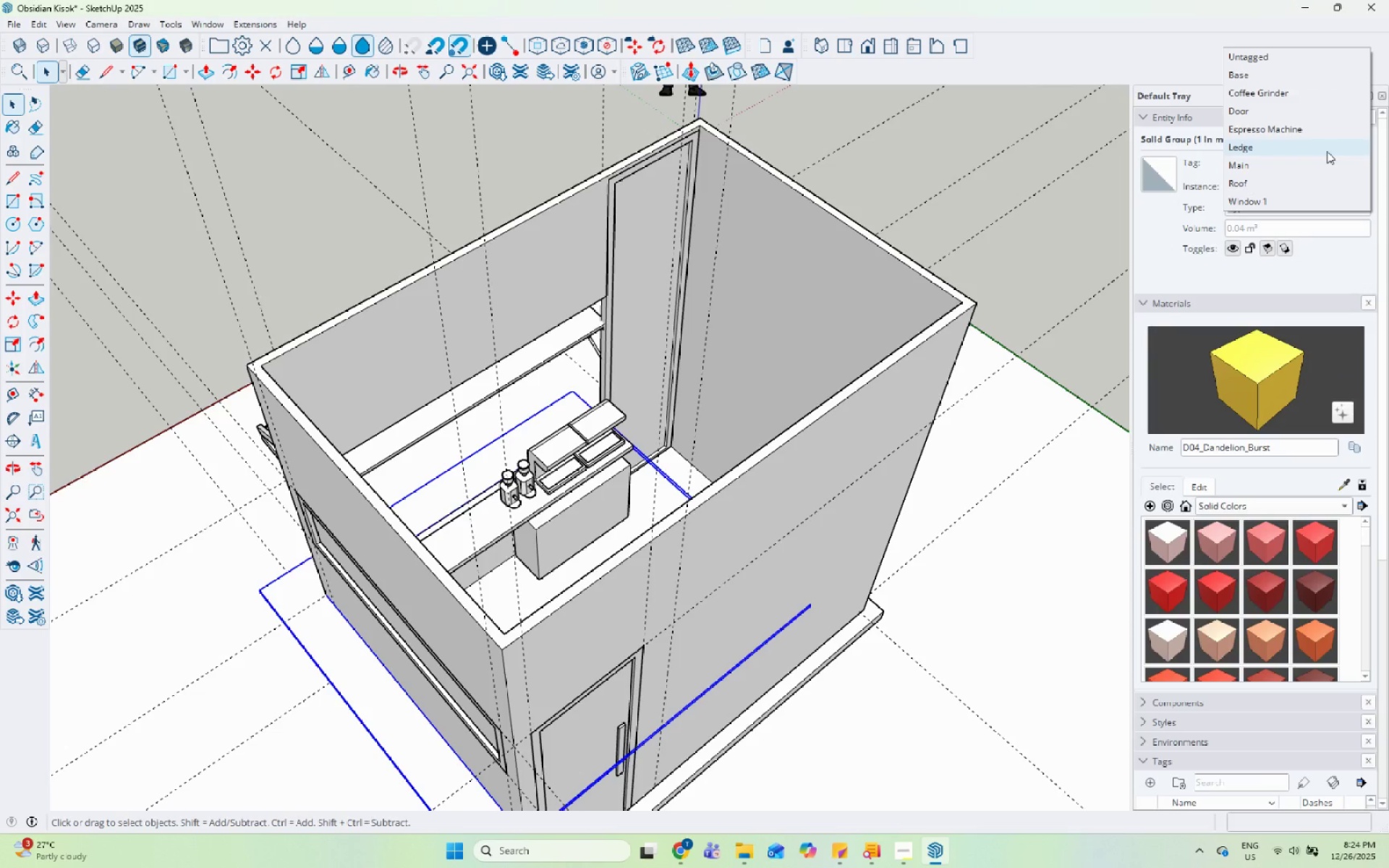 
left_click([1327, 150])
 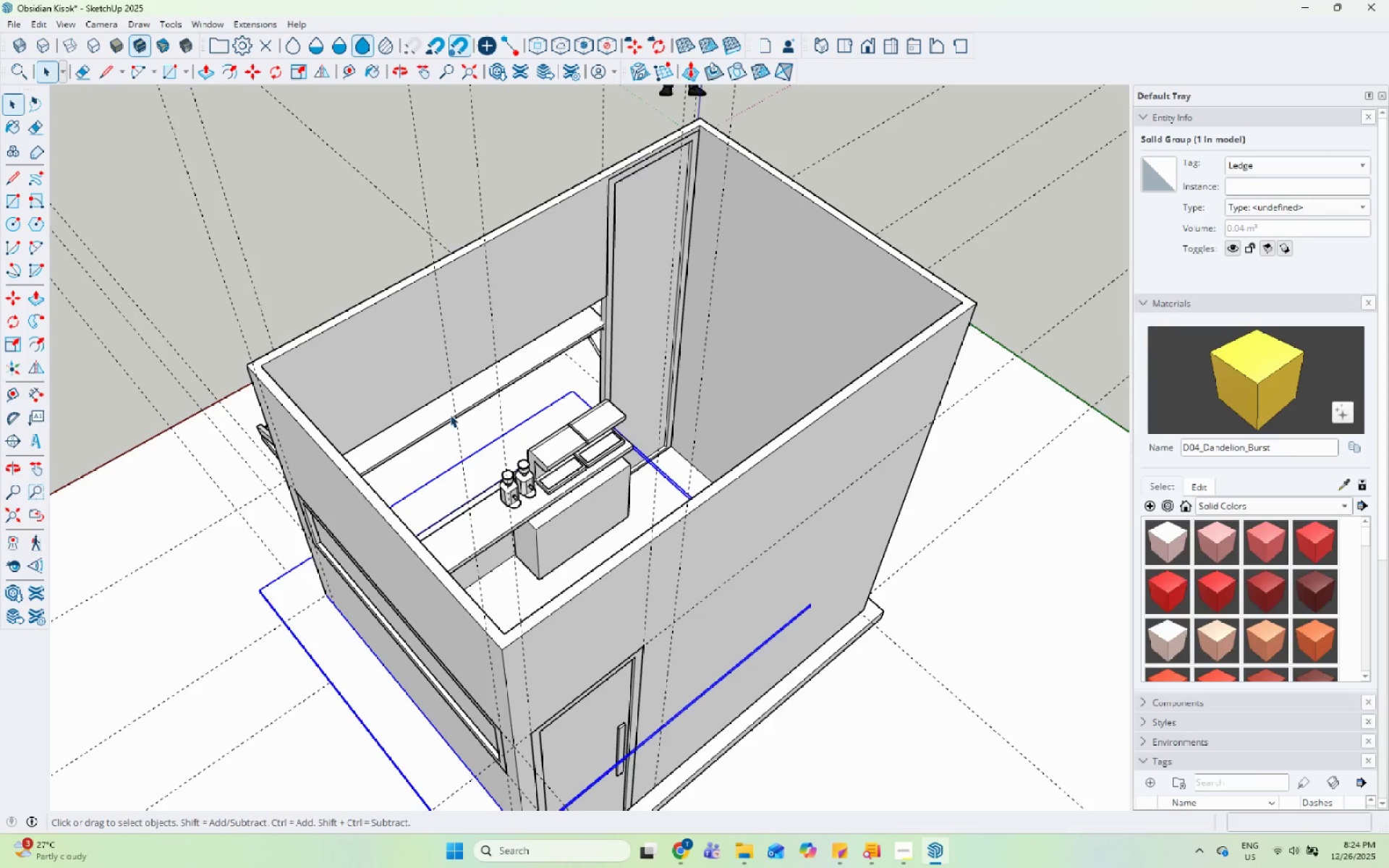 
left_click([630, 549])
 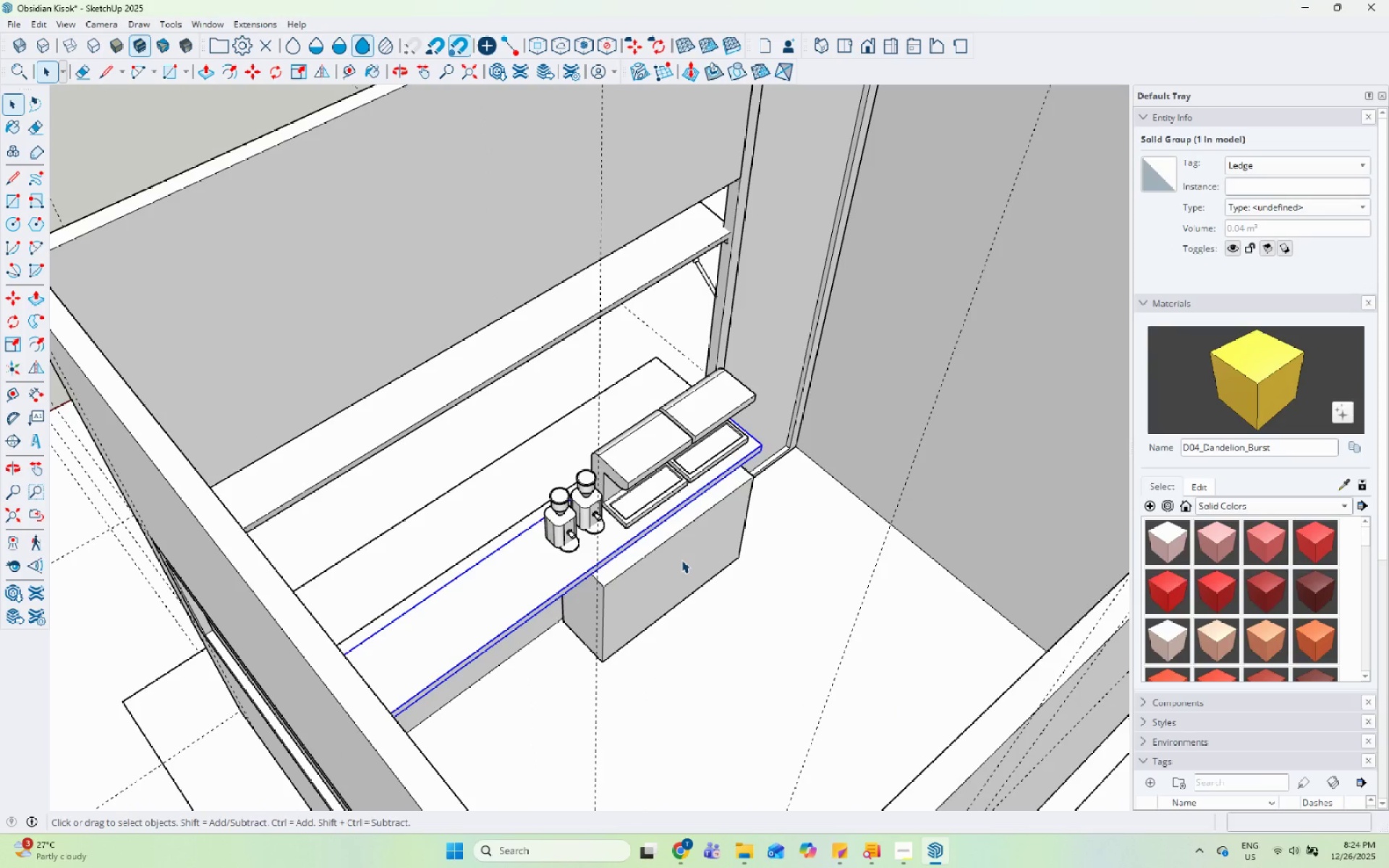 
scroll: coordinate [437, 446], scroll_direction: up, amount: 4.0
 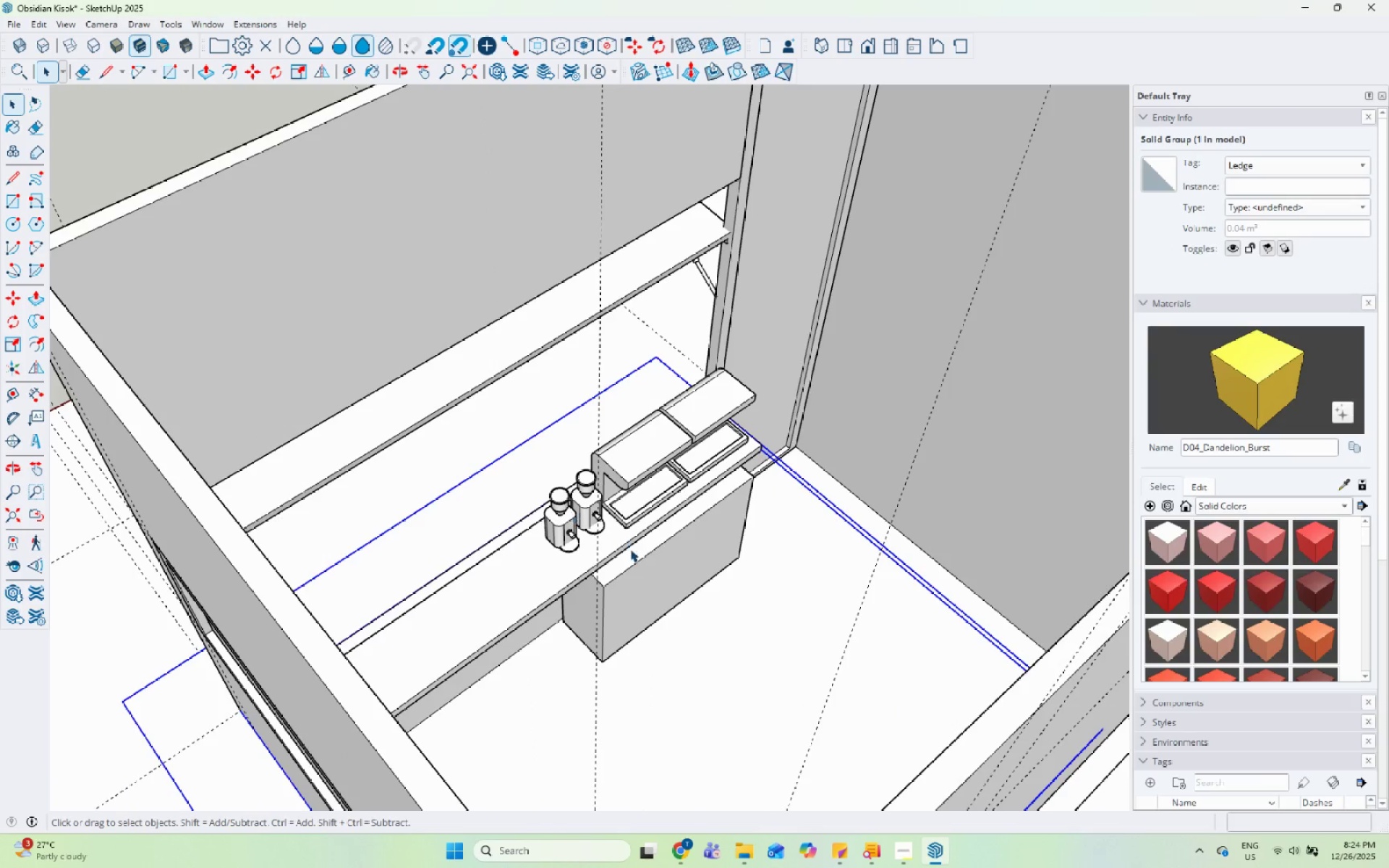 
left_click([683, 558])
 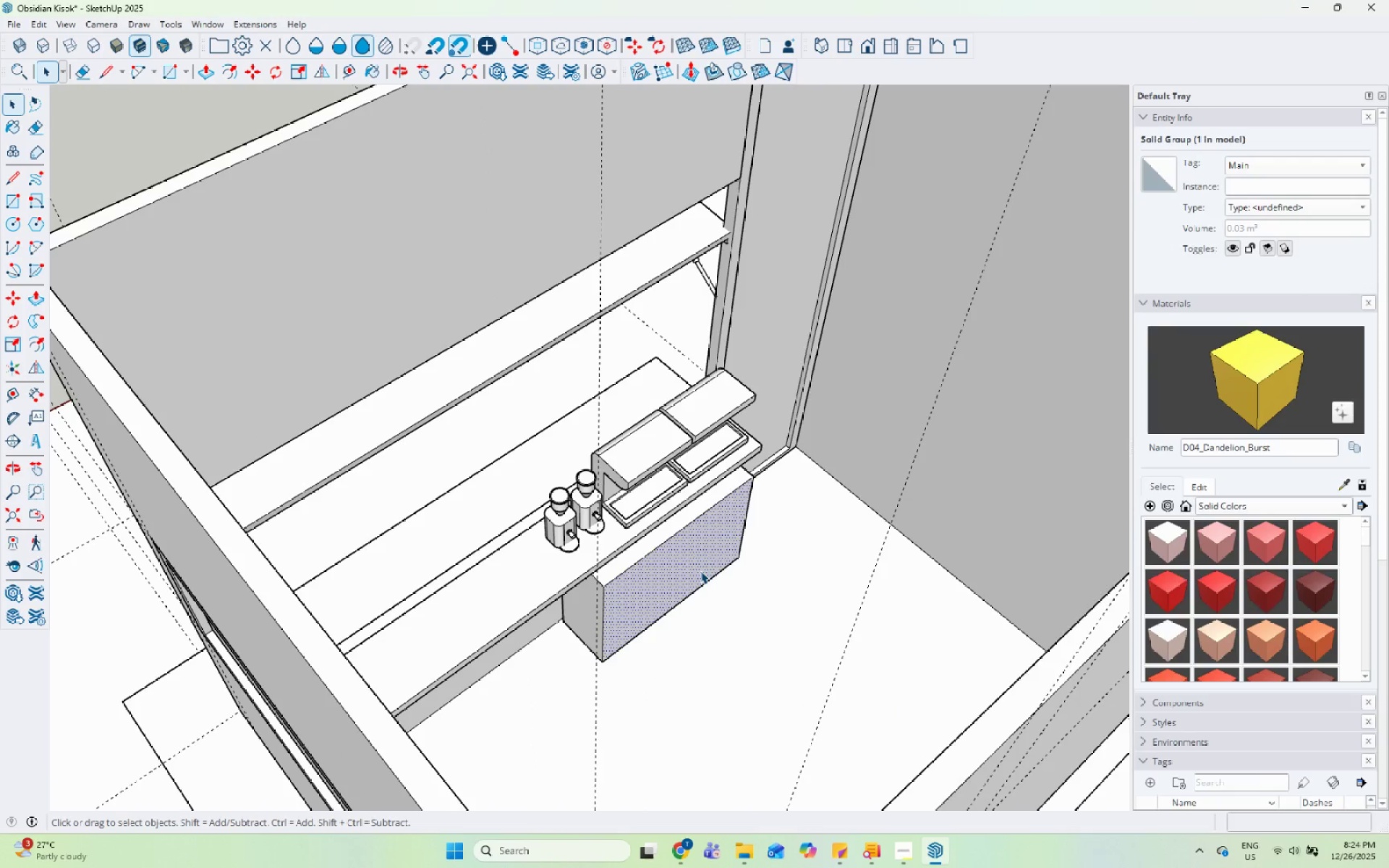 
scroll: coordinate [816, 595], scroll_direction: up, amount: 6.0
 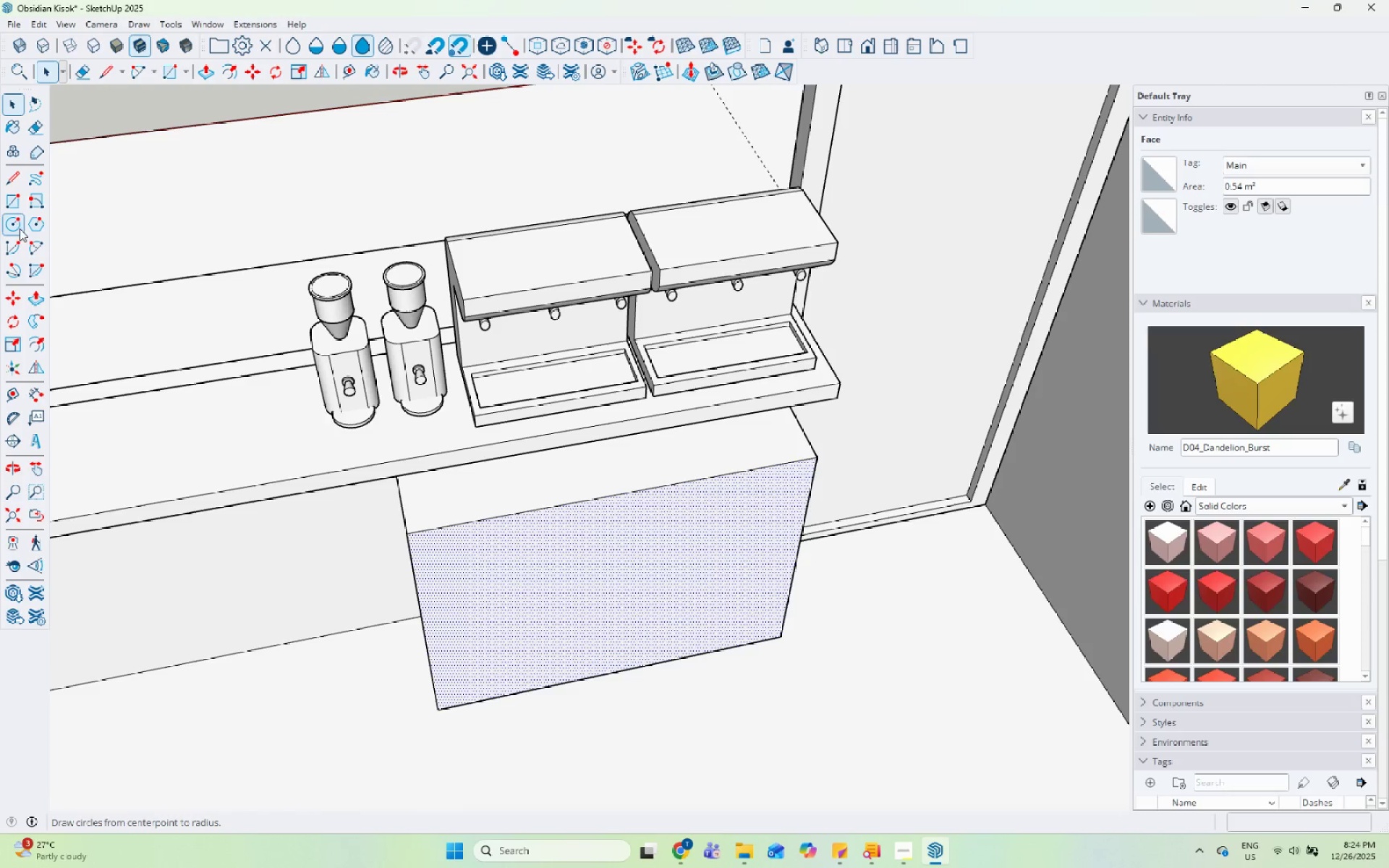 
left_click_drag(start_coordinate=[15, 205], to_coordinate=[19, 207])
 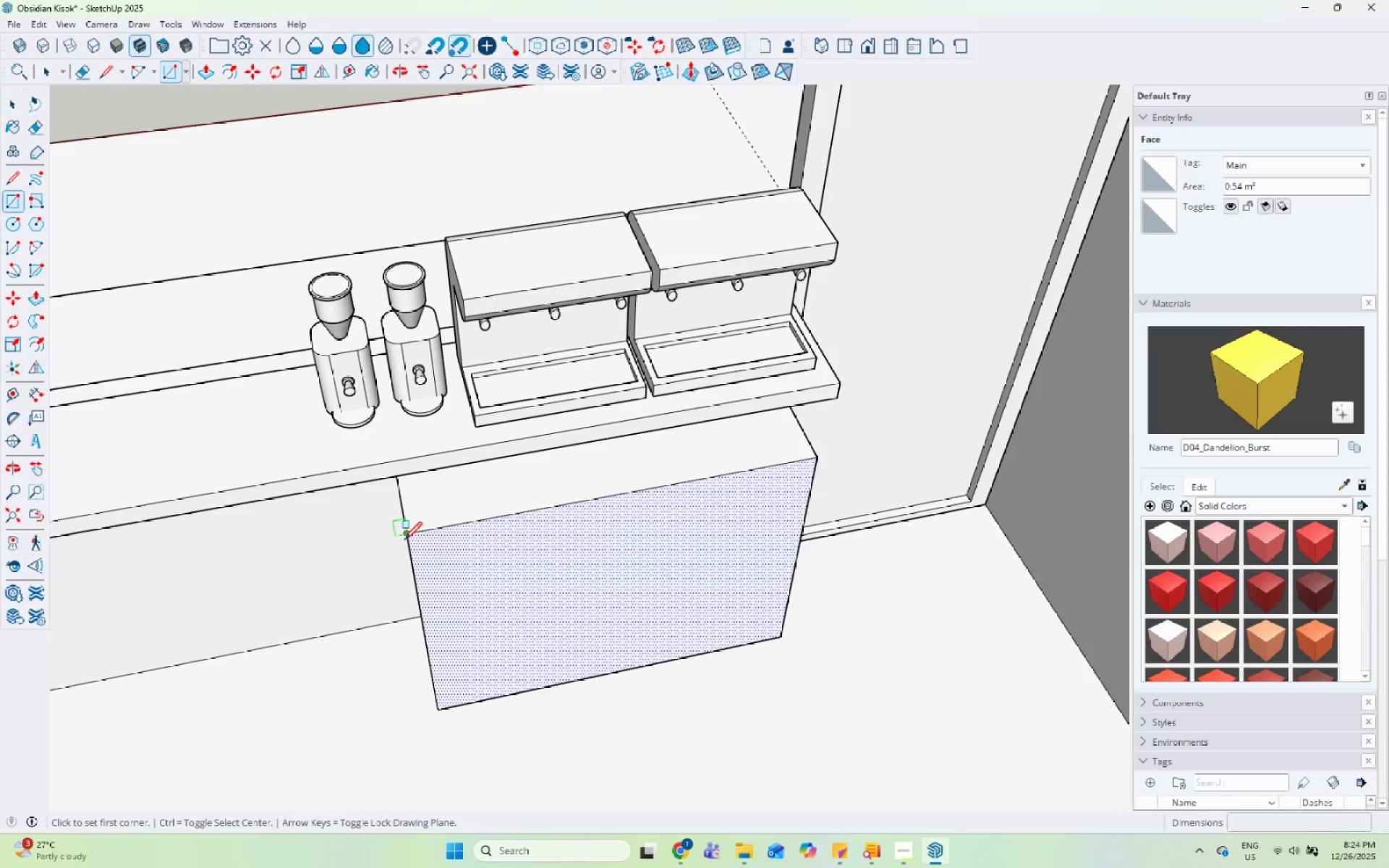 
left_click_drag(start_coordinate=[404, 541], to_coordinate=[413, 542])
 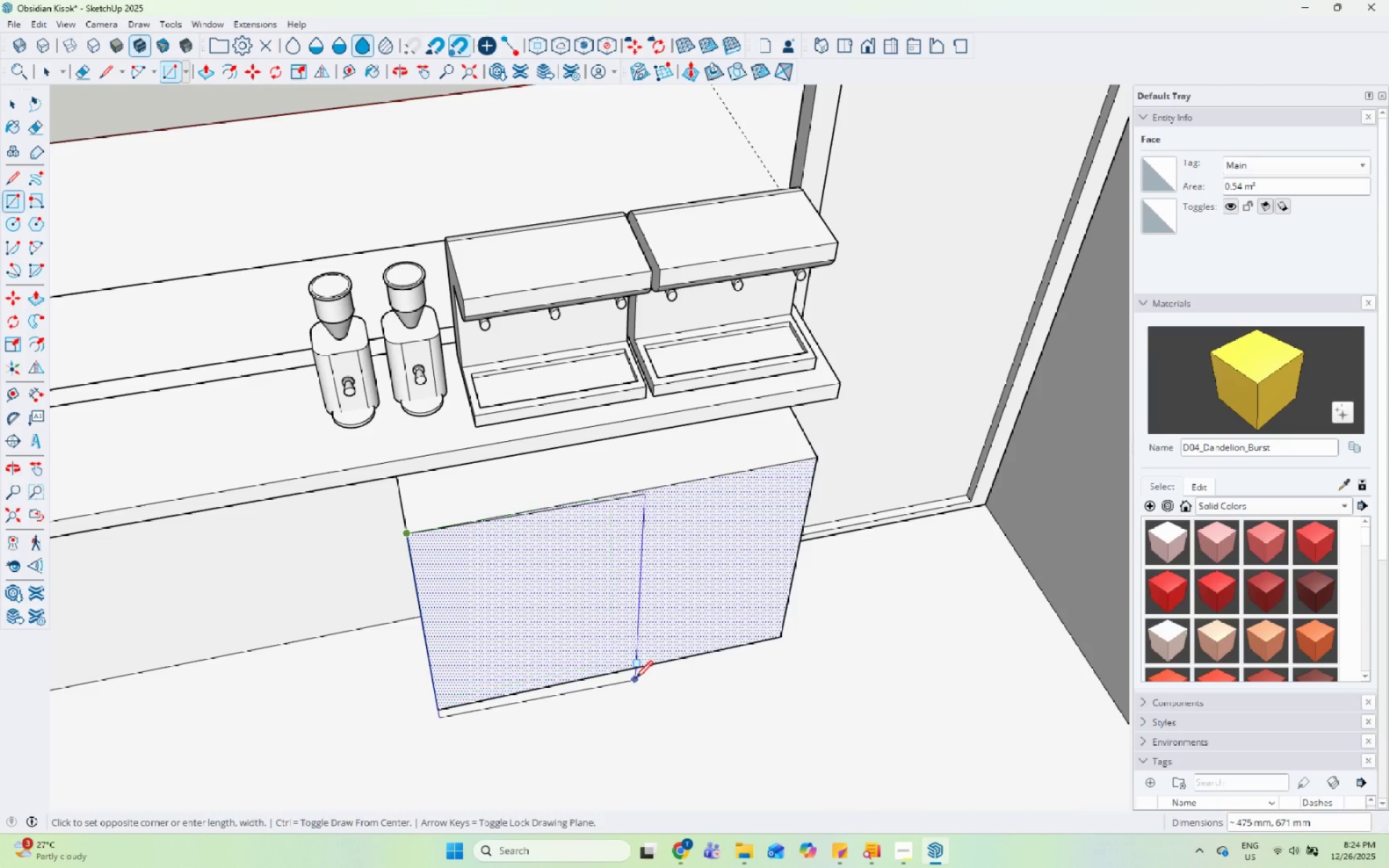 
scroll: coordinate [635, 680], scroll_direction: up, amount: 1.0
 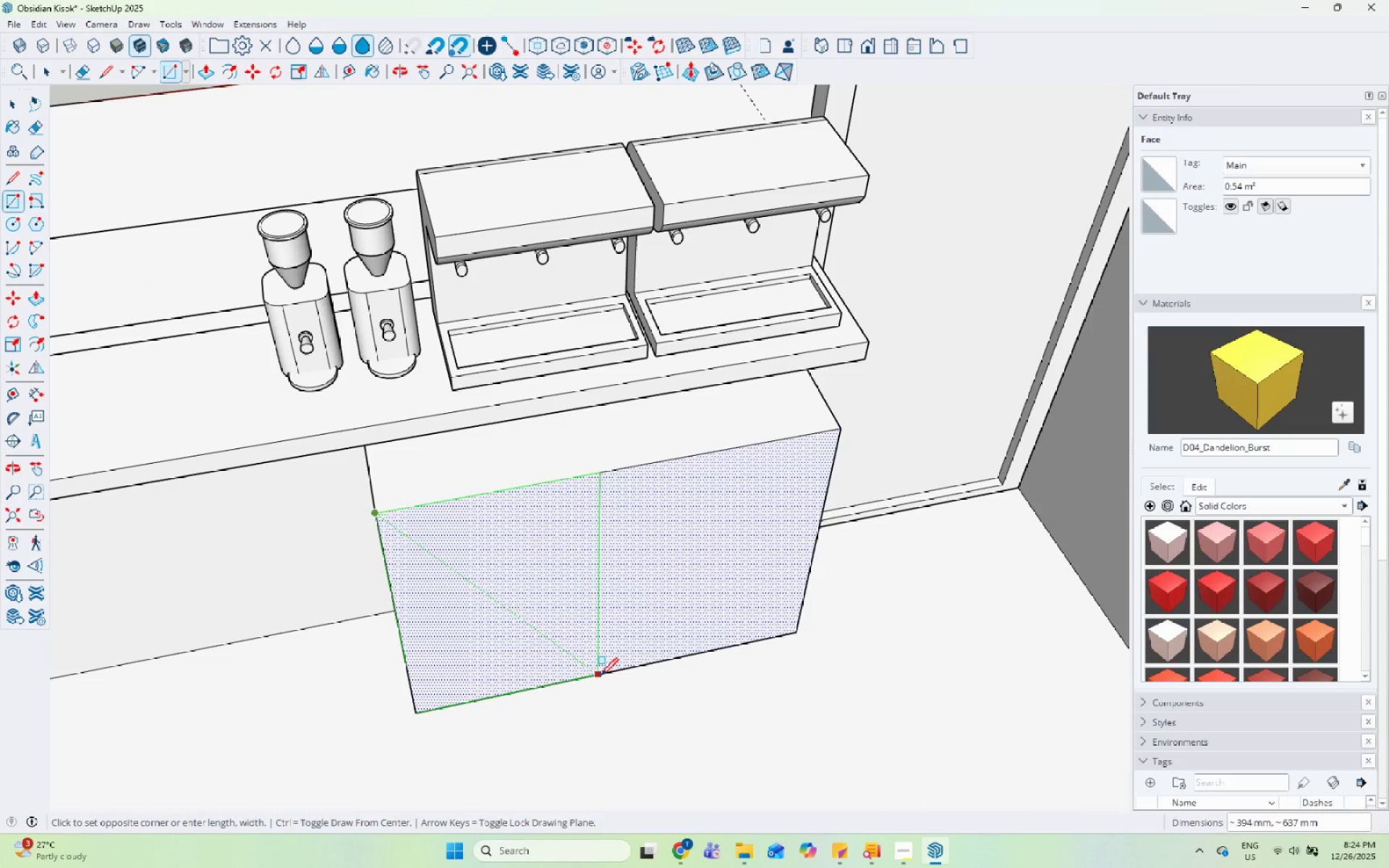 
key(Space)
 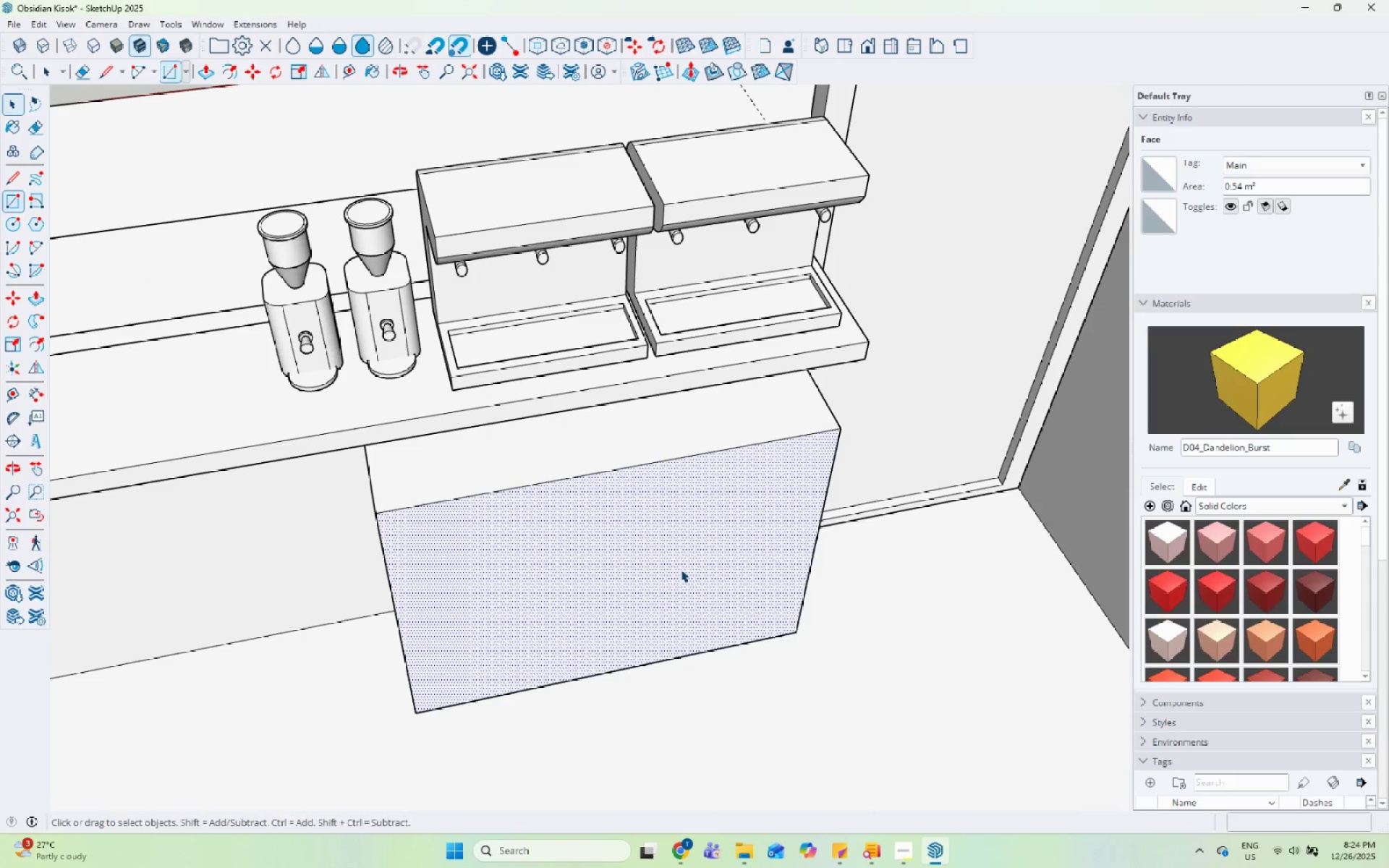 
double_click([681, 569])
 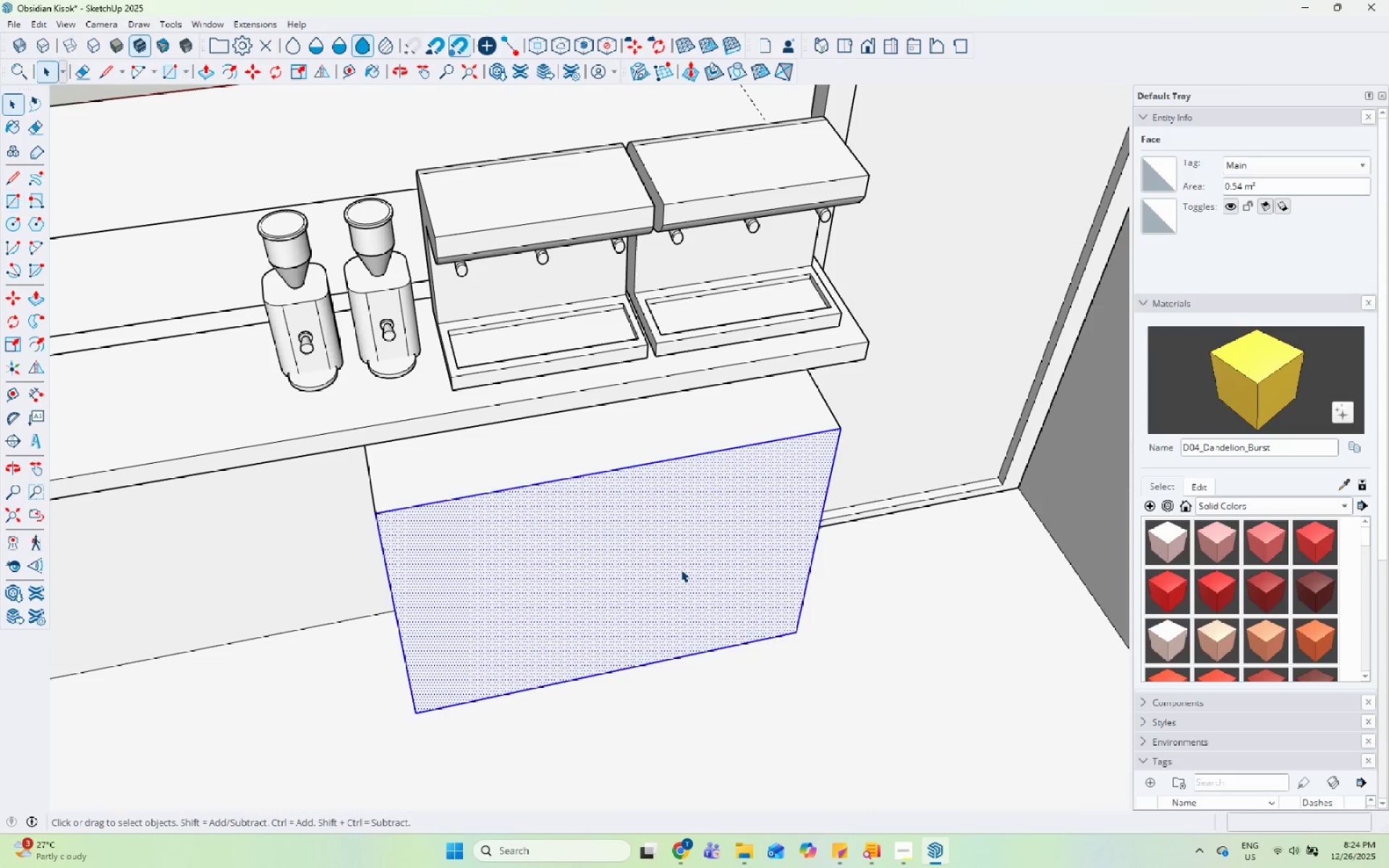 
triple_click([681, 569])
 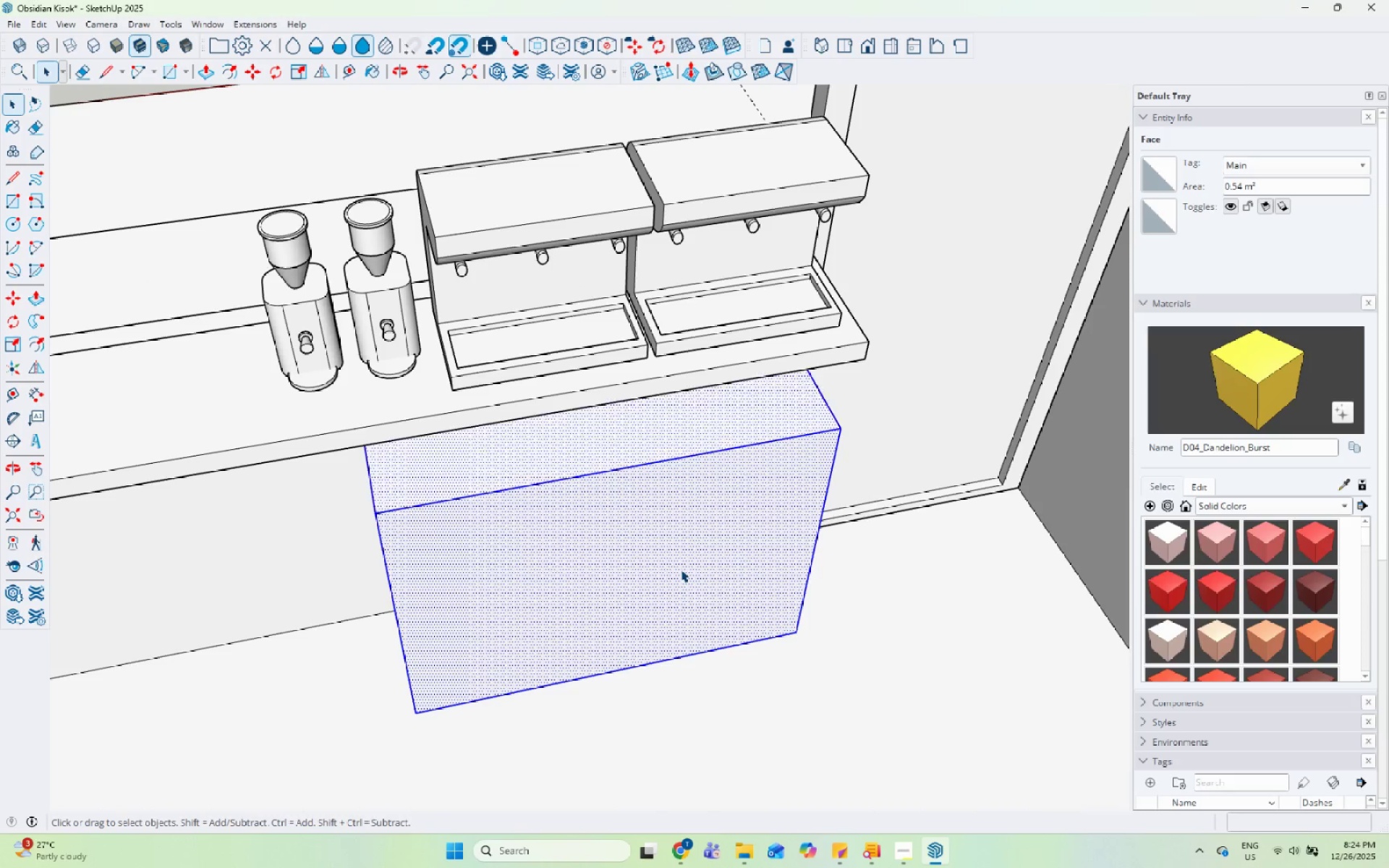 
right_click([681, 569])
 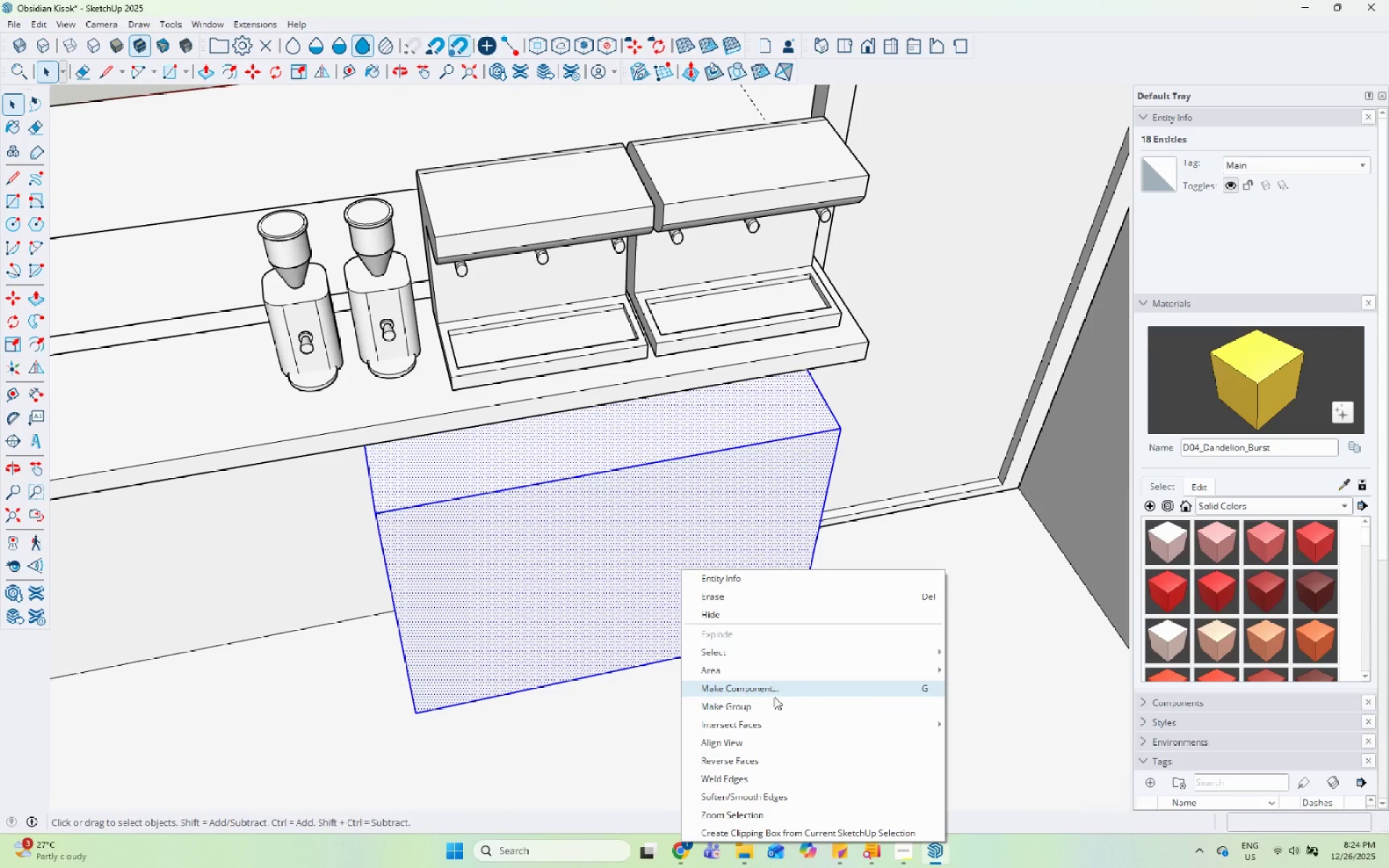 
left_click([770, 702])
 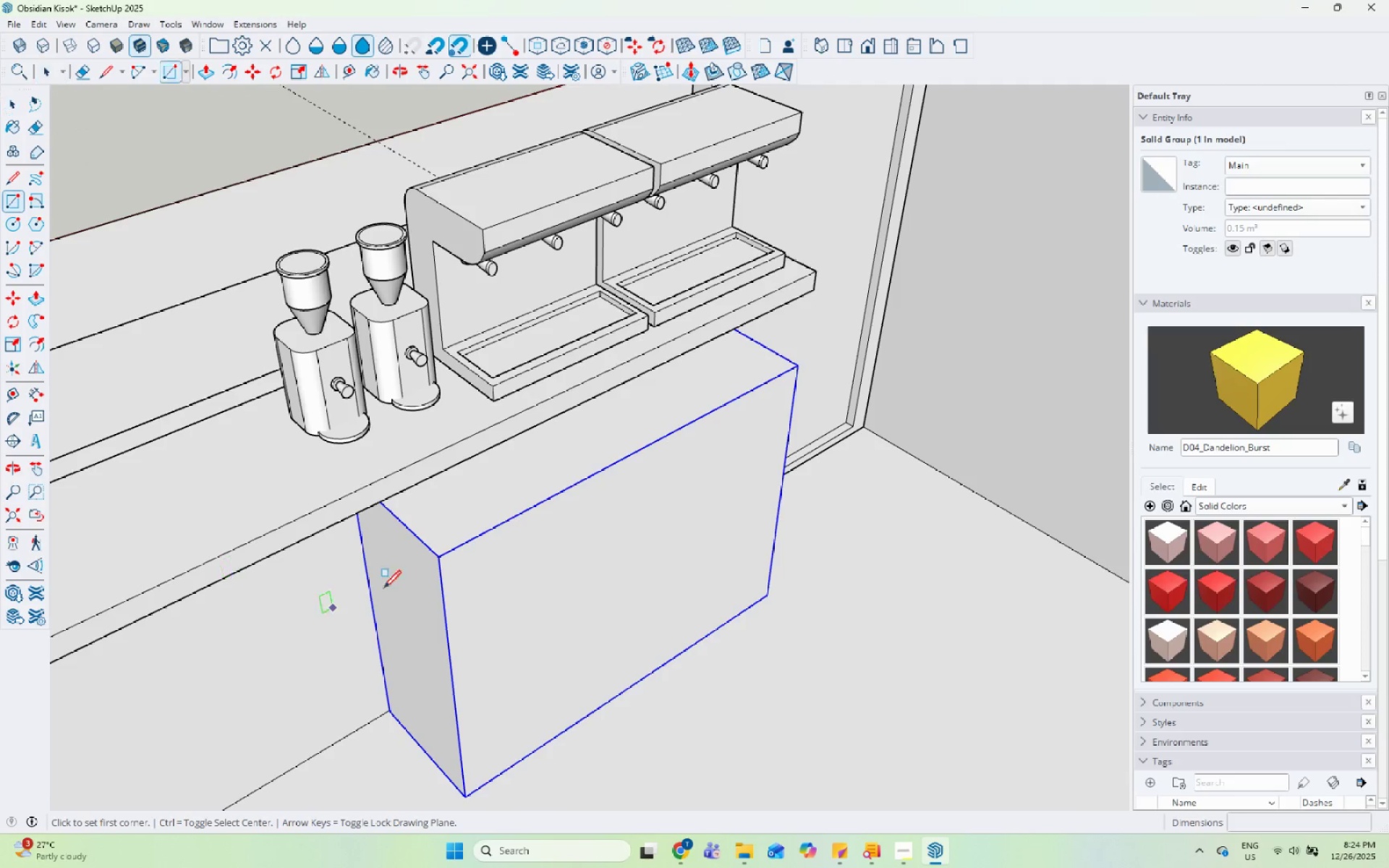 
left_click([442, 557])
 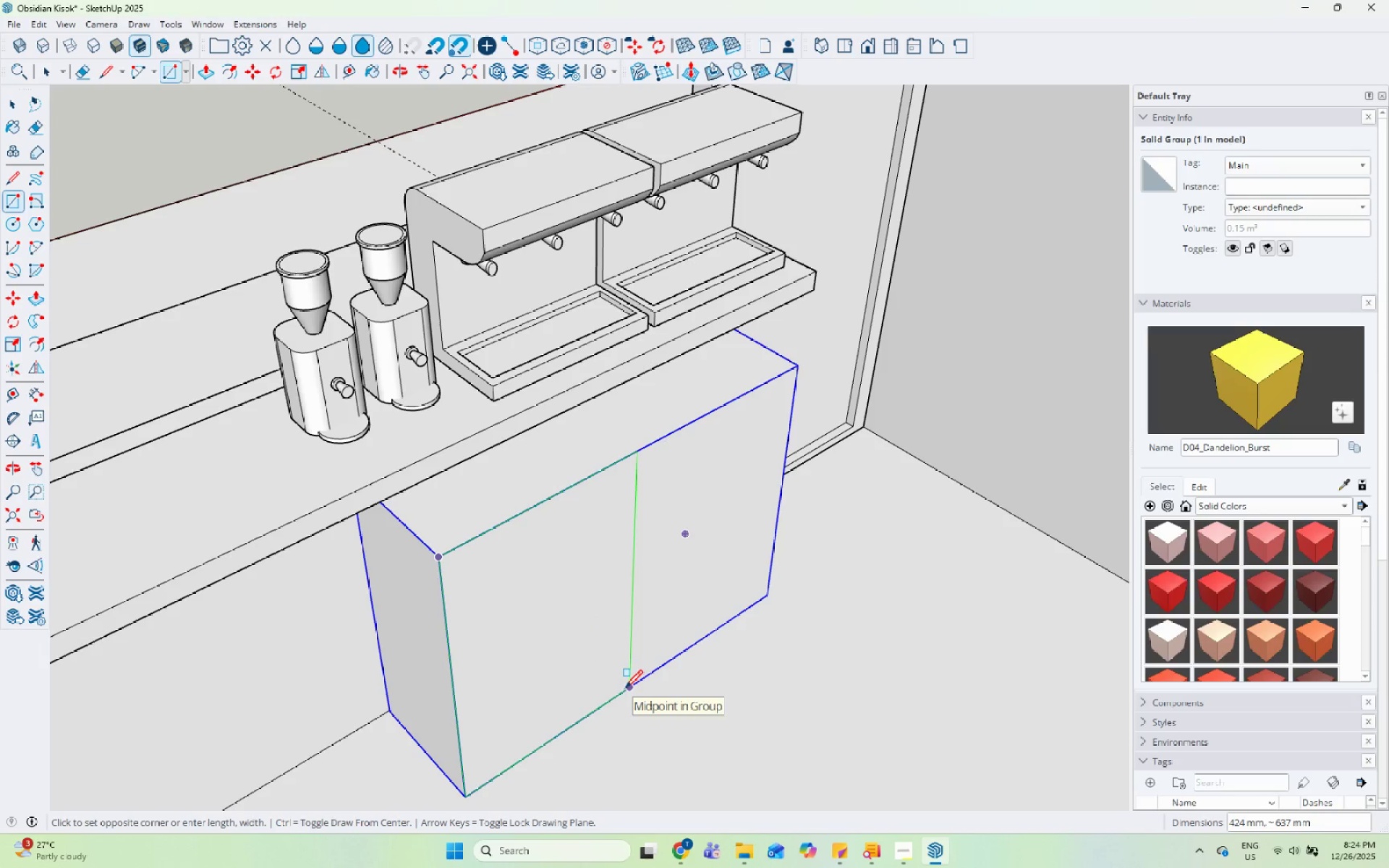 
left_click([625, 689])
 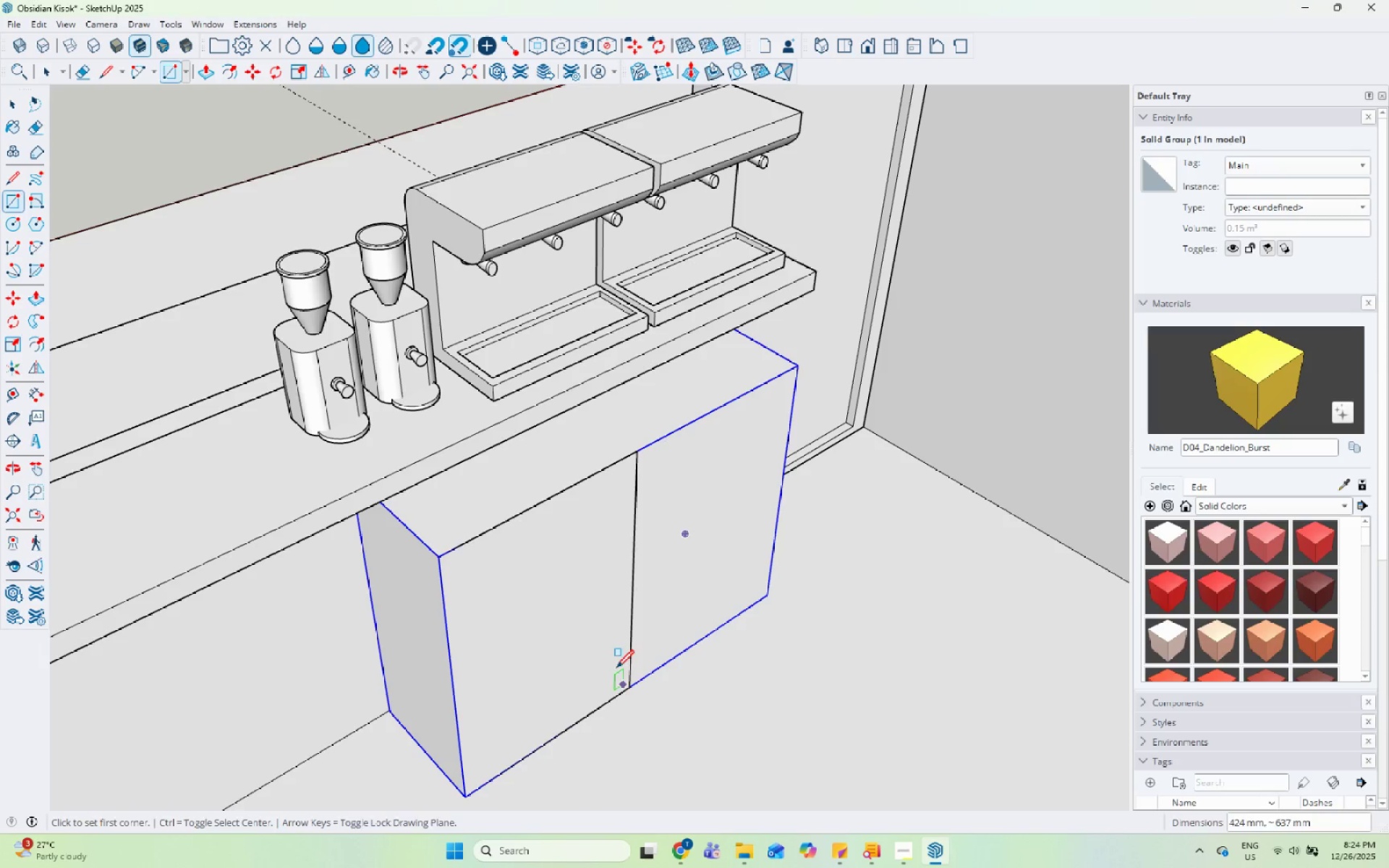 
key(Space)
 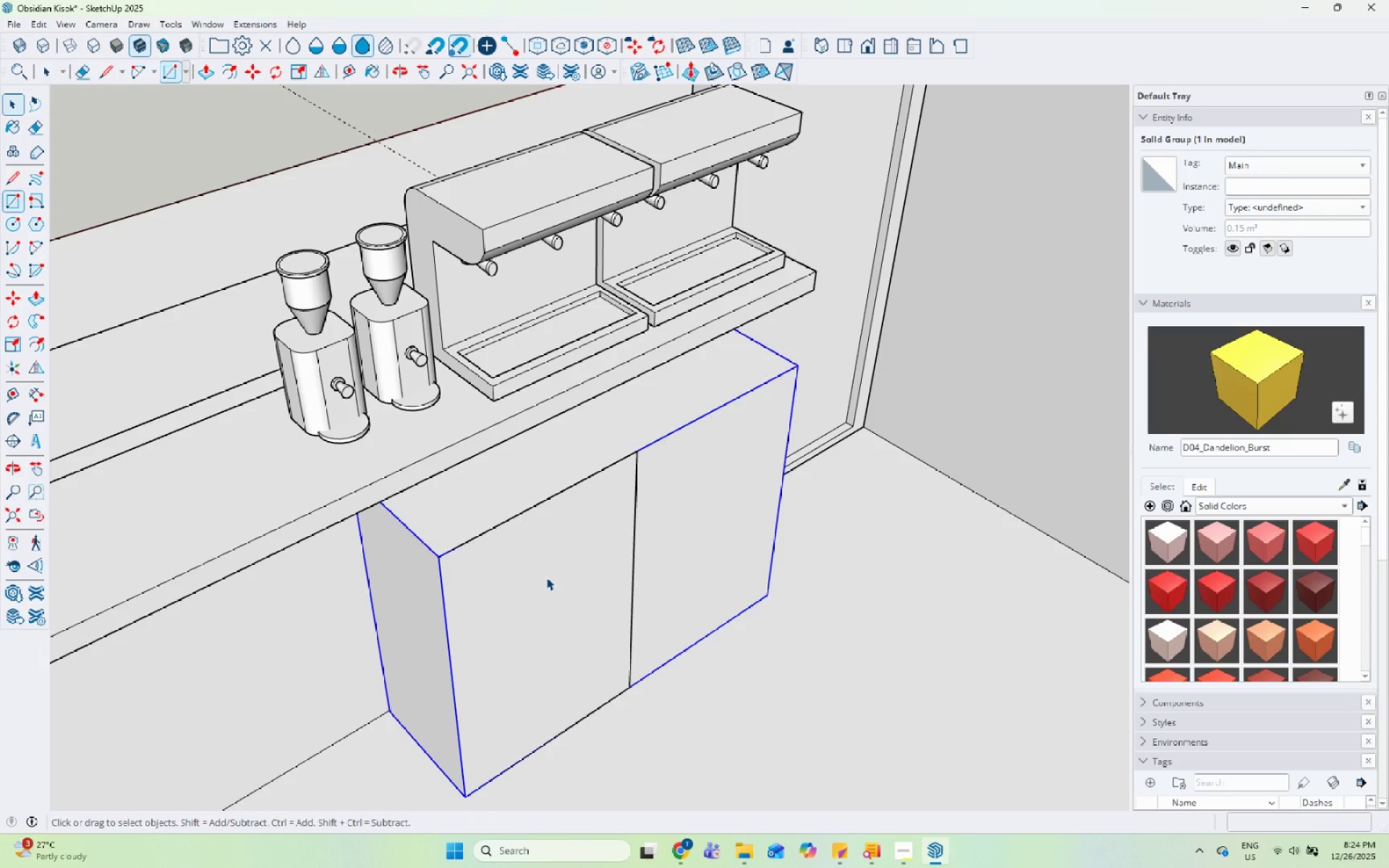 
double_click([546, 577])
 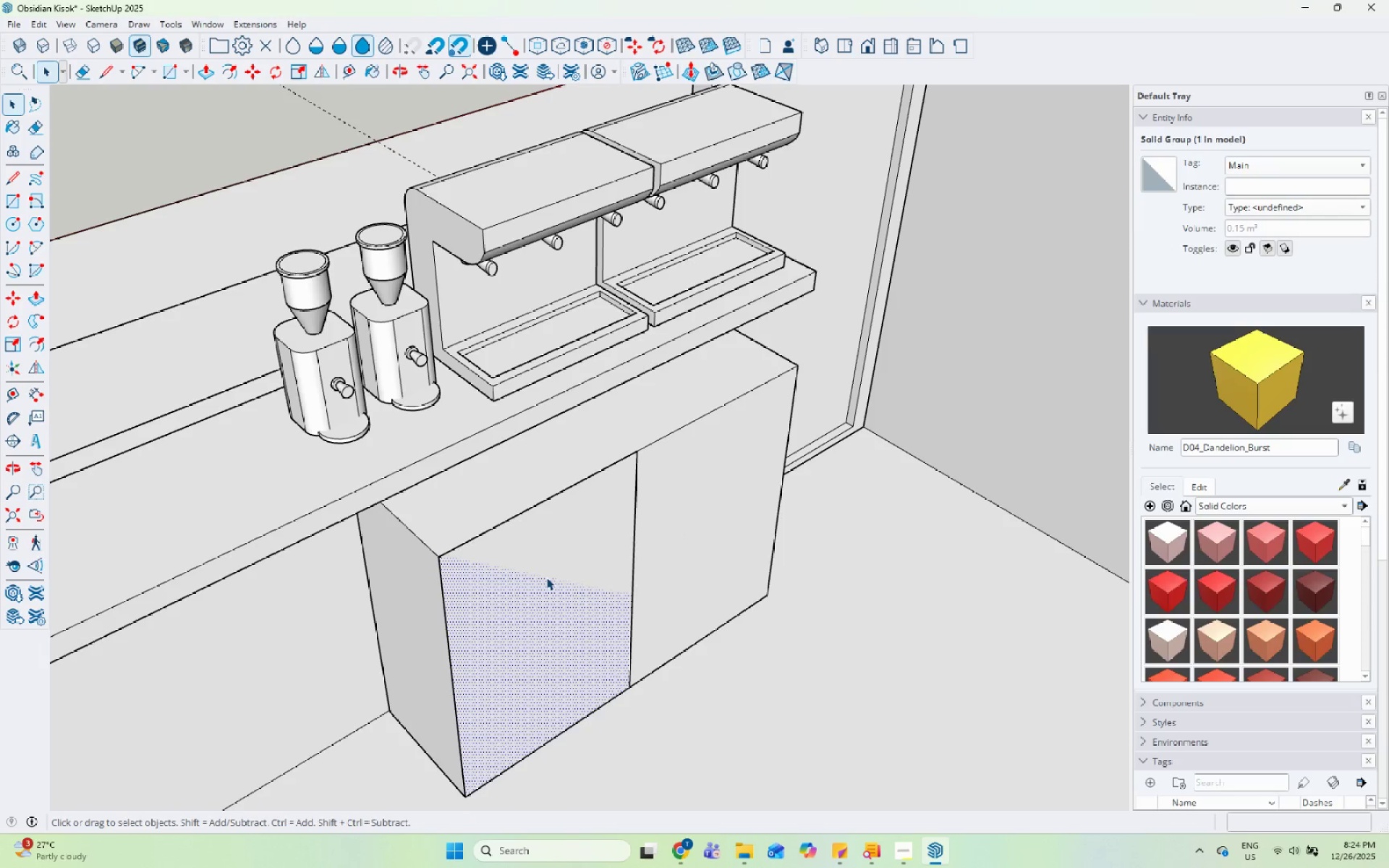 
key(P)
 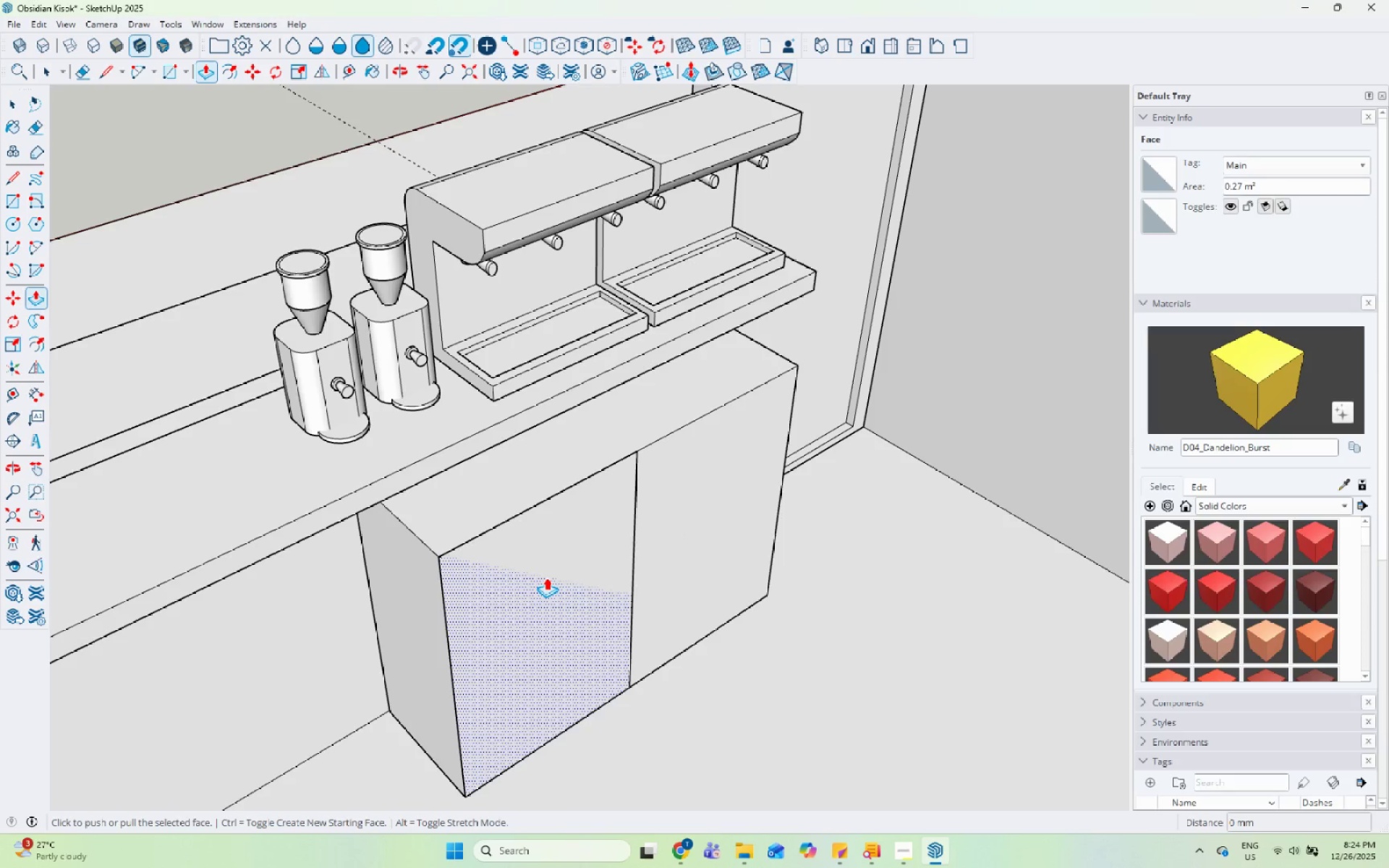 
left_click([546, 577])
 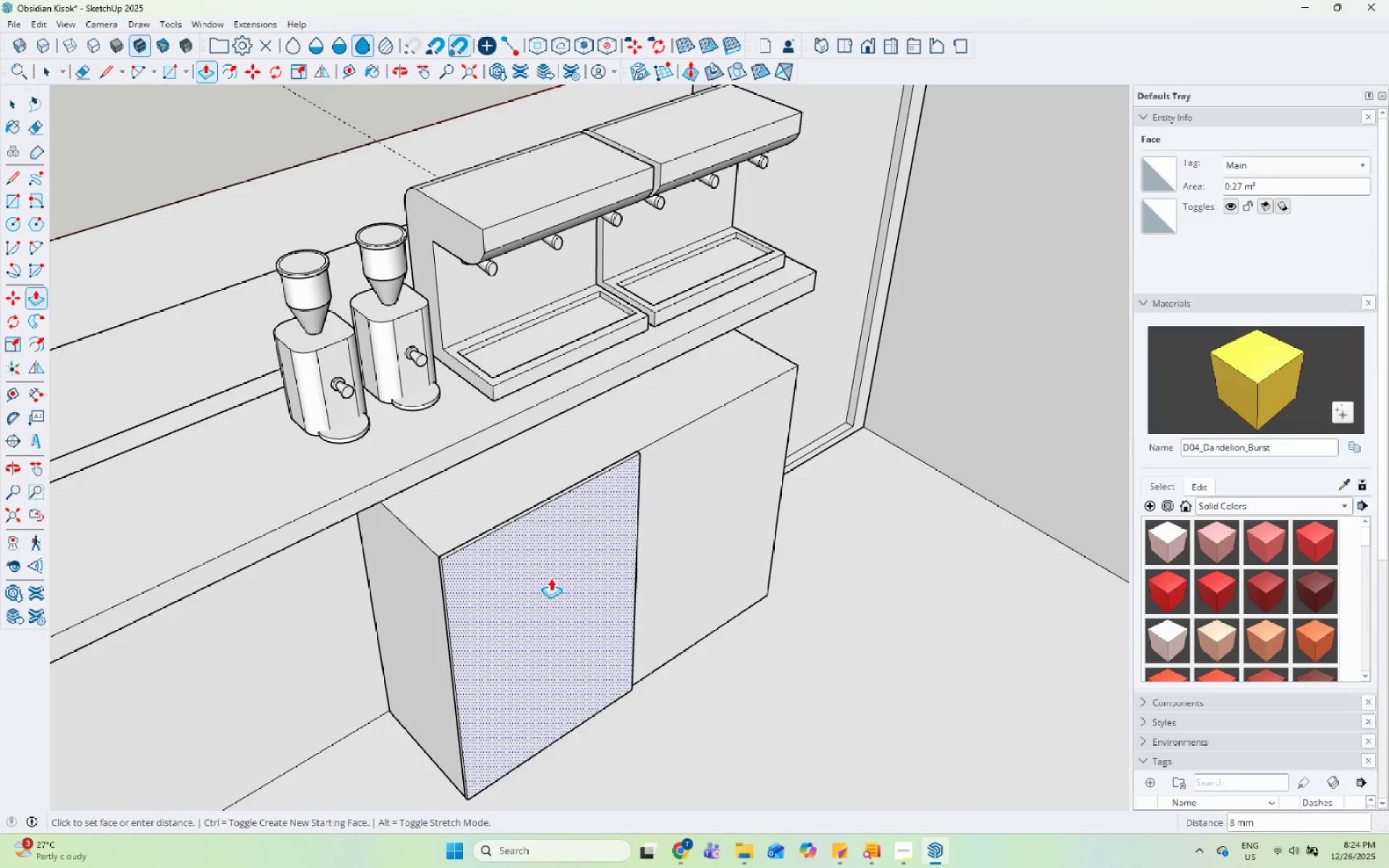 
left_click([551, 578])
 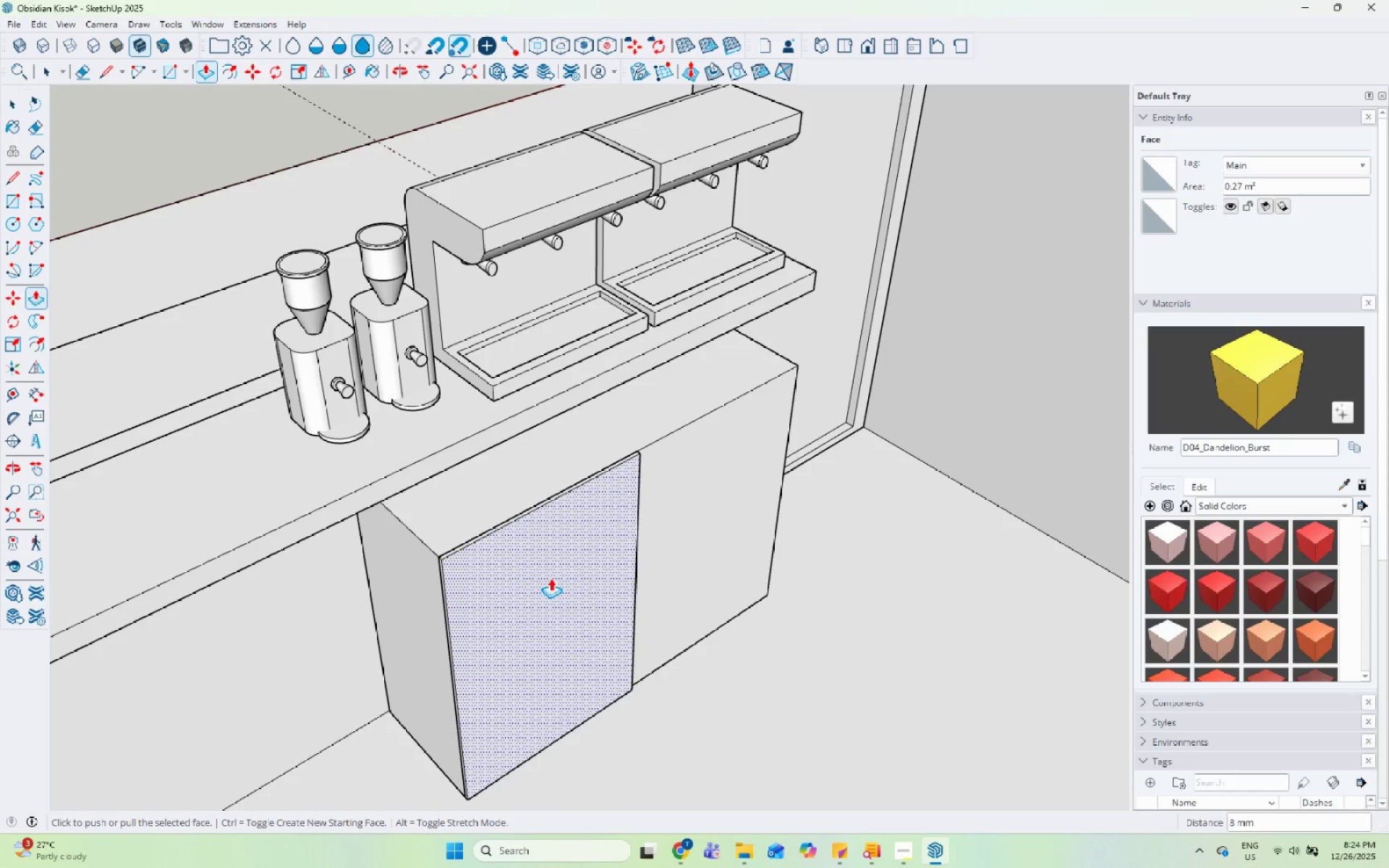 
key(Space)
 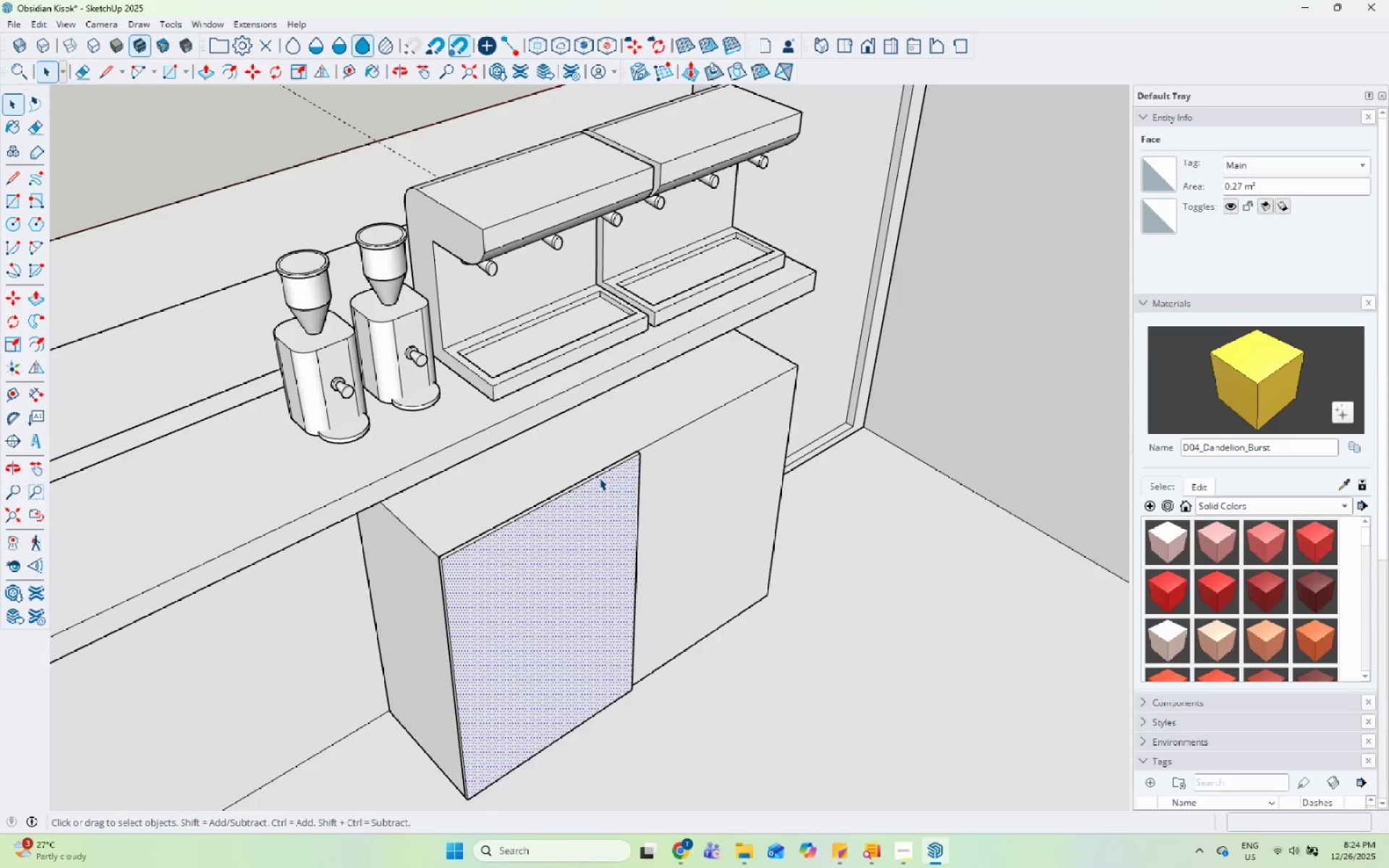 
double_click([599, 477])
 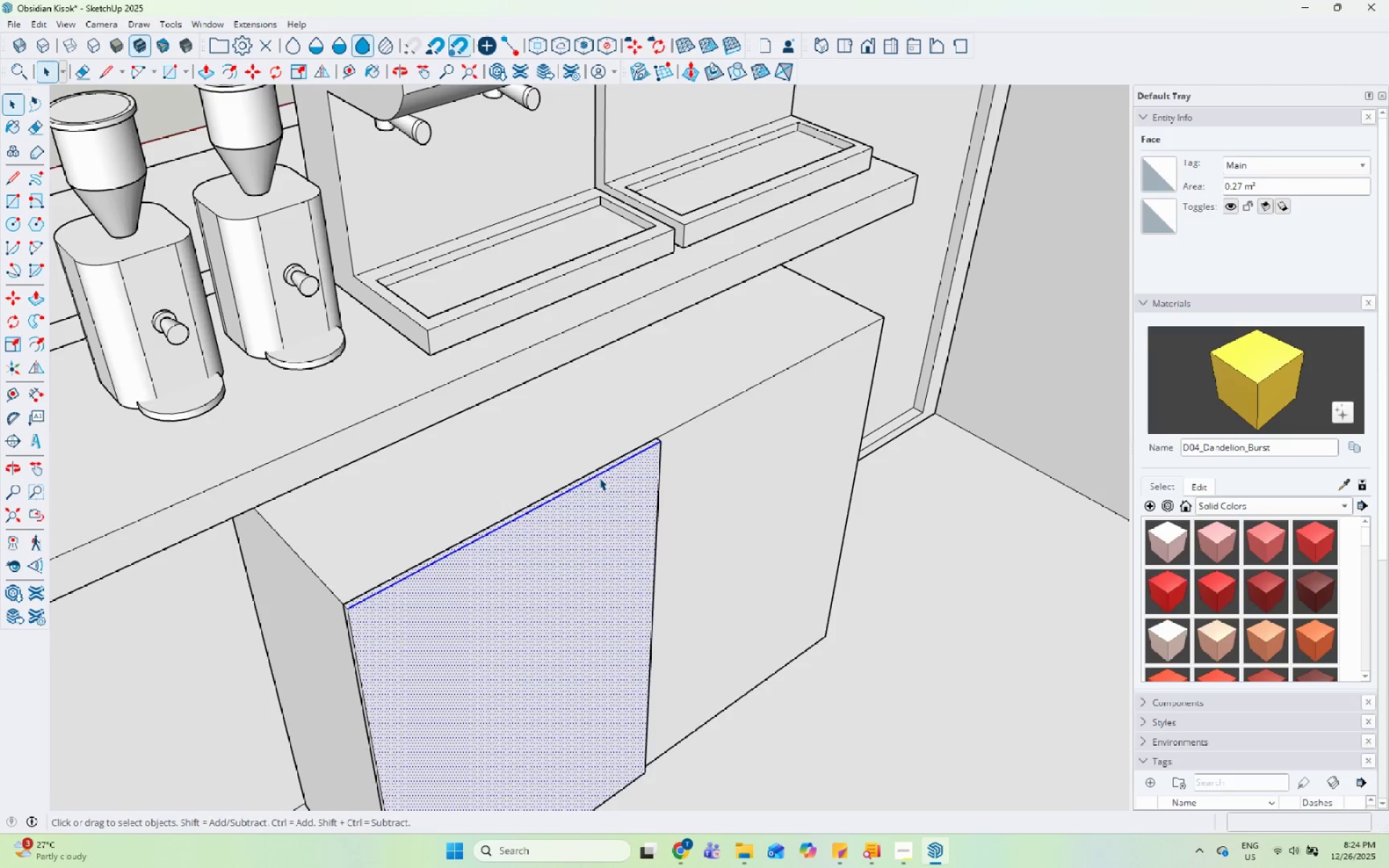 
scroll: coordinate [599, 477], scroll_direction: up, amount: 4.0
 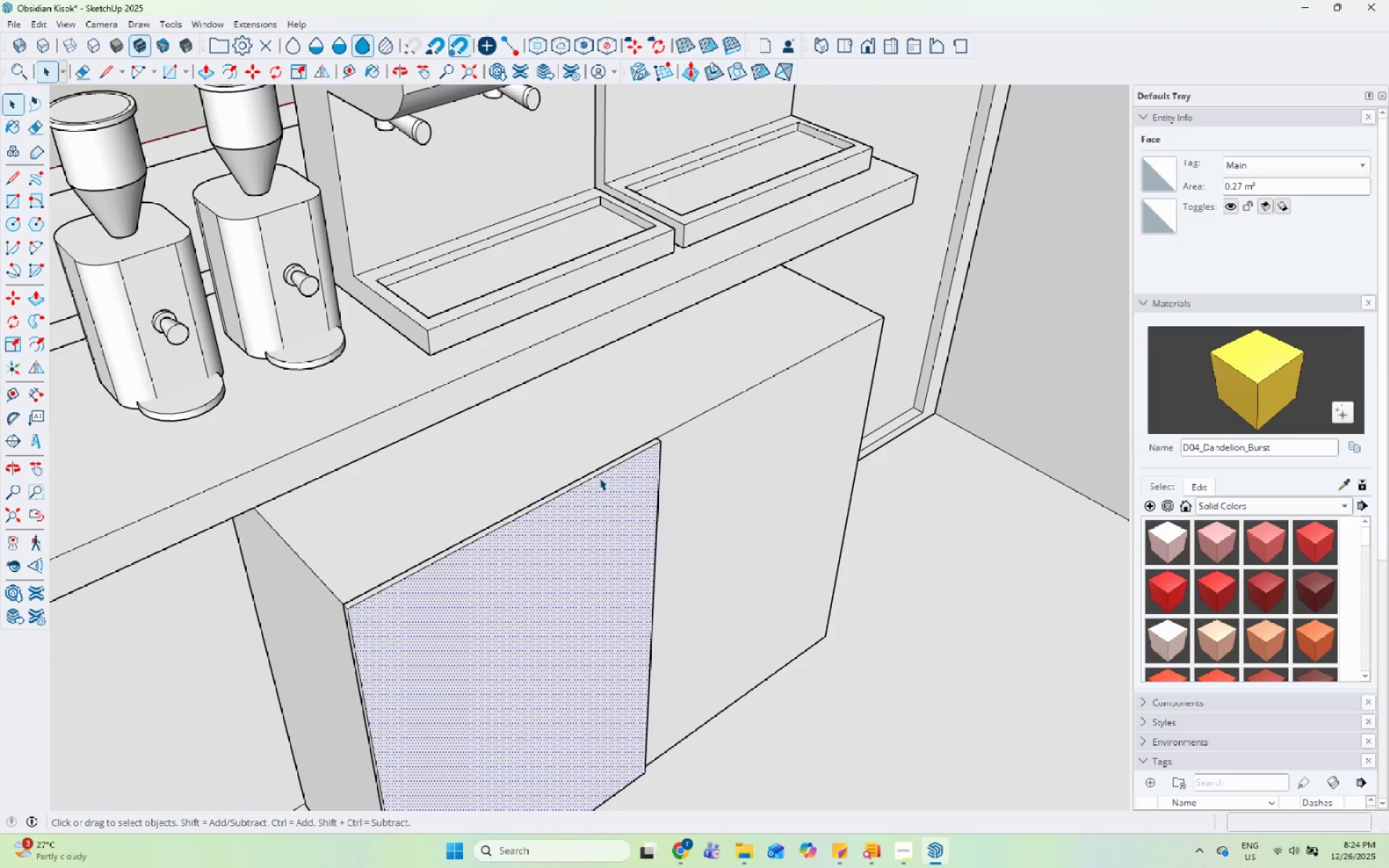 
triple_click([599, 477])
 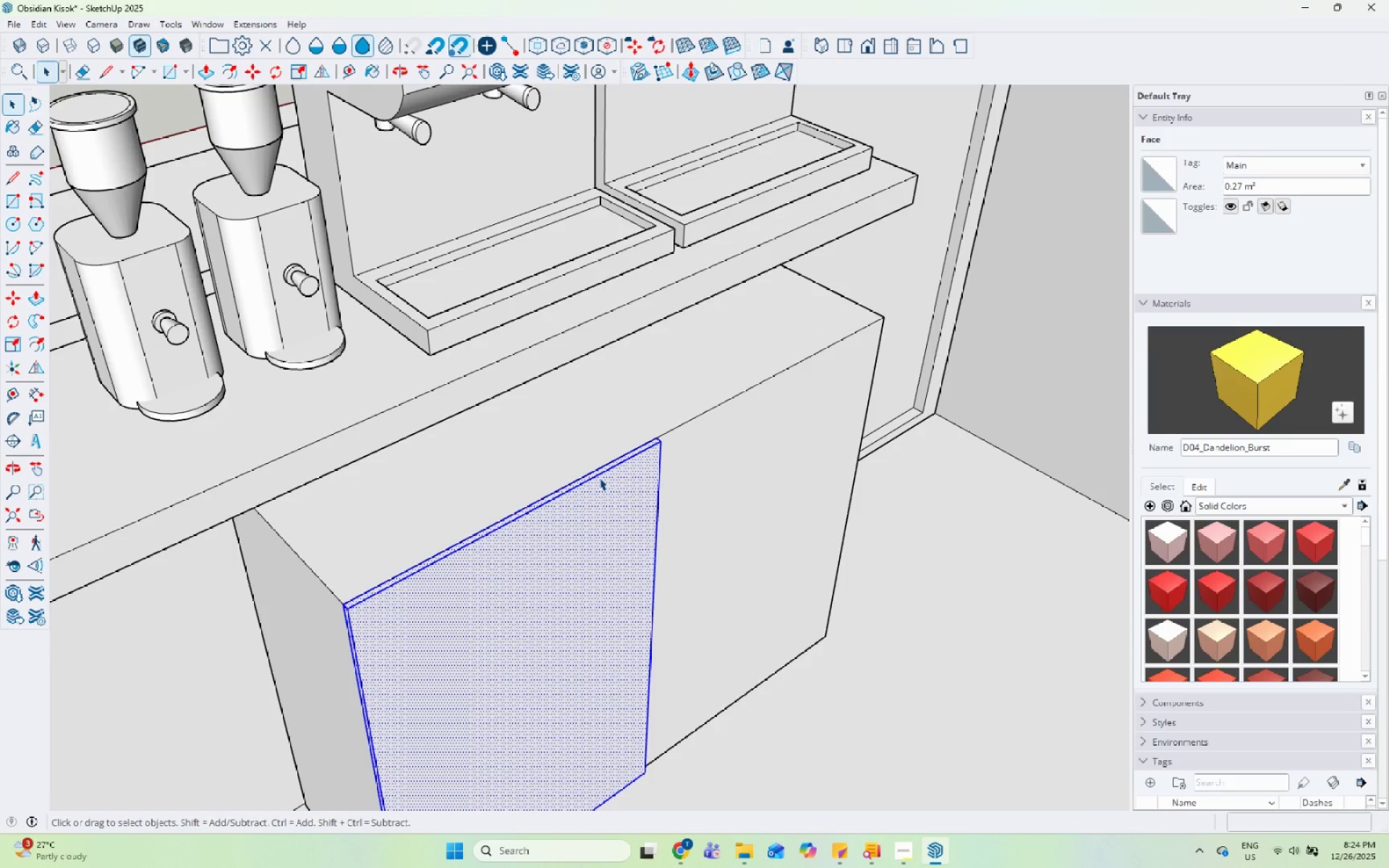 
right_click([599, 477])
 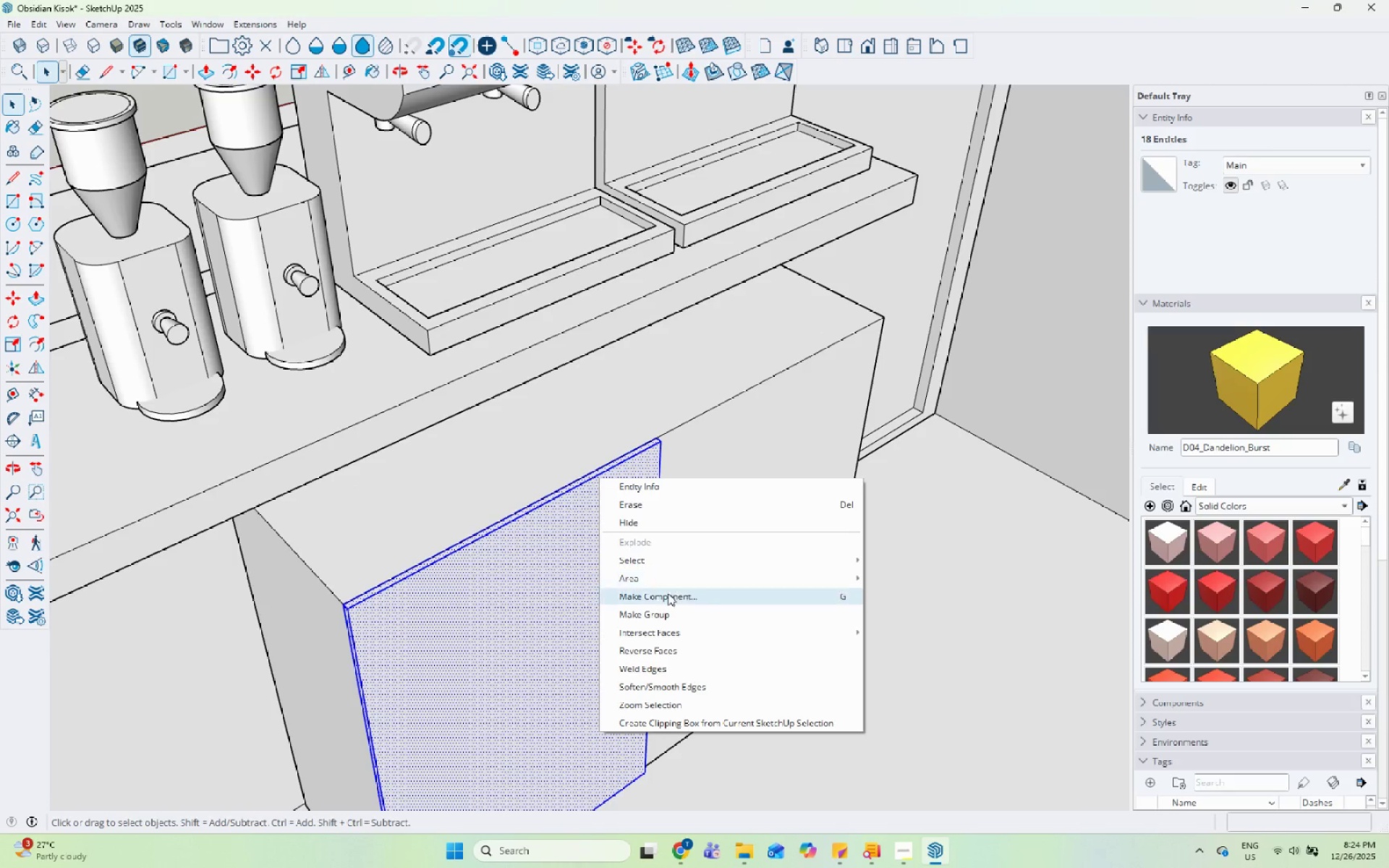 
left_click([668, 614])
 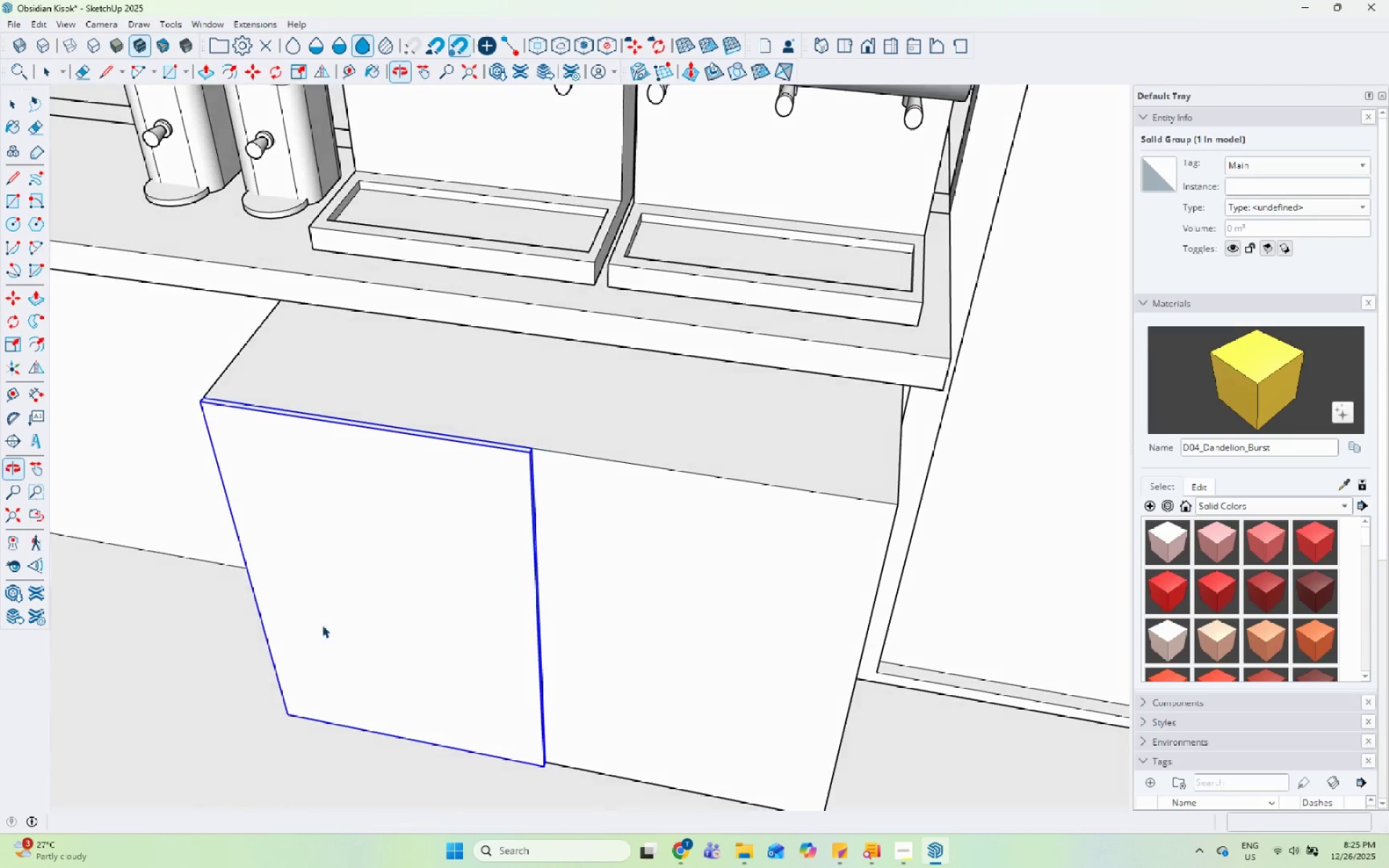 
key(M)
 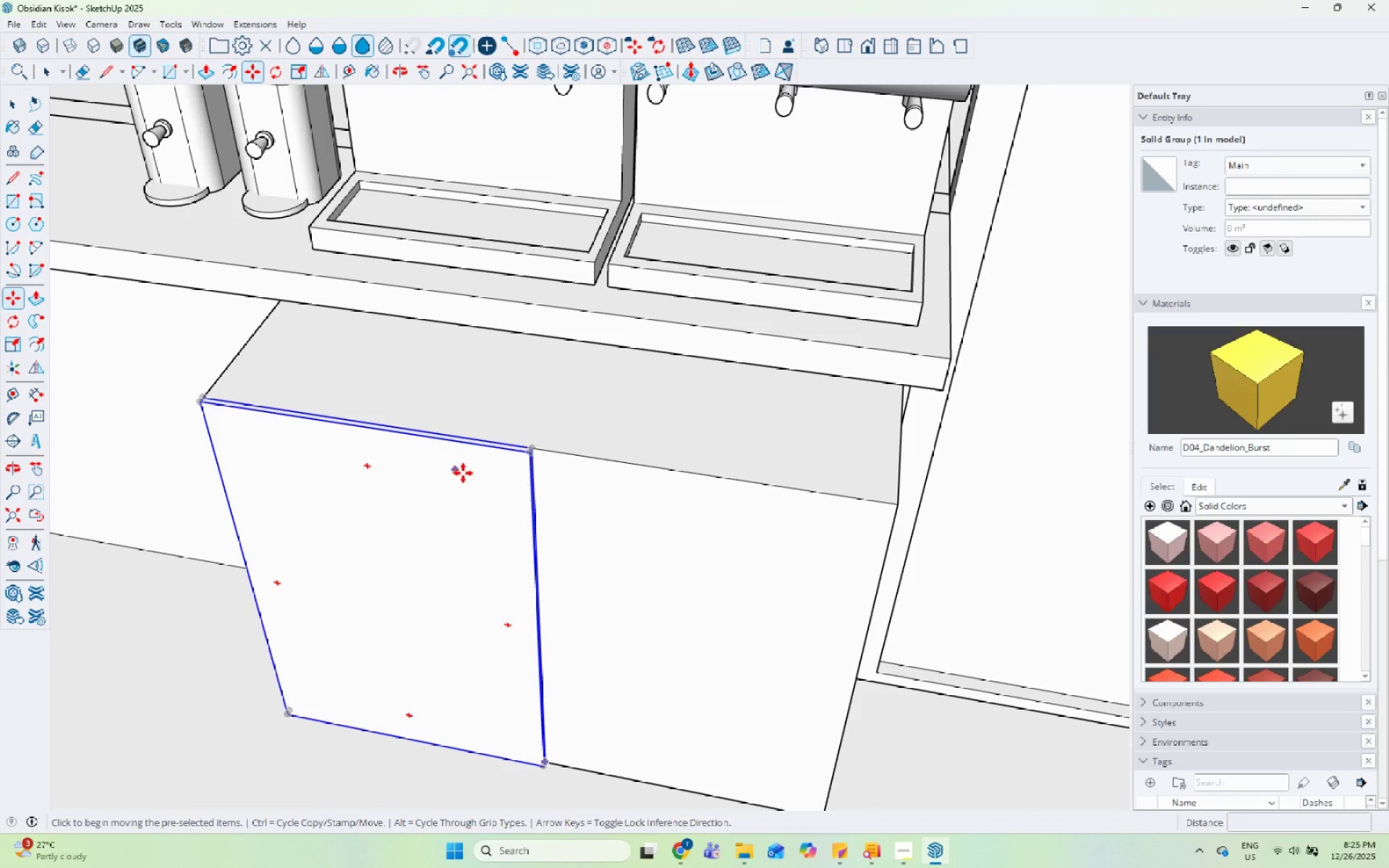 
scroll: coordinate [491, 480], scroll_direction: up, amount: 4.0
 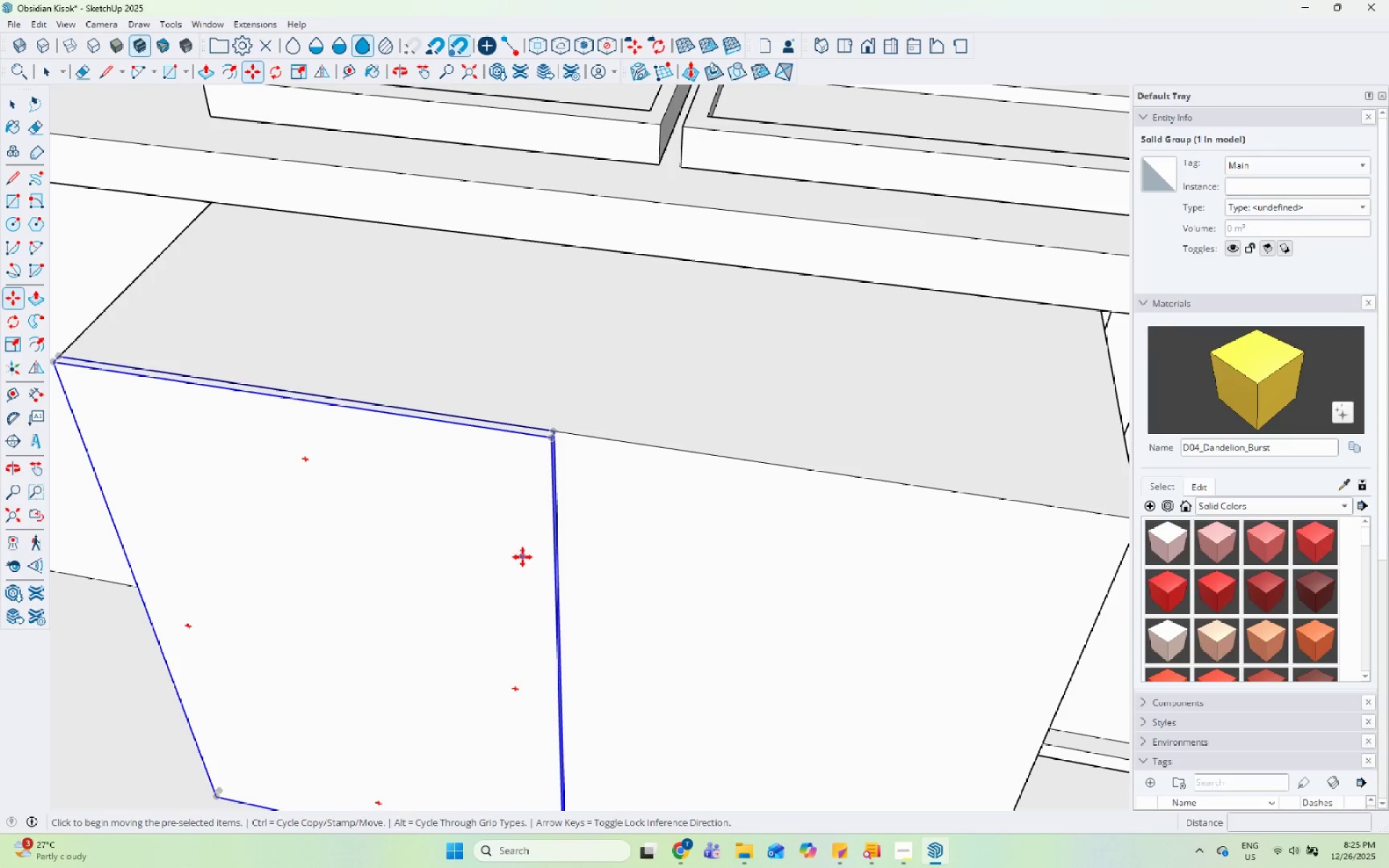 
key(S)
 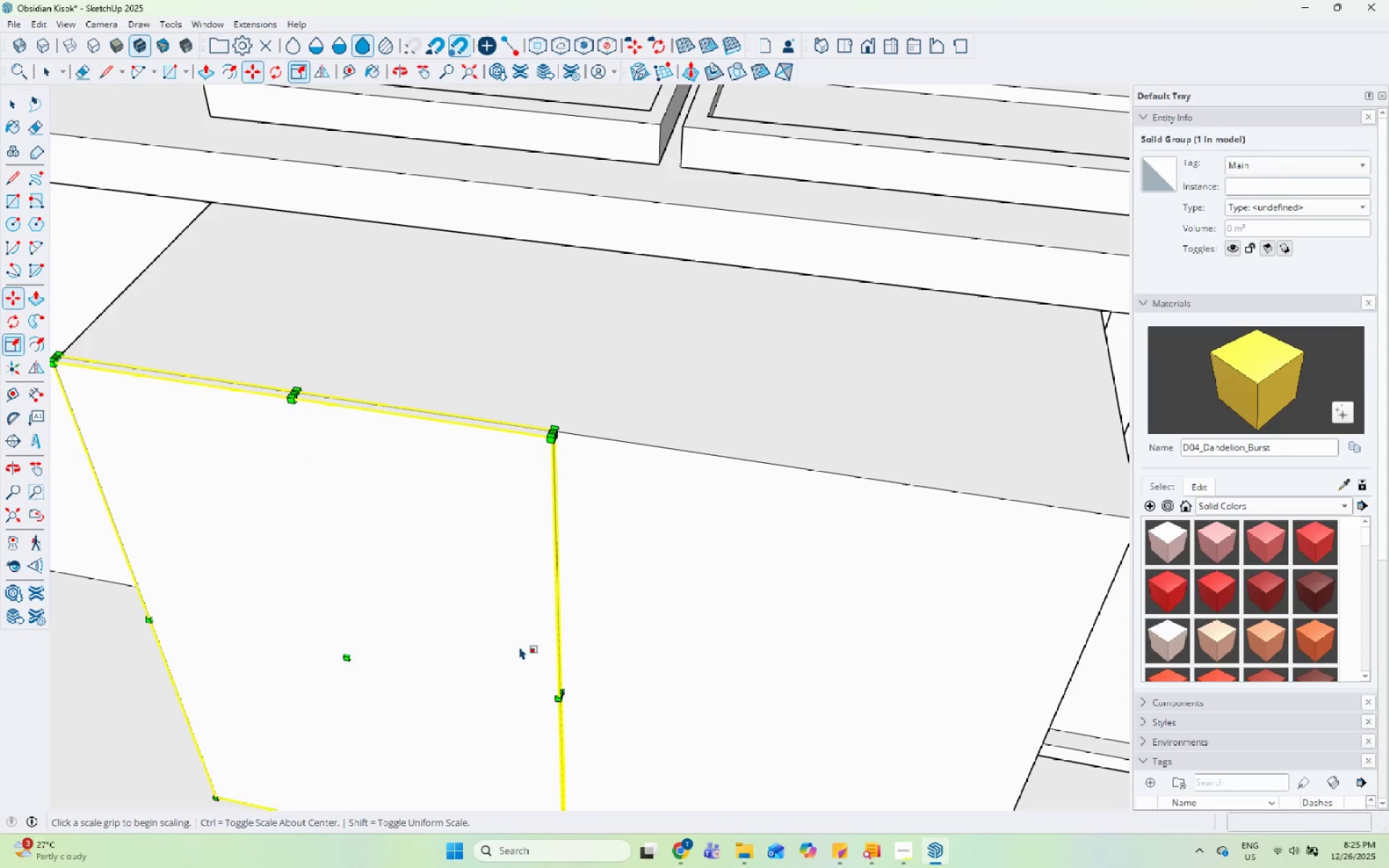 
scroll: coordinate [523, 663], scroll_direction: up, amount: 5.0
 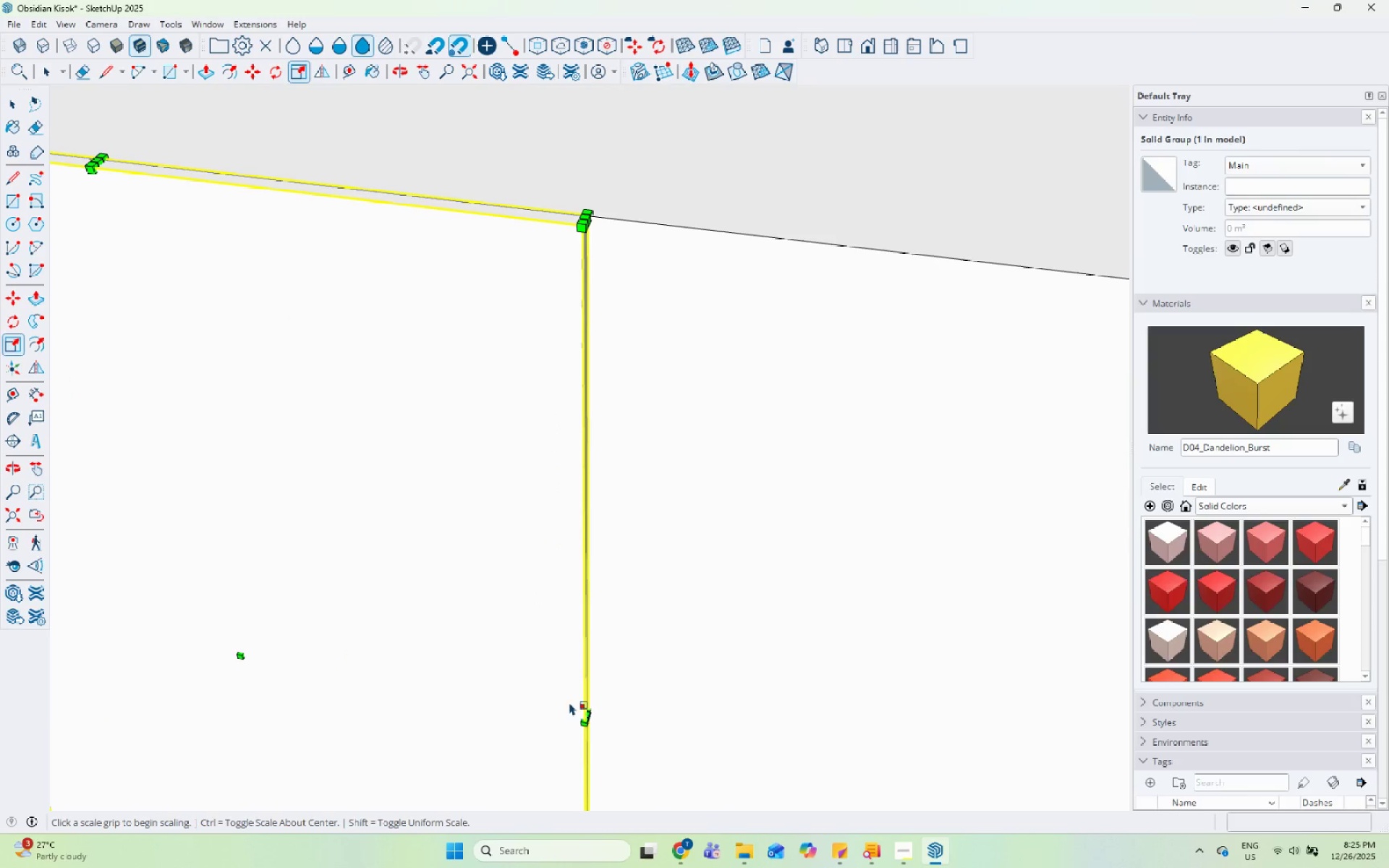 
mouse_move([572, 702])
 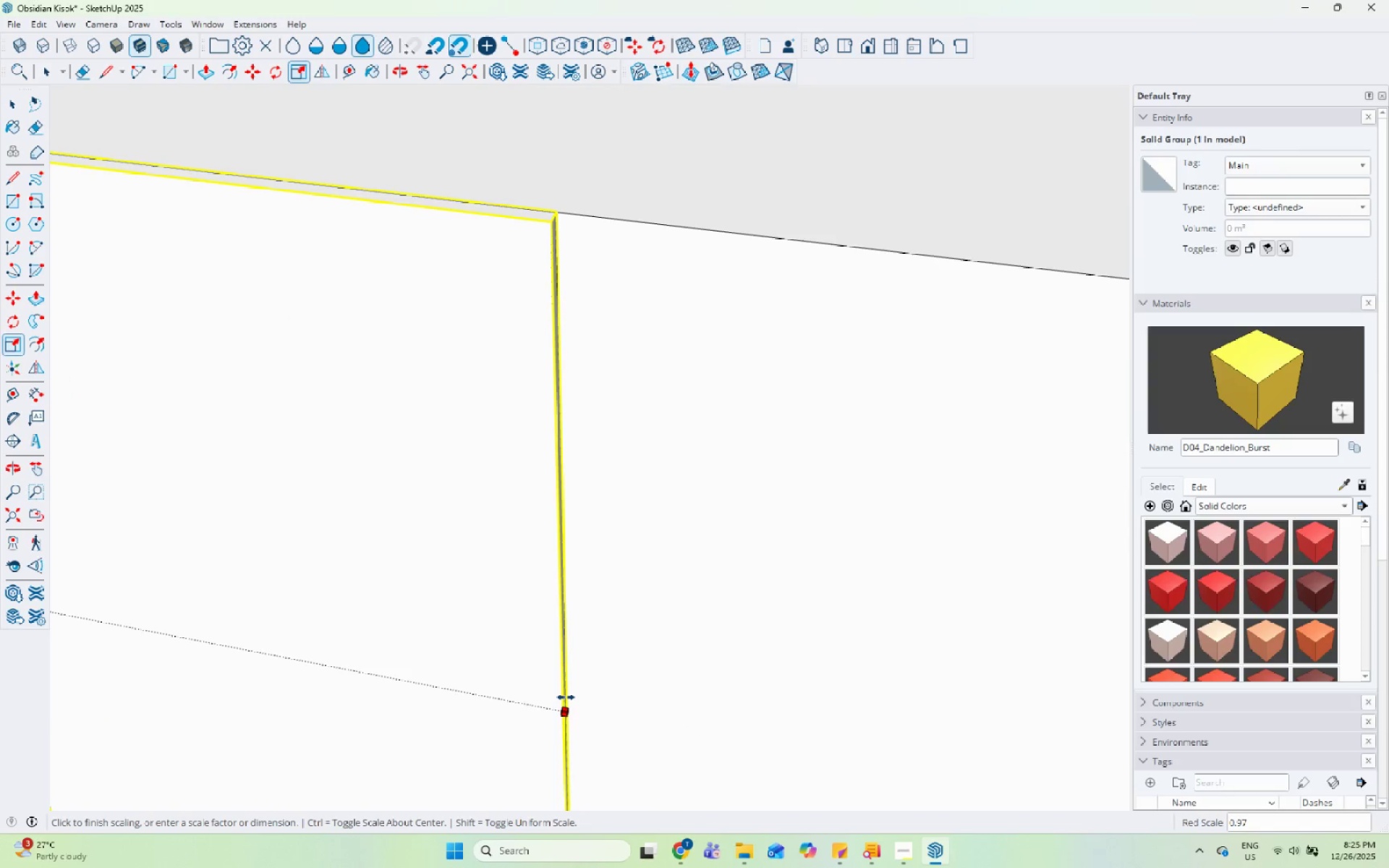 
left_click([566, 697])
 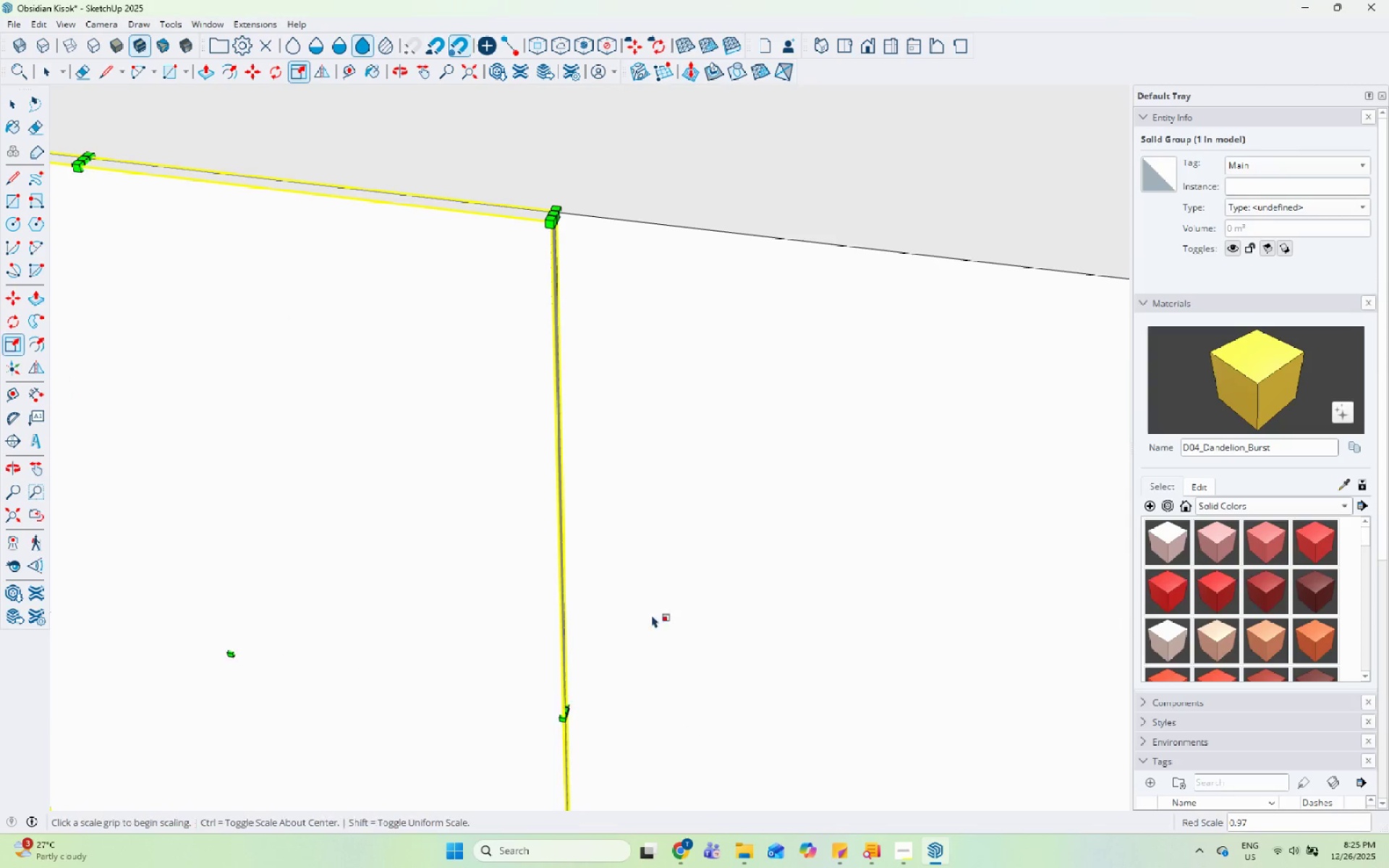 
key(Space)
 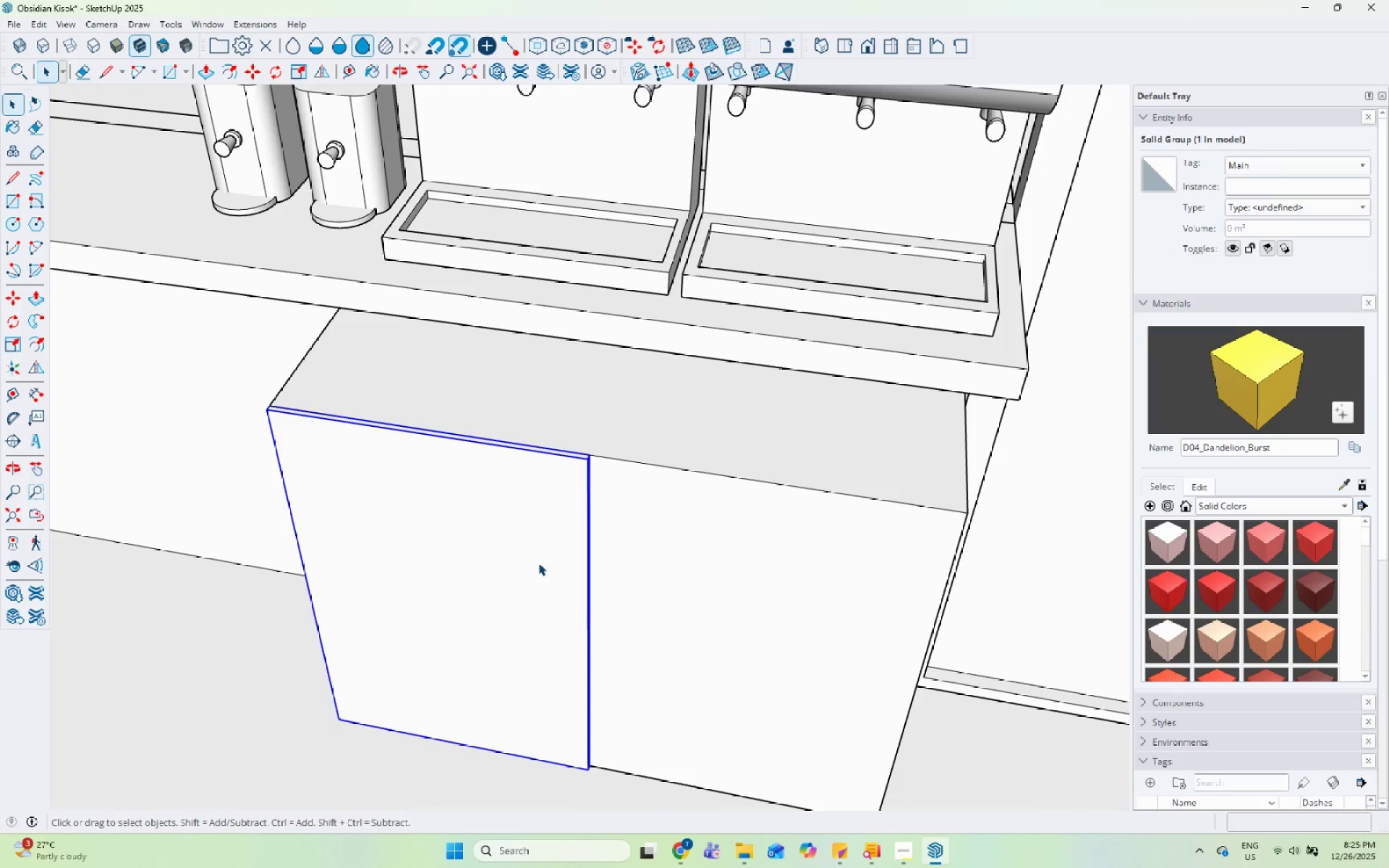 
key(M)
 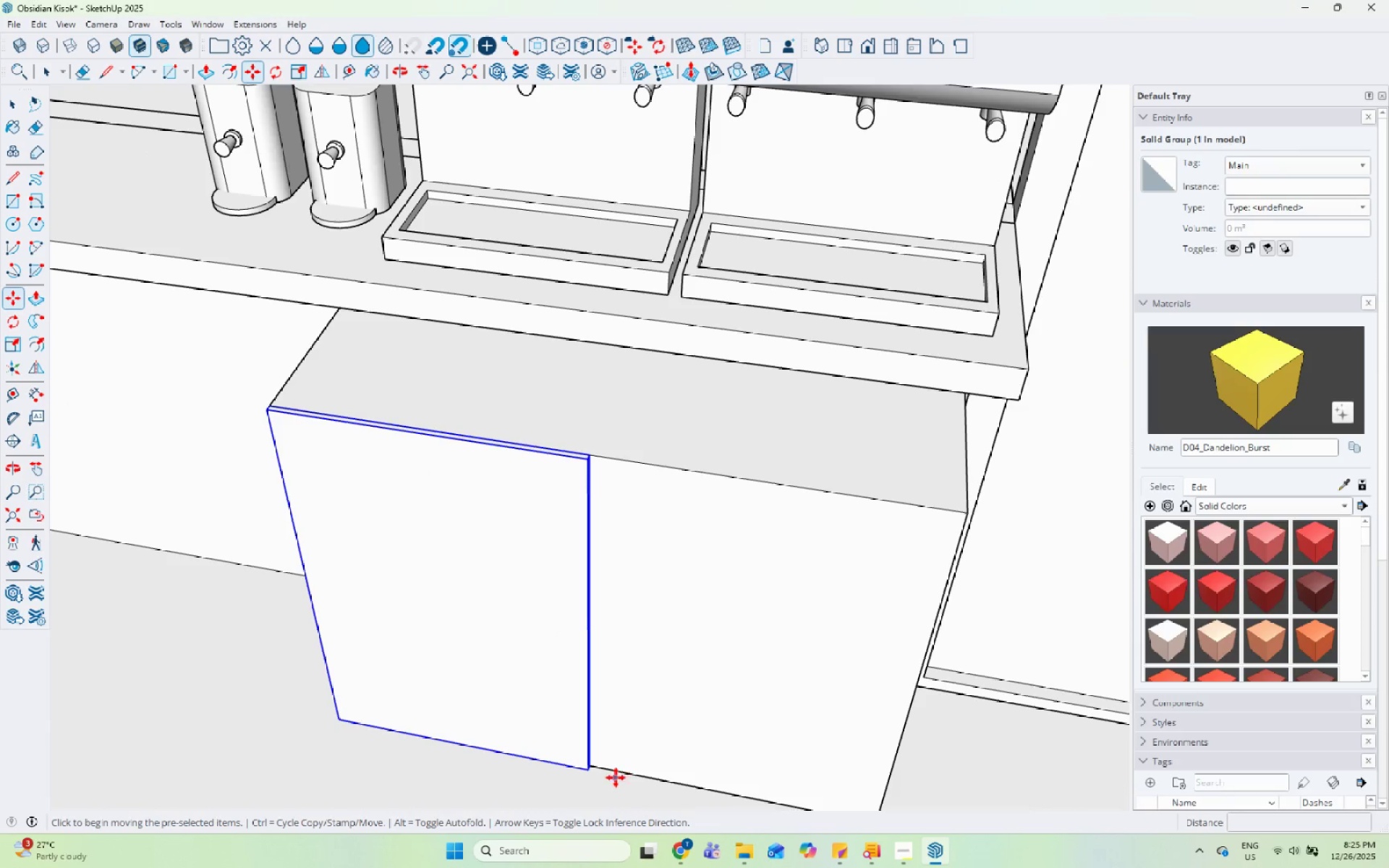 
scroll: coordinate [538, 563], scroll_direction: down, amount: 10.0
 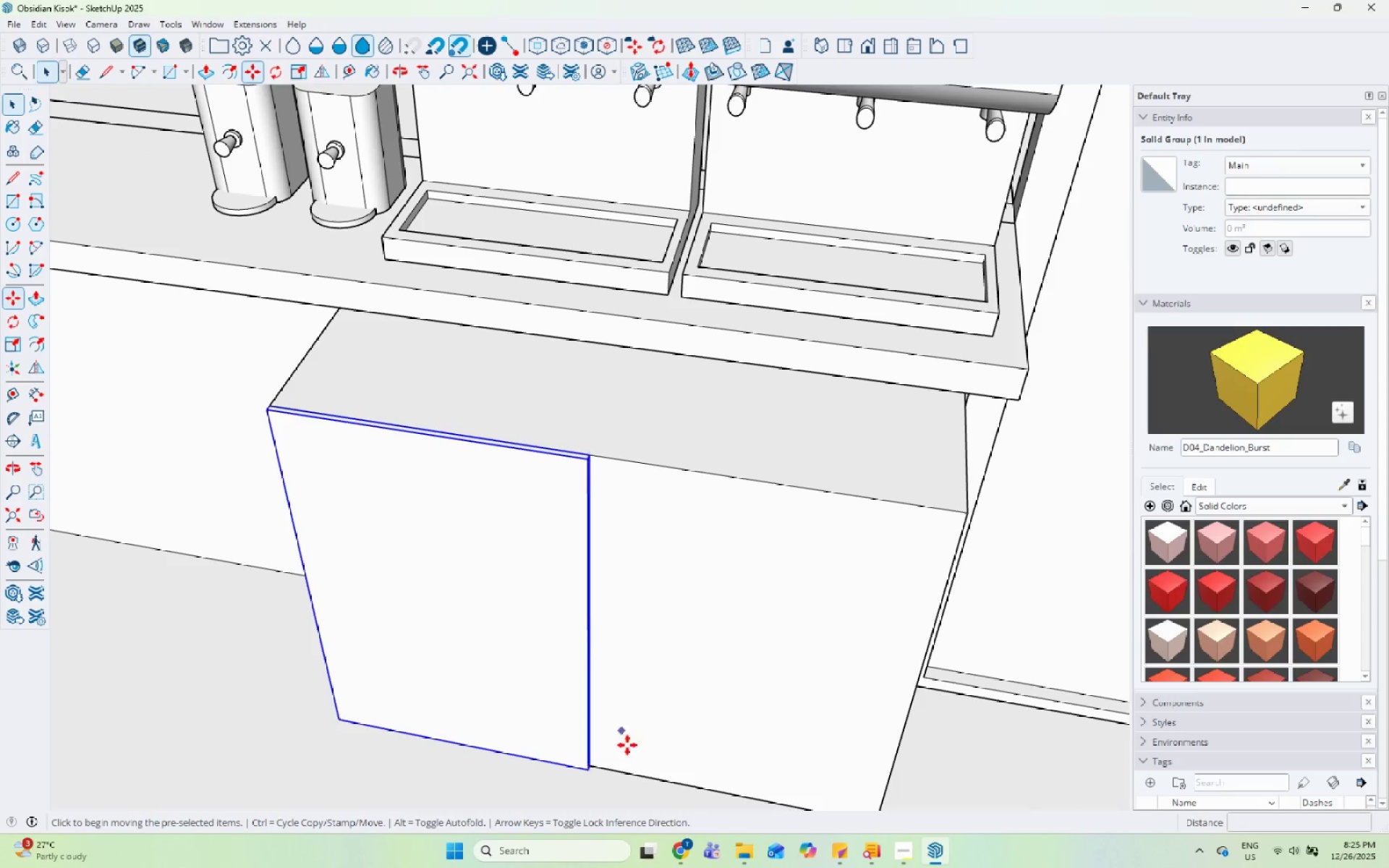 
scroll: coordinate [599, 796], scroll_direction: up, amount: 8.0
 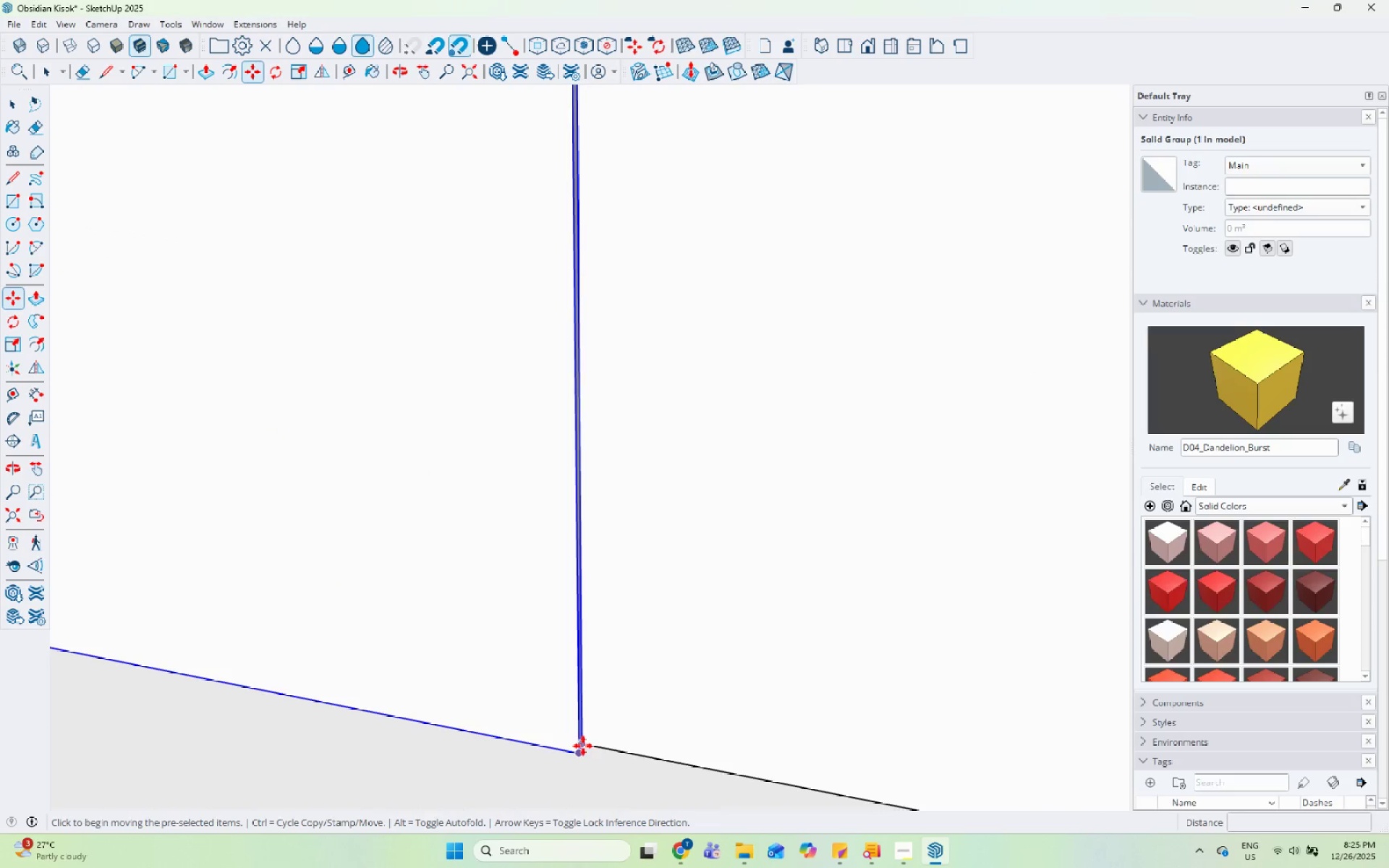 
key(Control+ControlLeft)
 